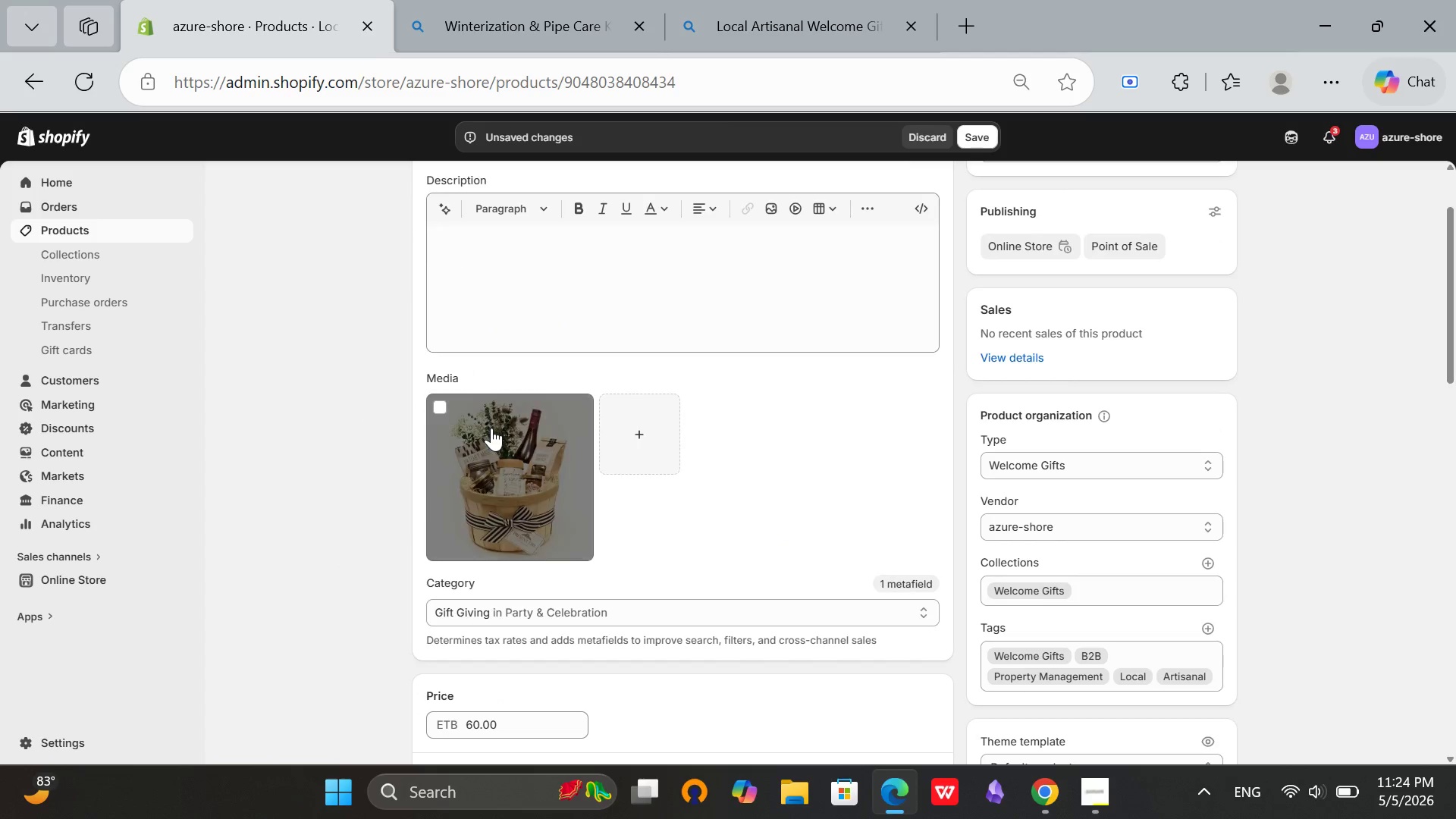 
mouse_move([539, 430])
 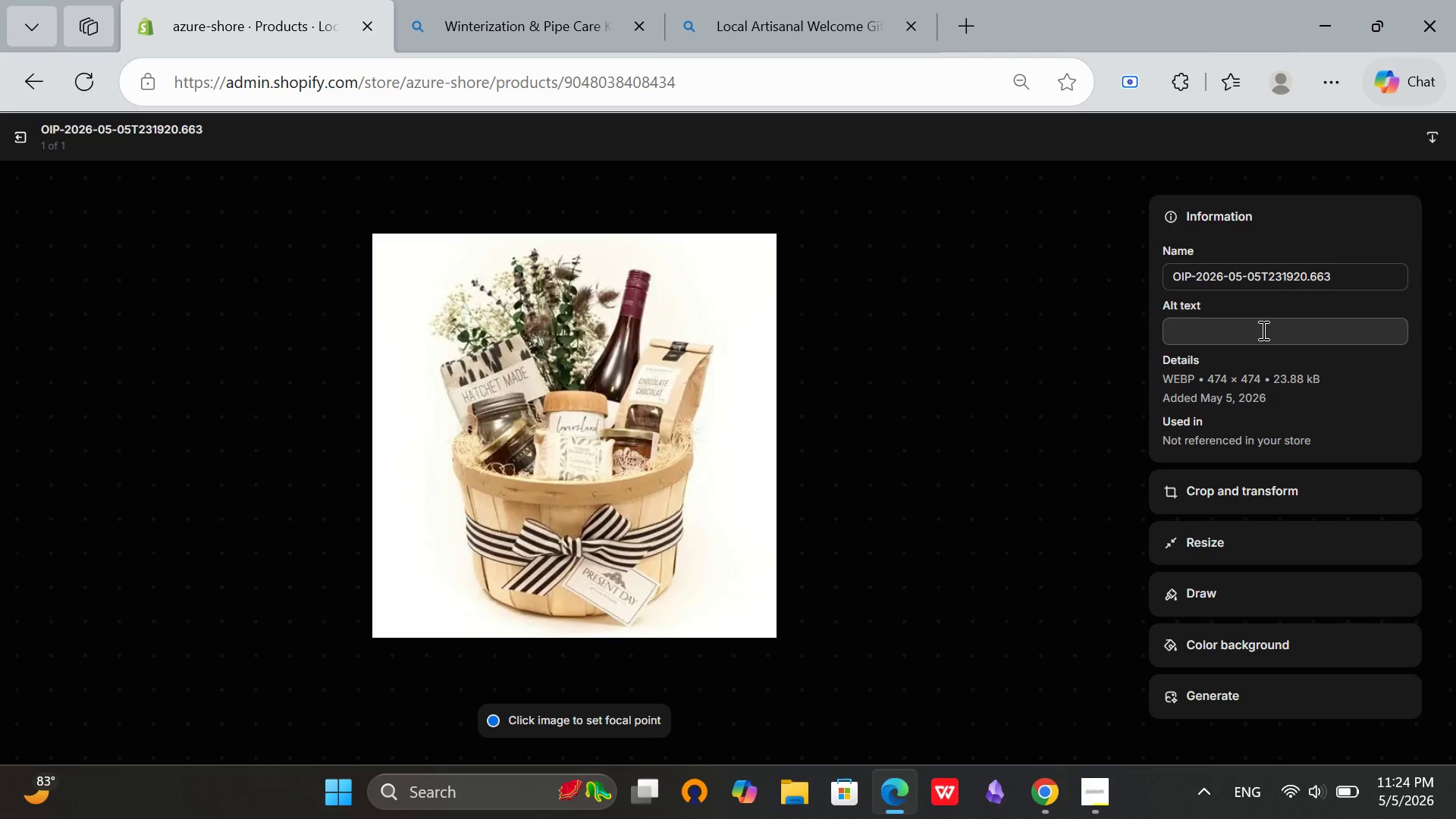 
left_click([1261, 329])
 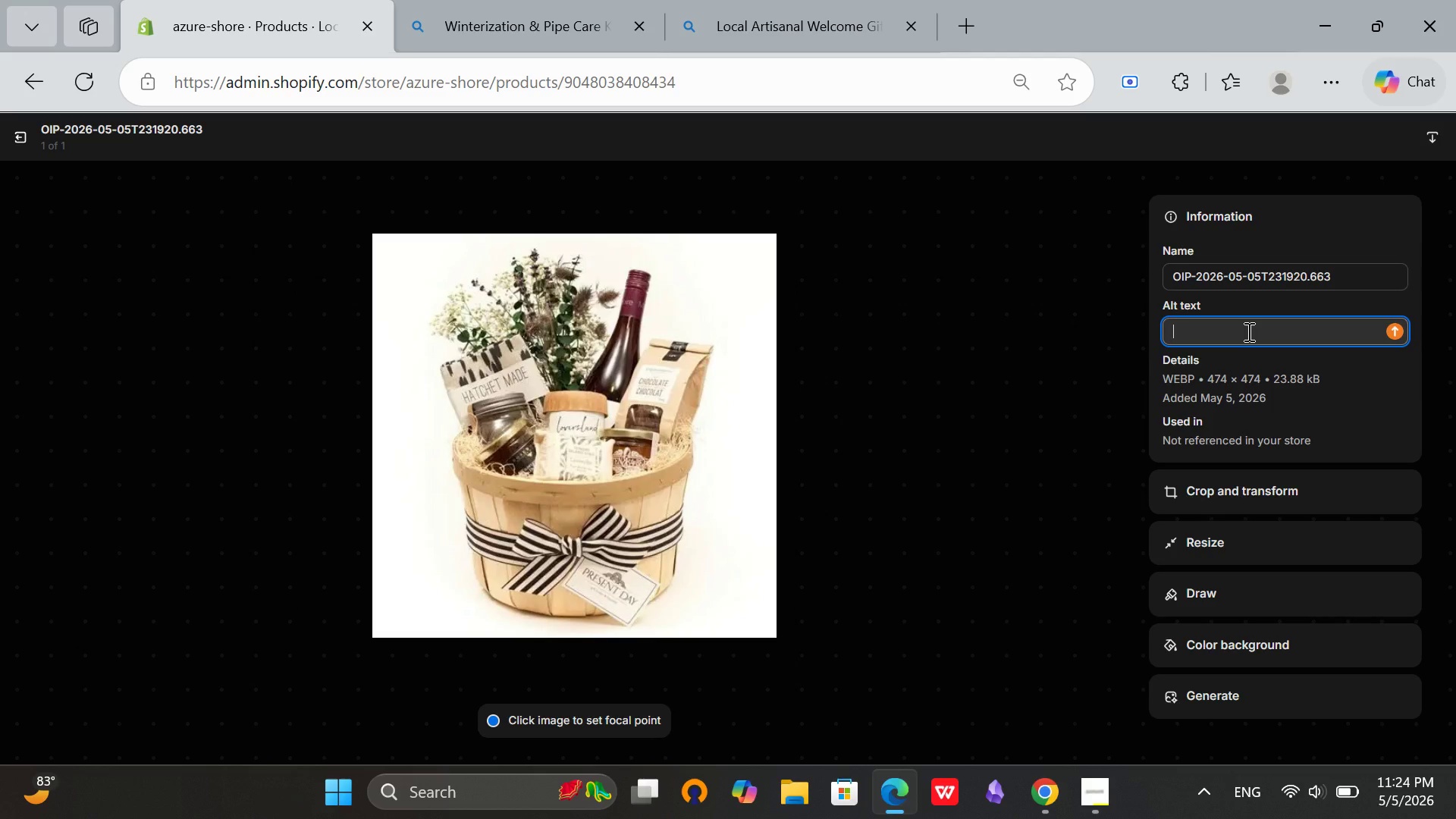 
type(Local arti)
 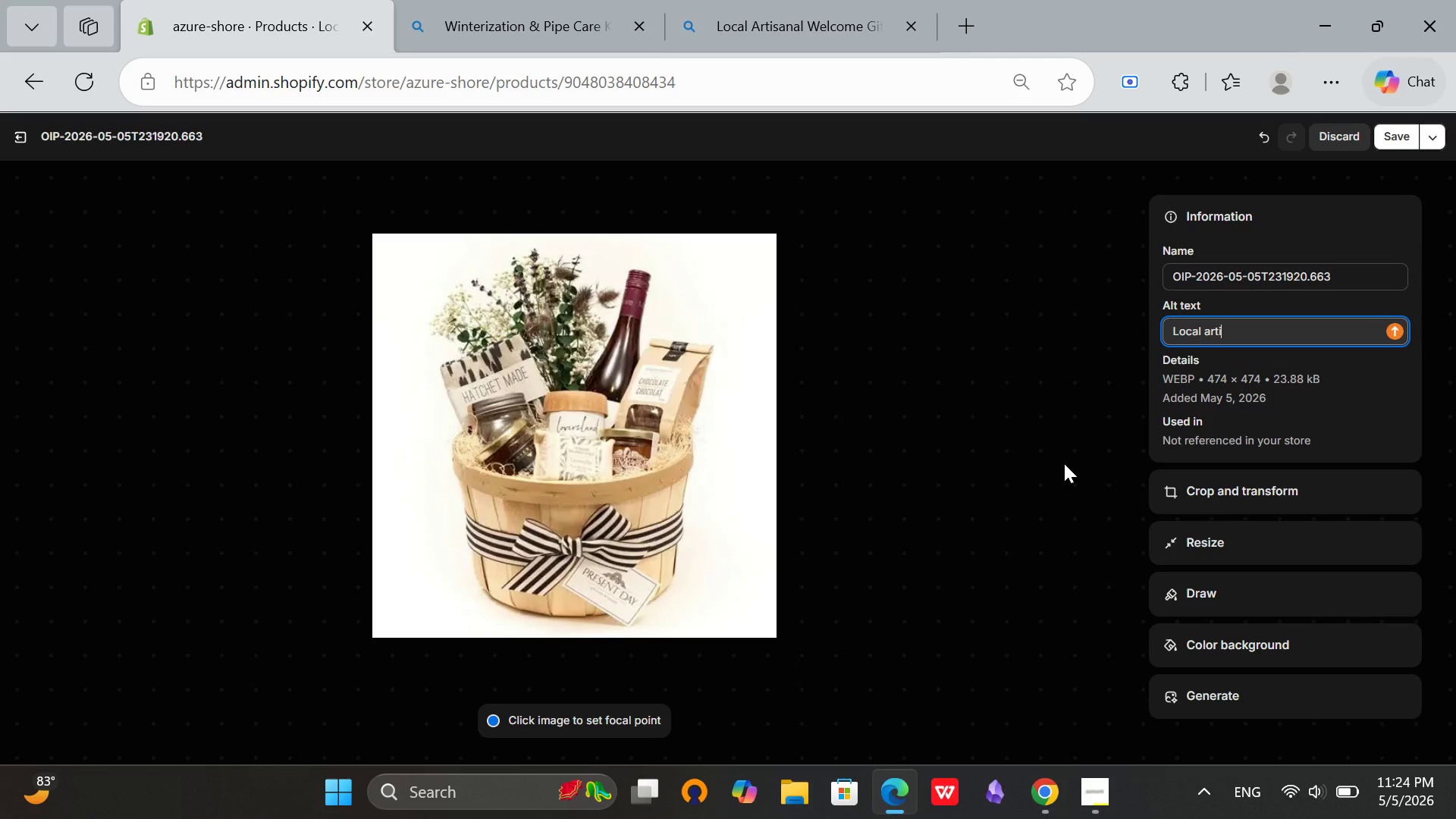 
type(sanal welcome gift)
 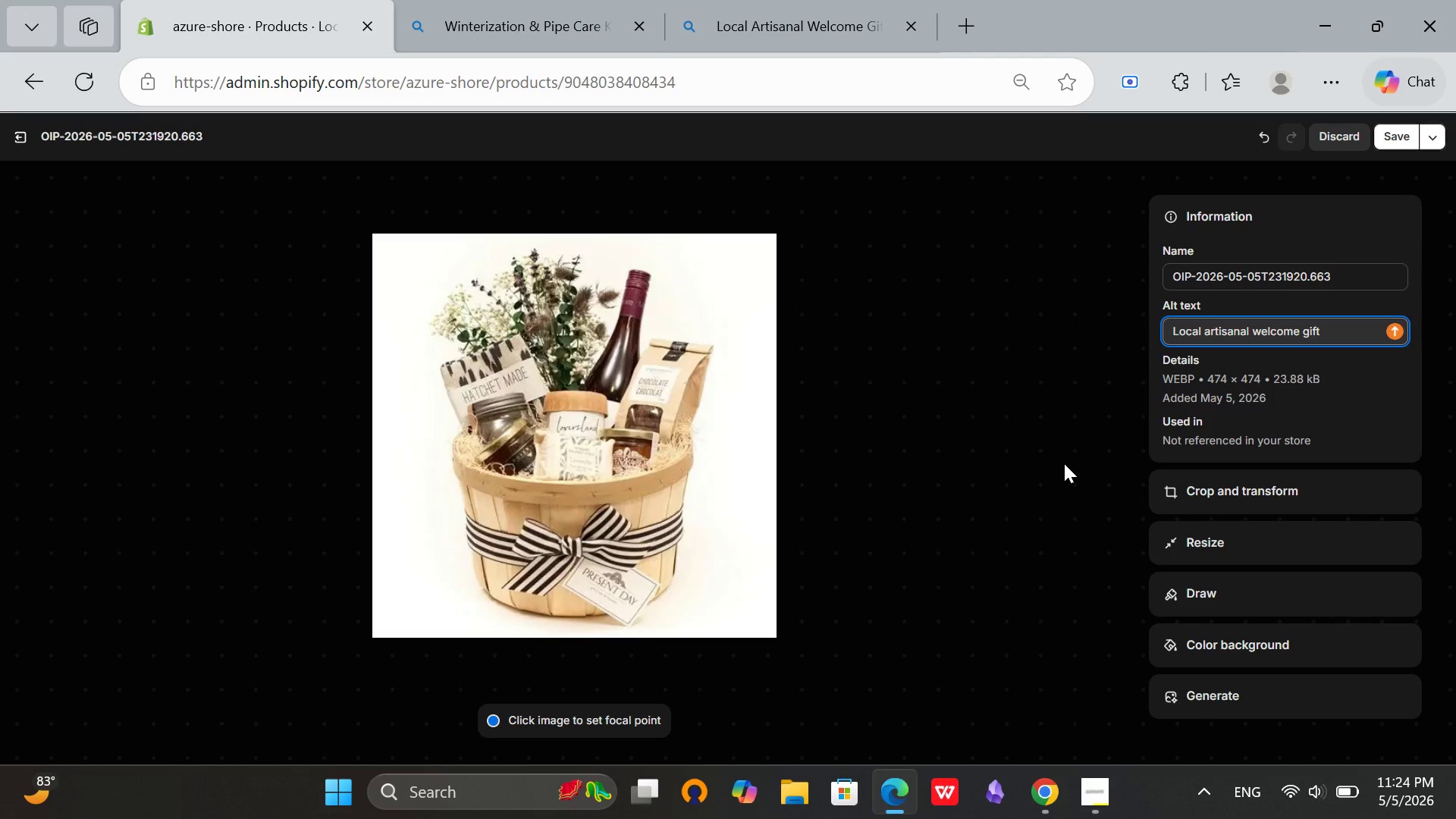 
type( with)
key(Backspace)
key(Backspace)
key(Backspace)
type(with coffee bag, honey jar, and map on rustic table)
 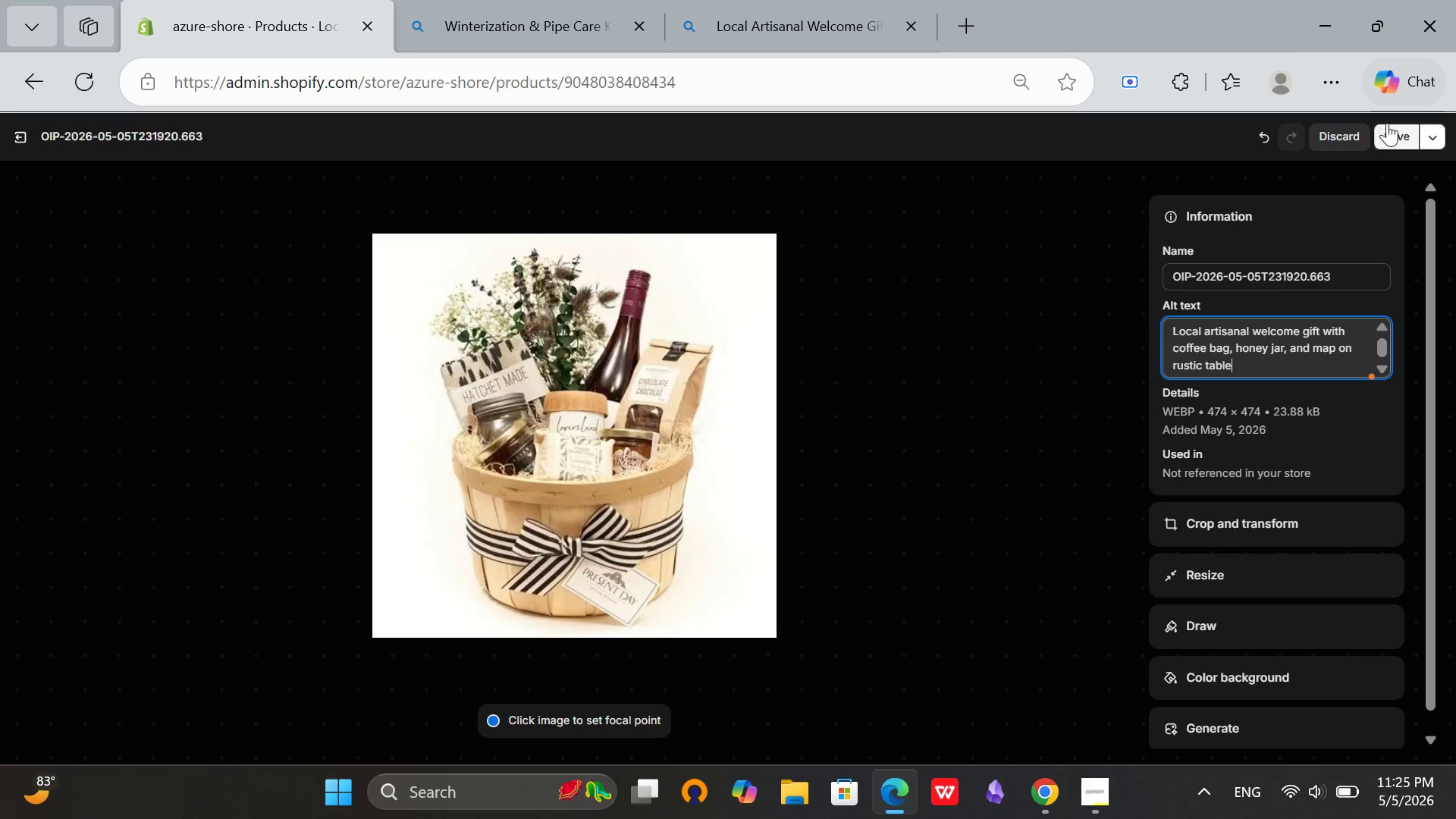 
left_click([1392, 122])
 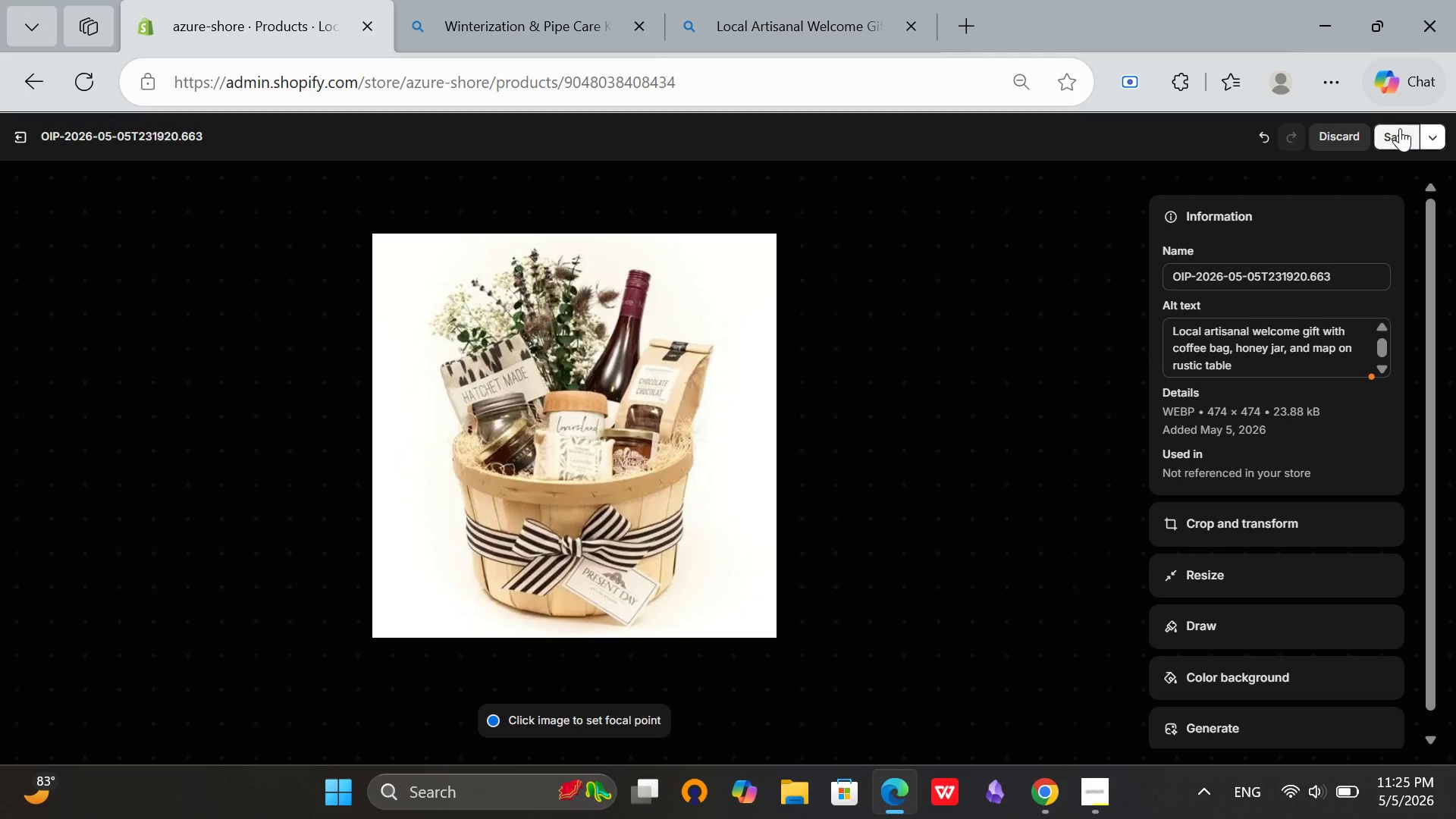 
left_click([1400, 128])
 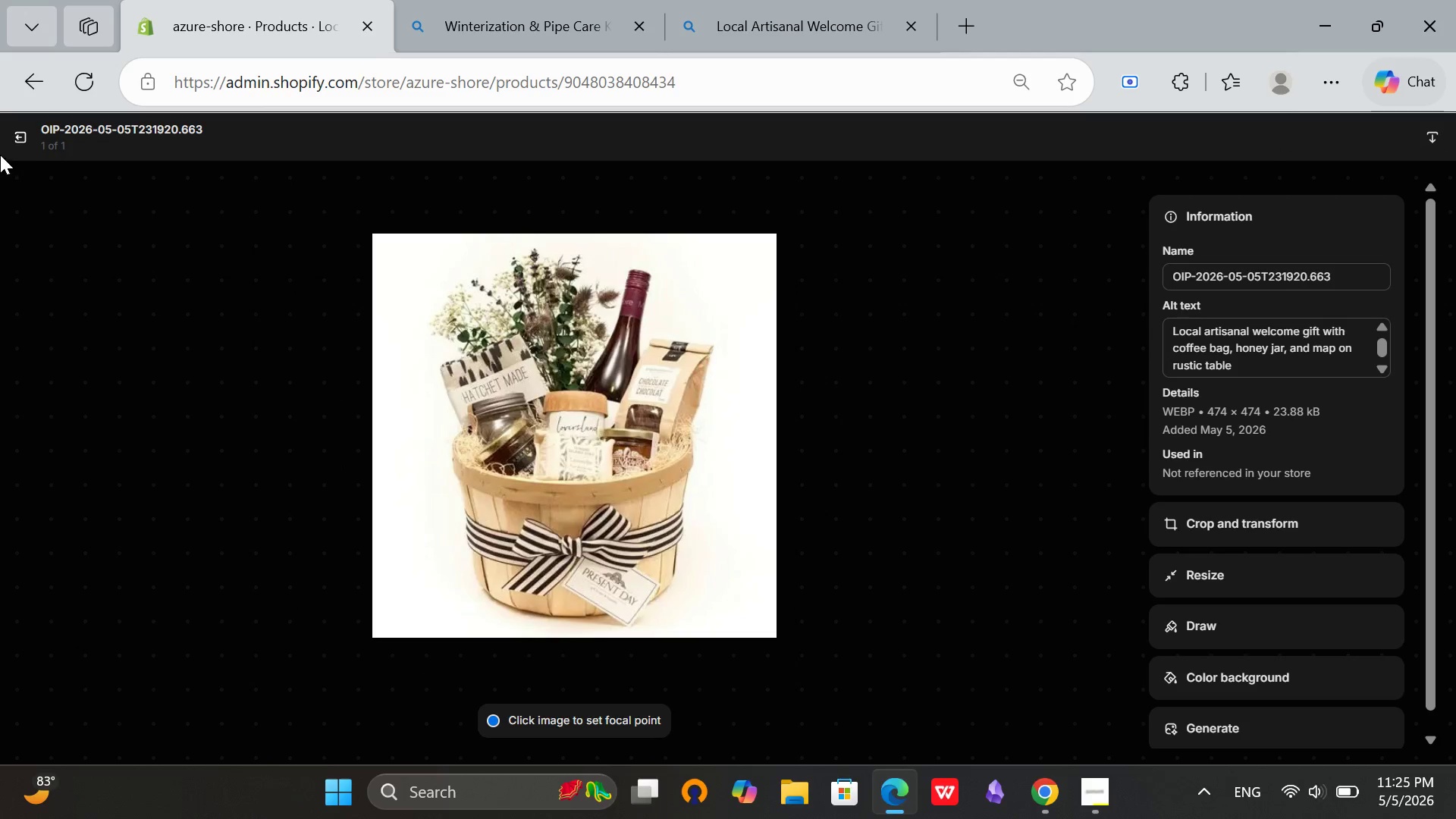 
left_click([20, 146])
 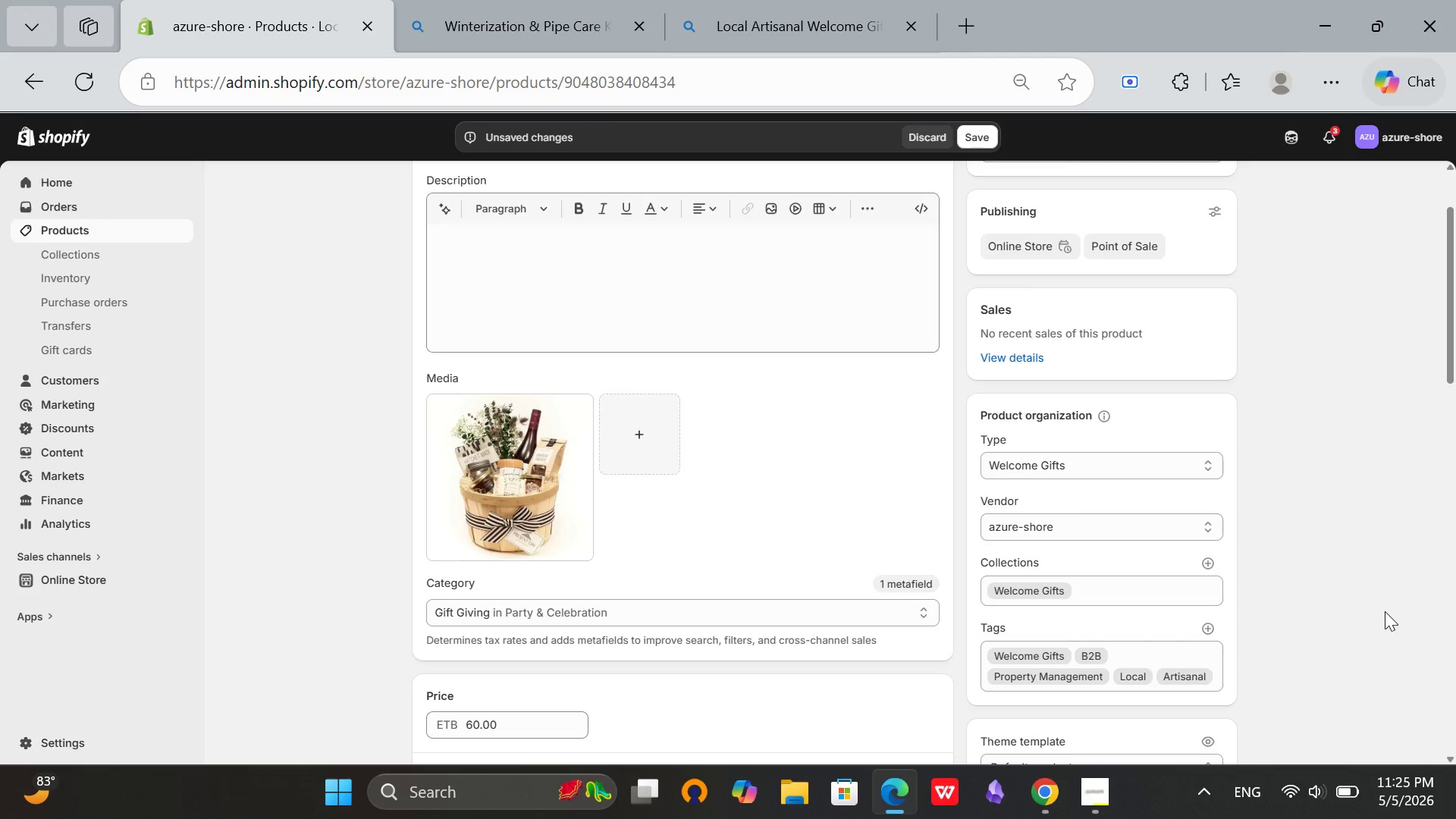 
scroll: coordinate [828, 574], scroll_direction: down, amount: 10.0
 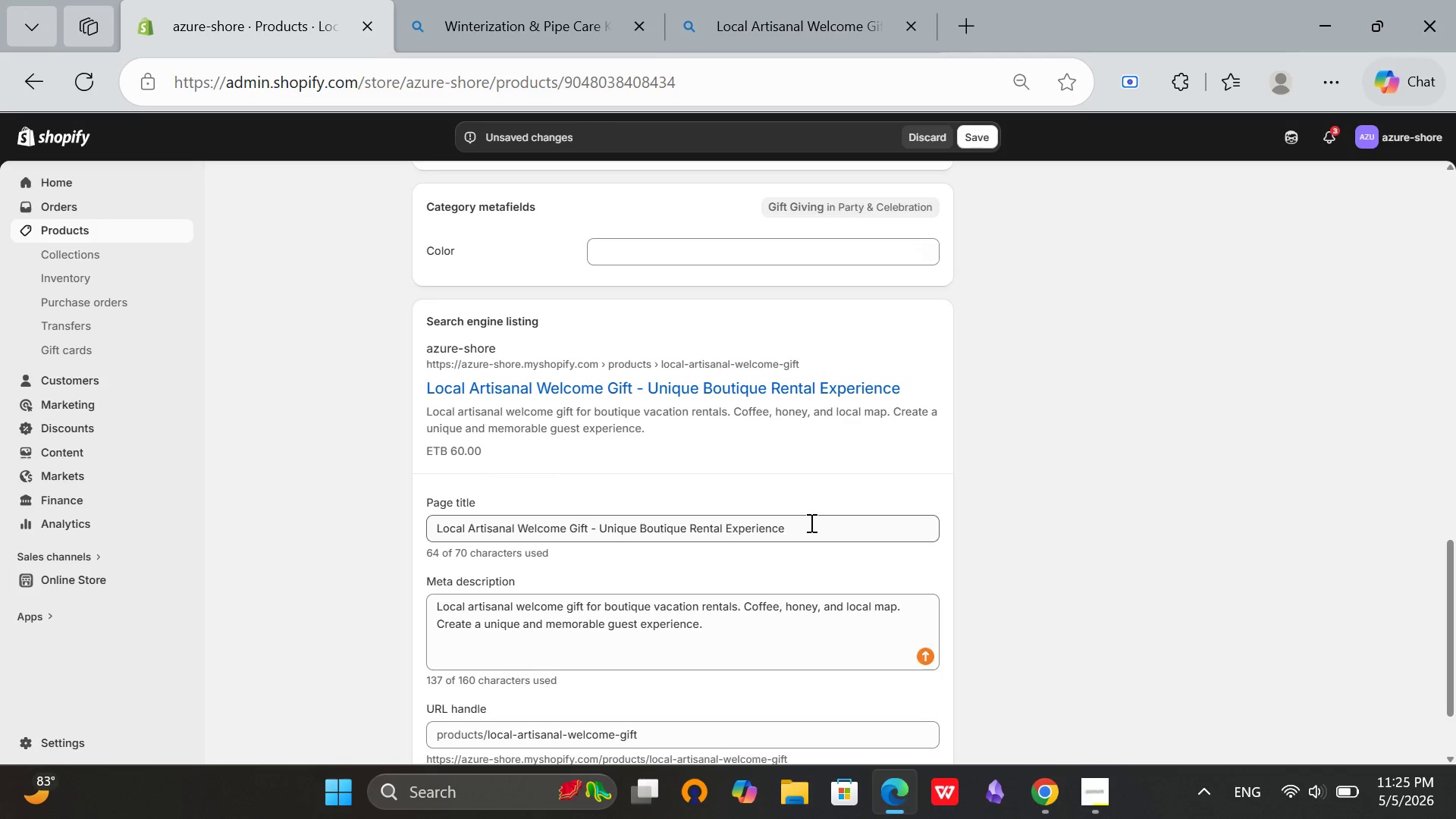 
left_click([810, 522])
 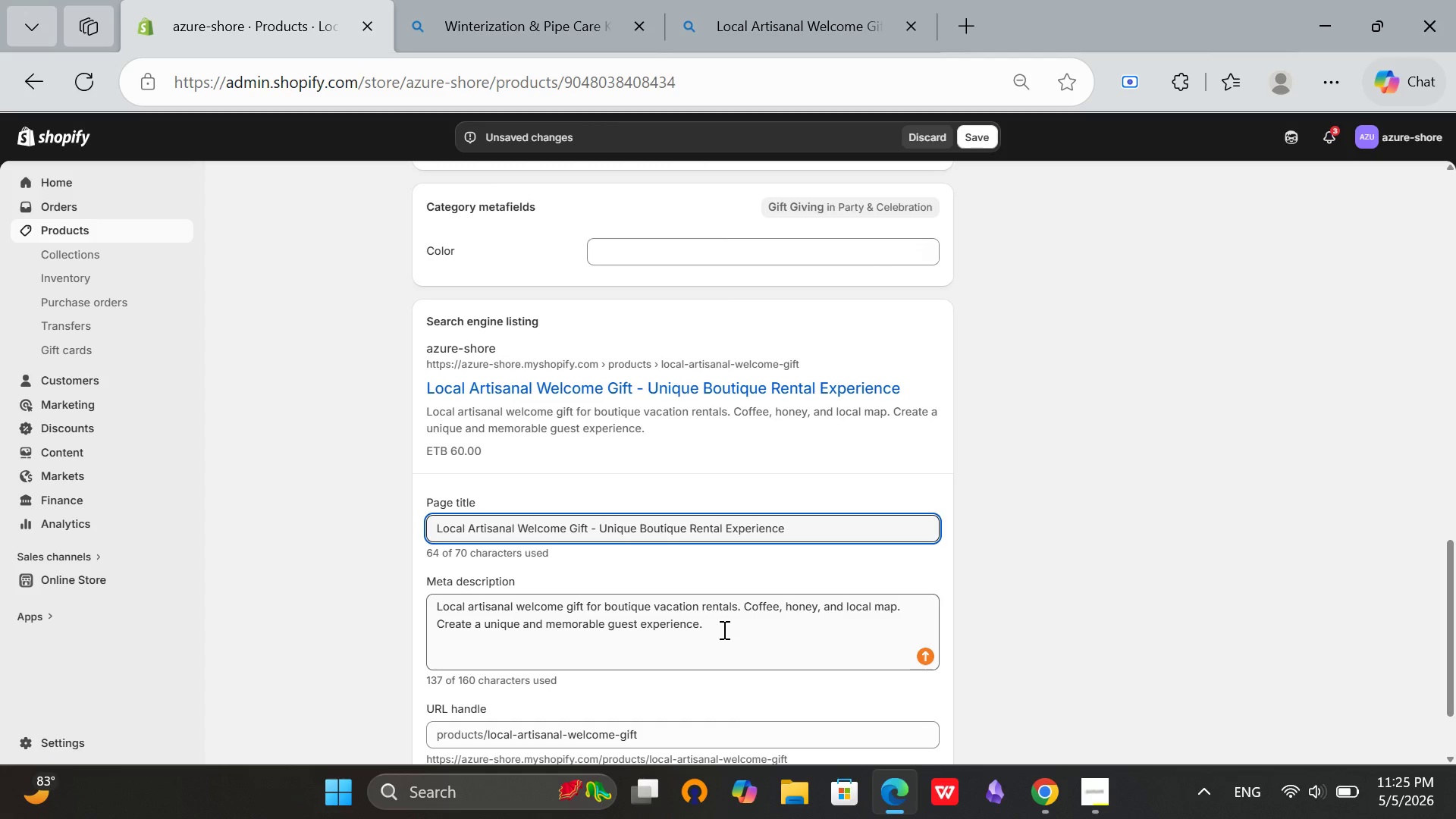 
left_click([723, 629])
 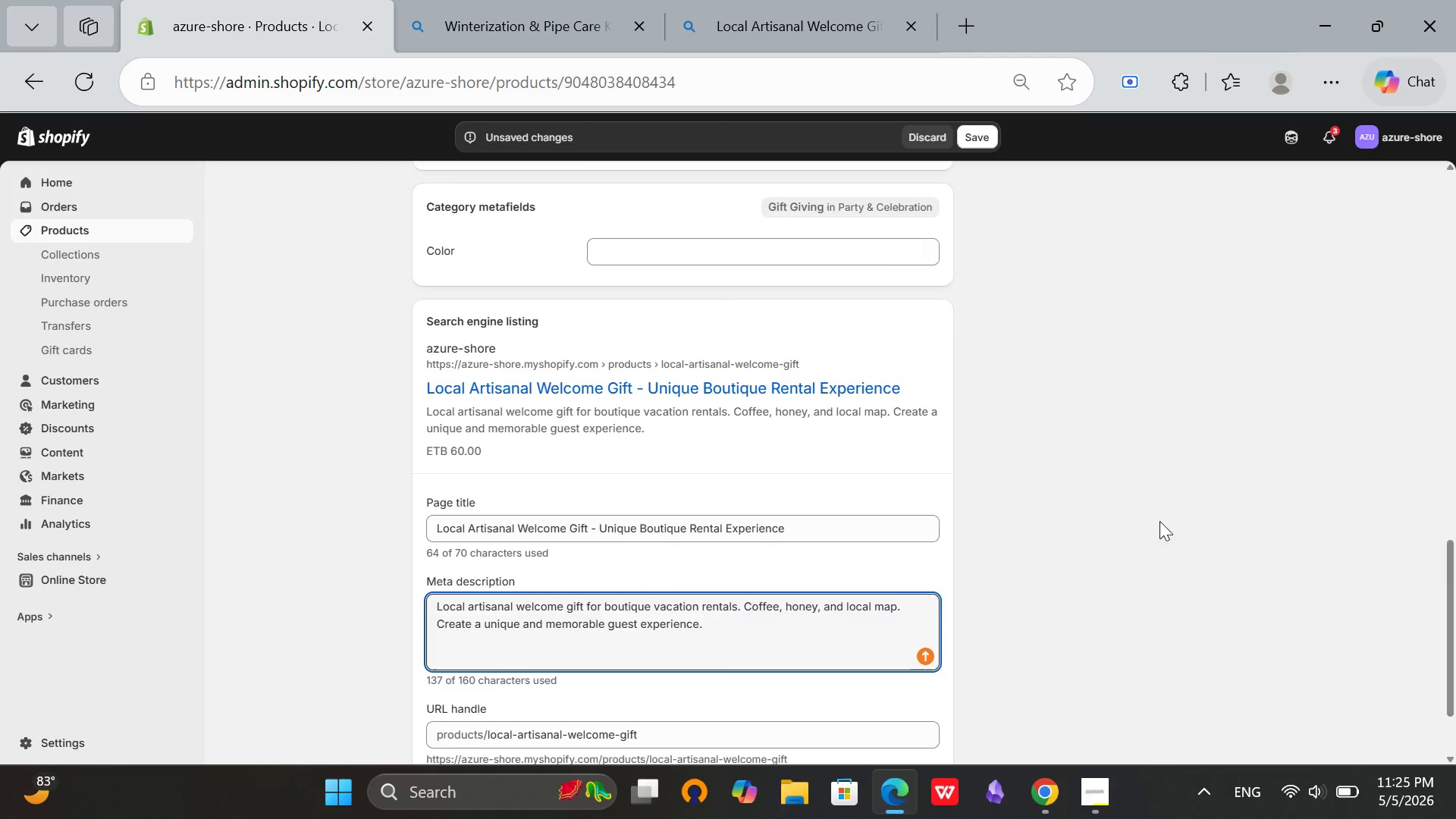 
scroll: coordinate [1159, 517], scroll_direction: up, amount: 5.0
 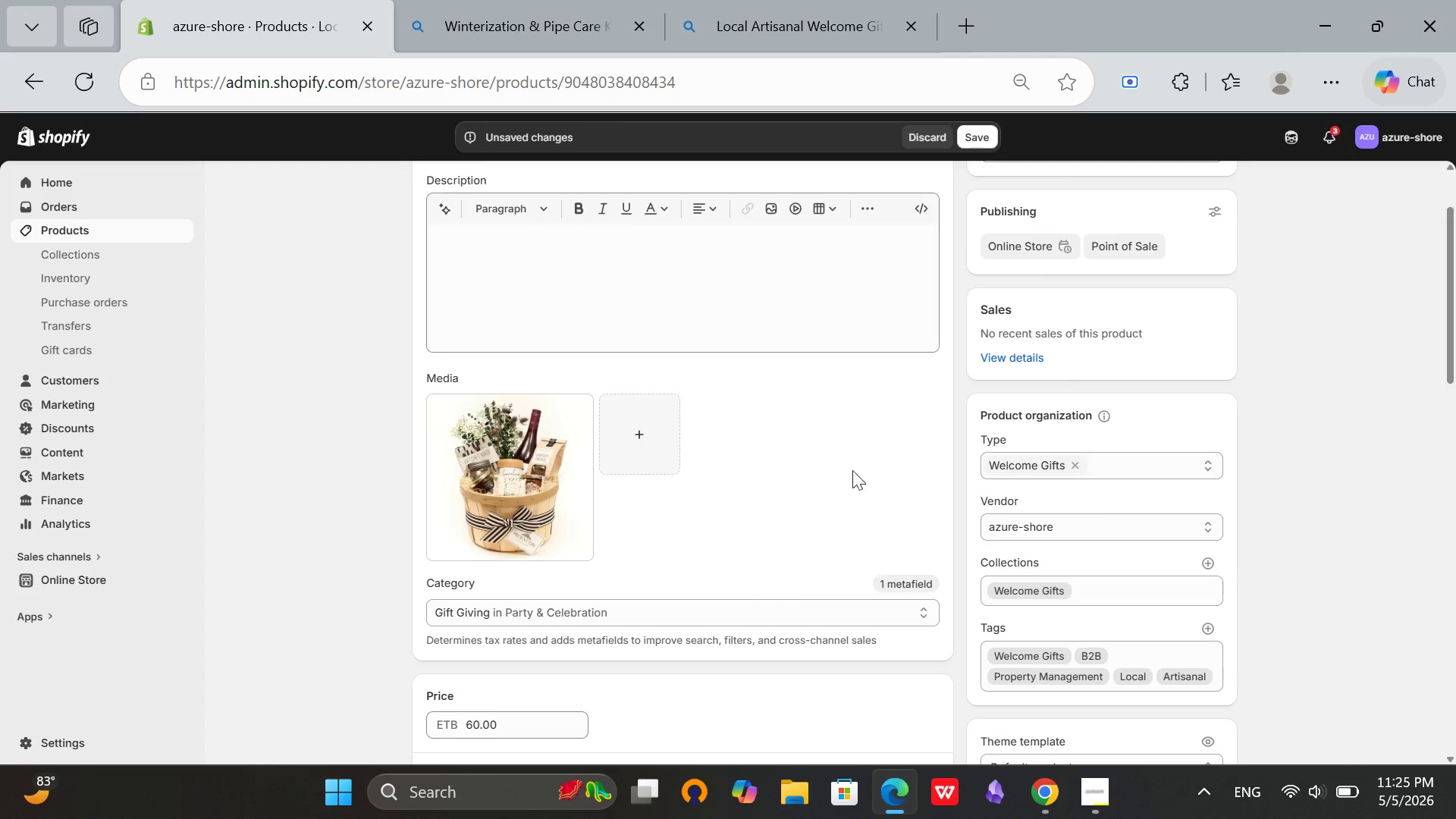 
left_click([517, 478])
 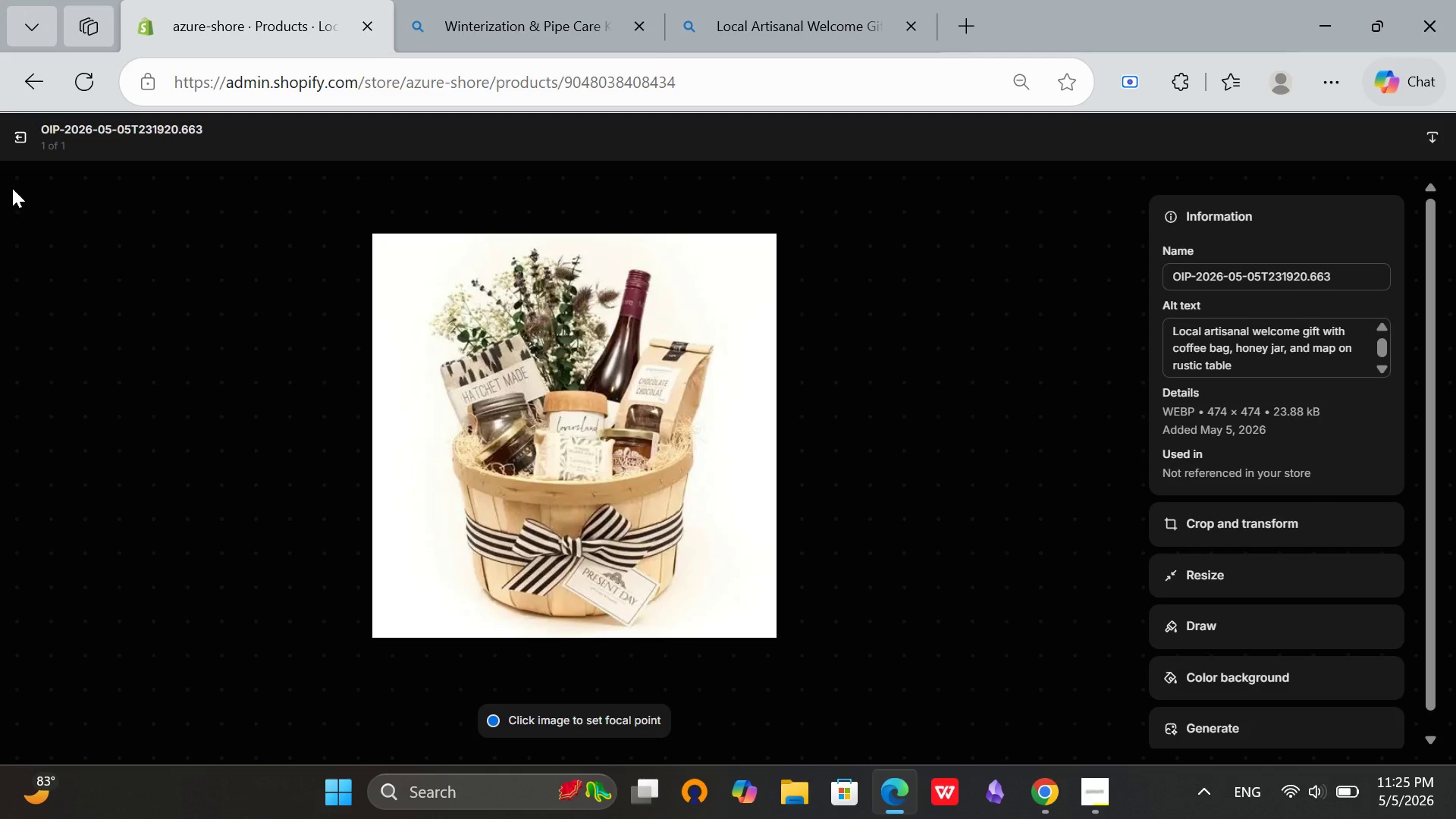 
left_click([17, 130])
 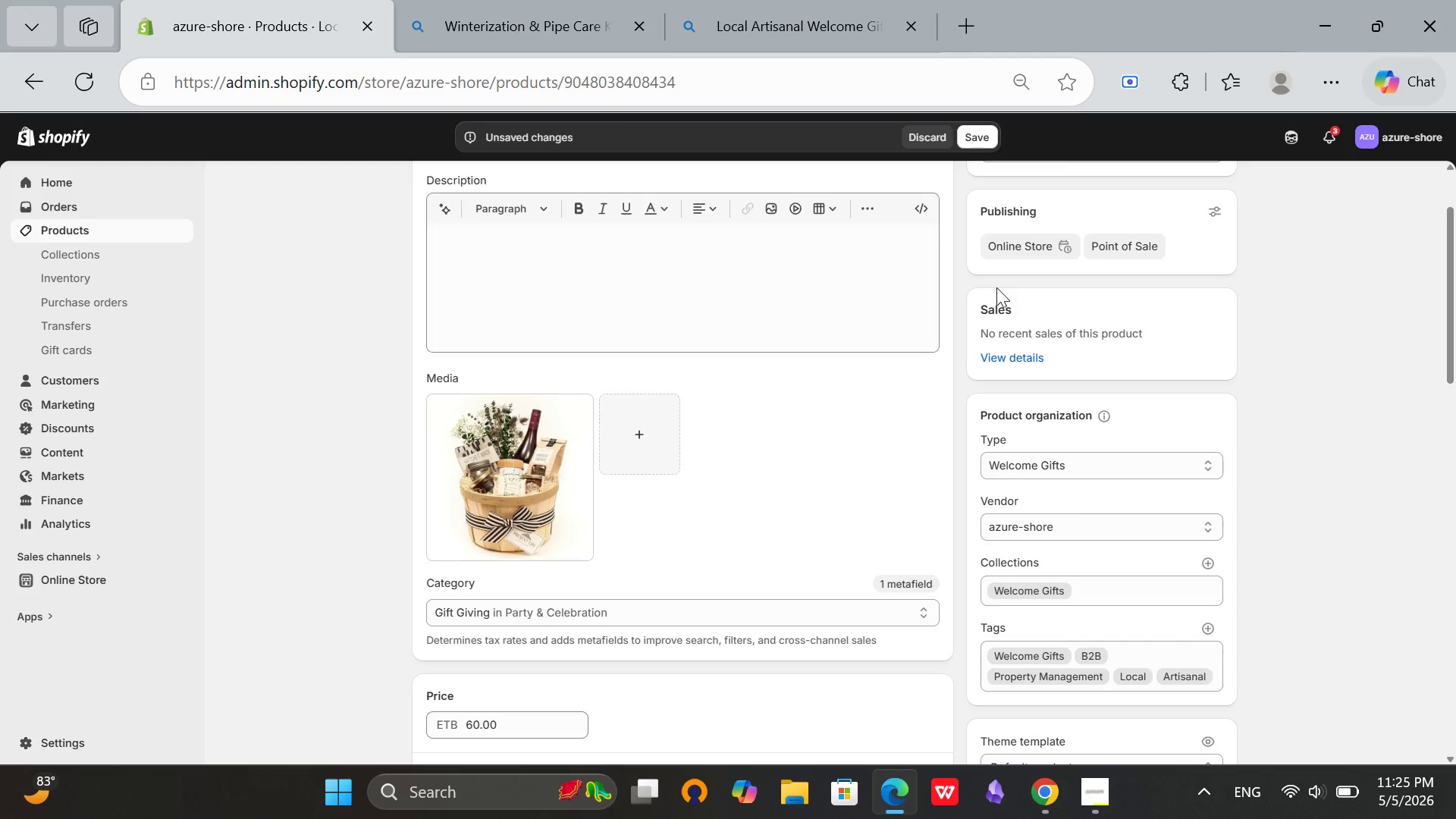 
scroll: coordinate [996, 287], scroll_direction: up, amount: 2.0
 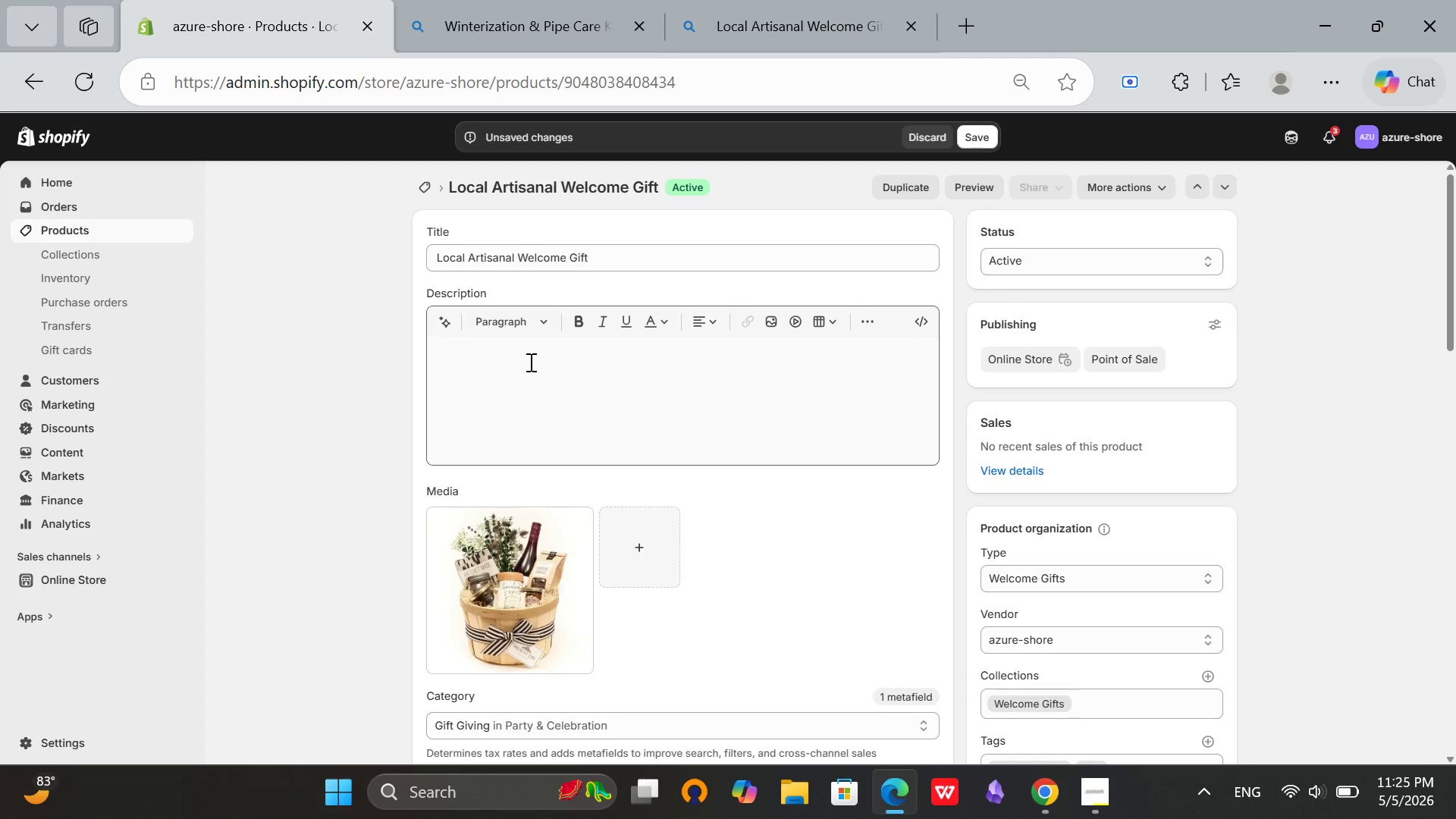 
left_click([529, 362])
 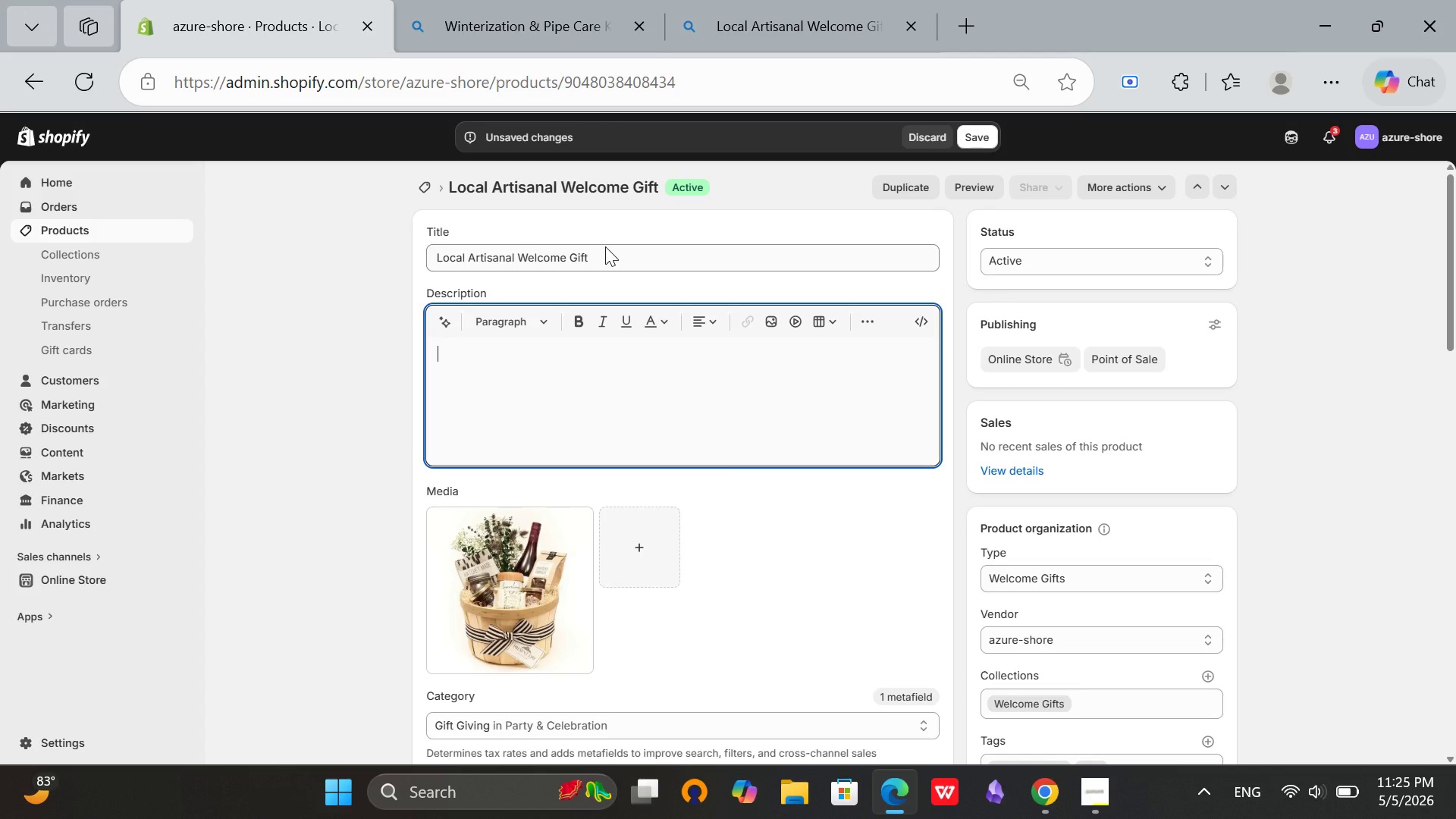 
left_click([605, 246])
 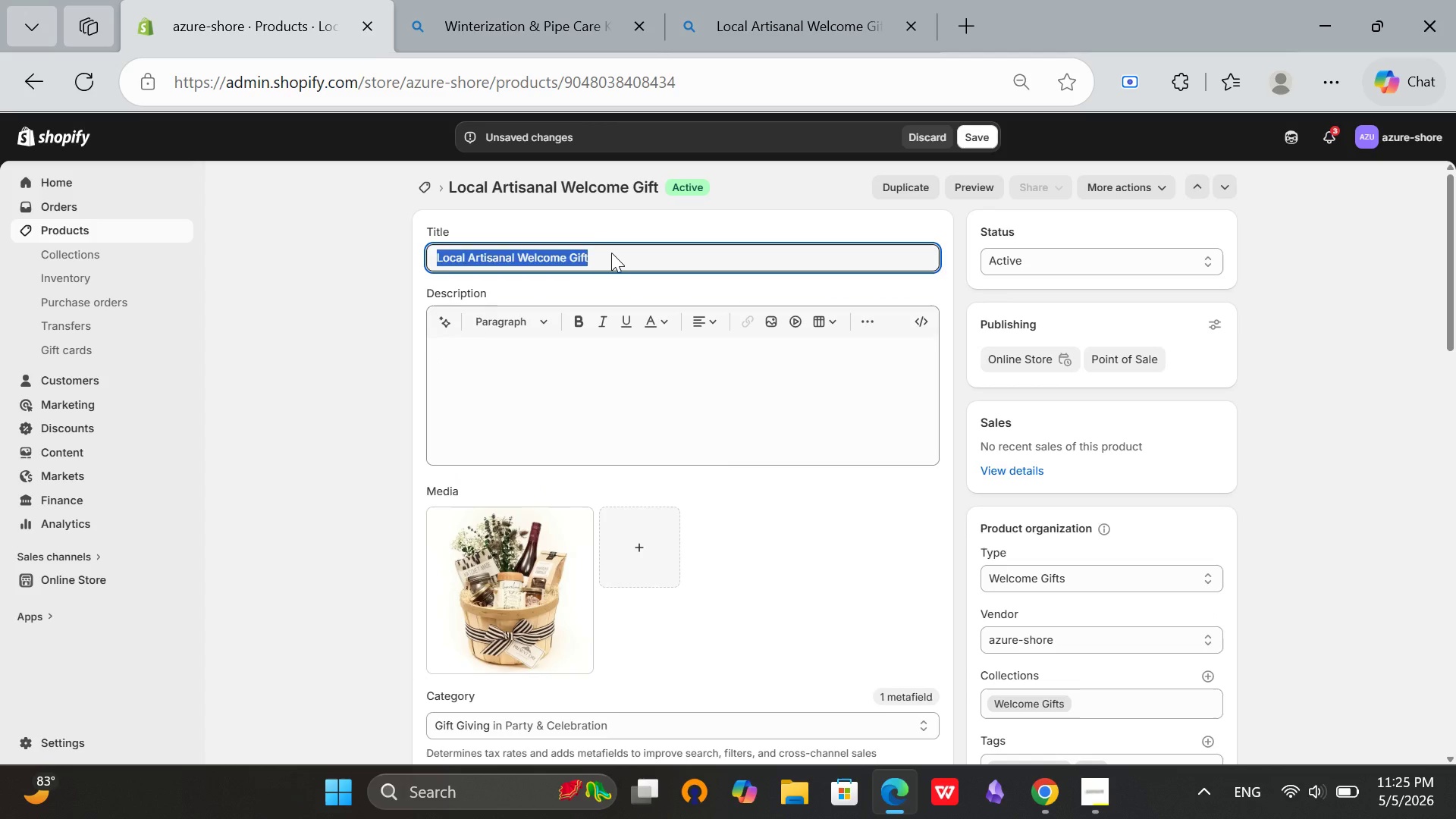 
left_click([611, 253])
 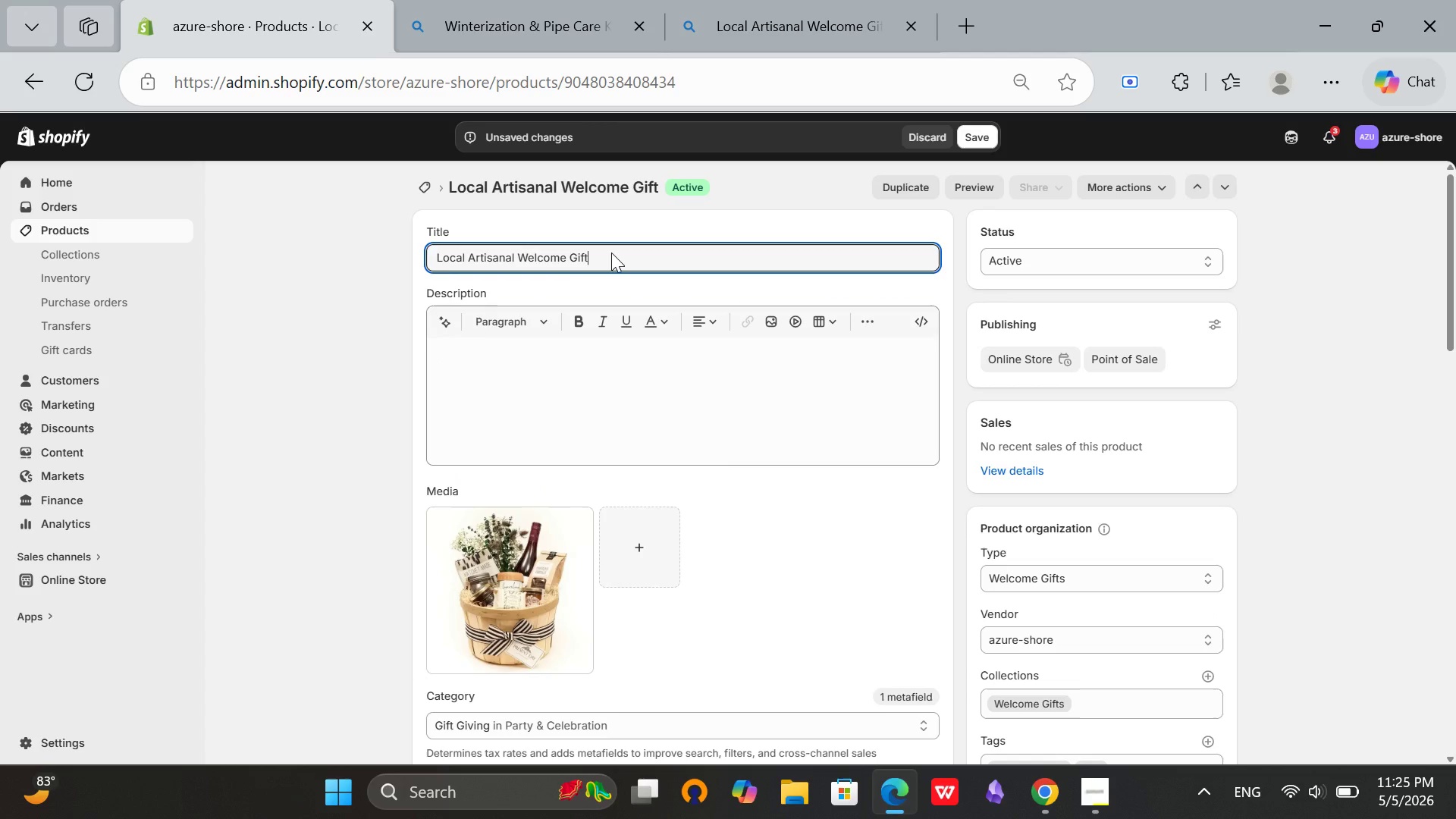 
key(Space)
 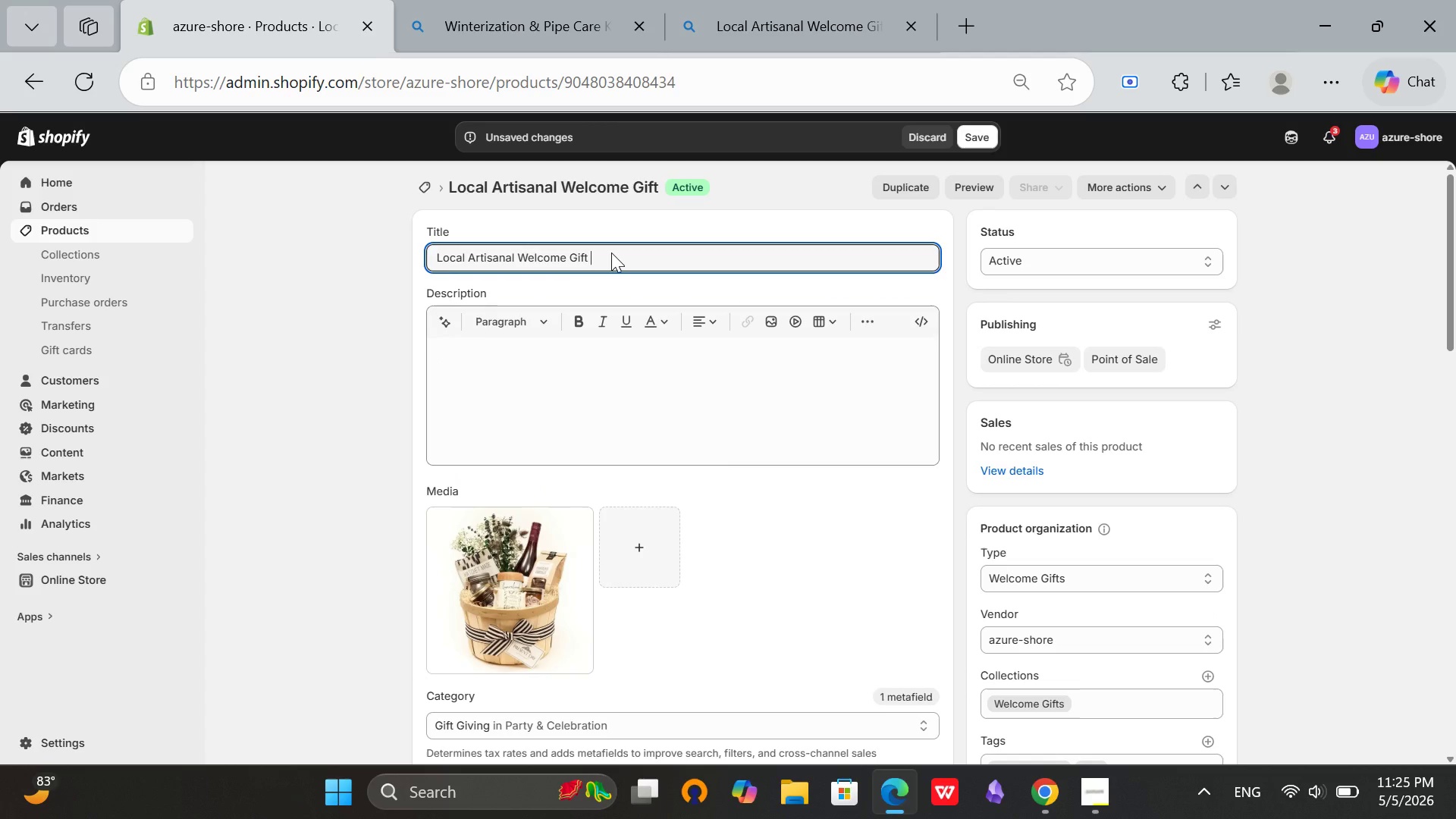 
key(Minus)
 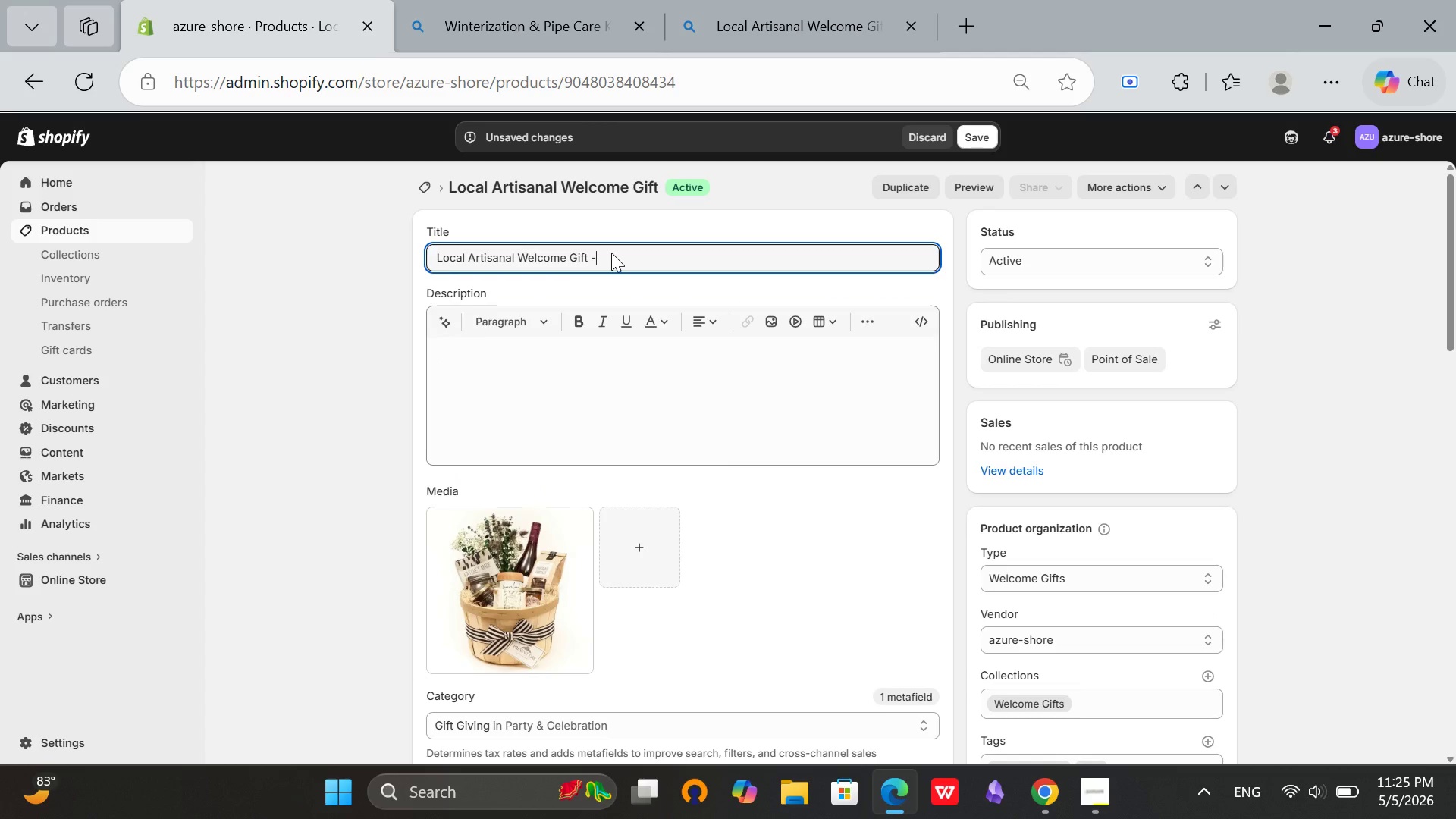 
key(Space)
 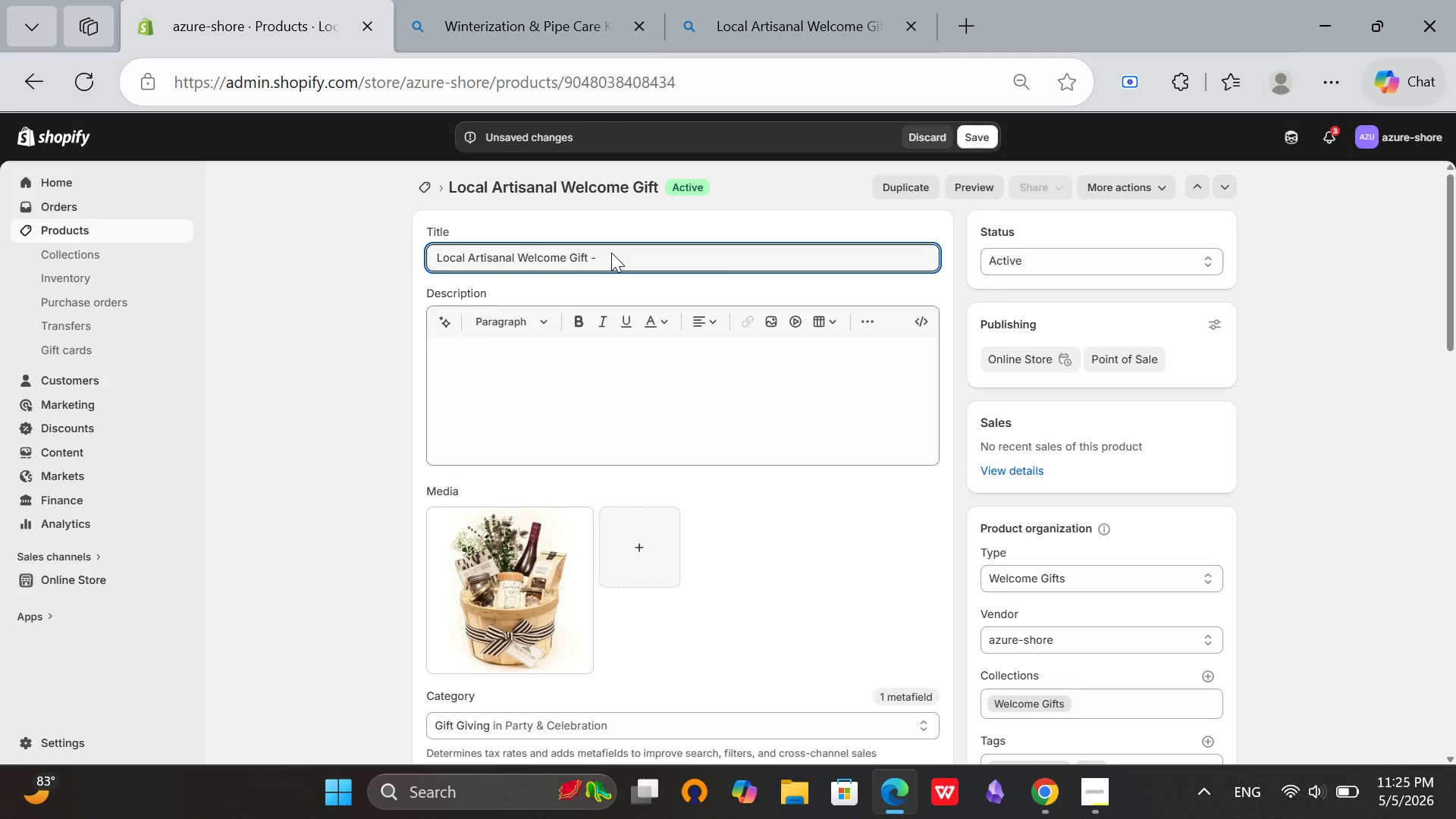 
type(Unique)
 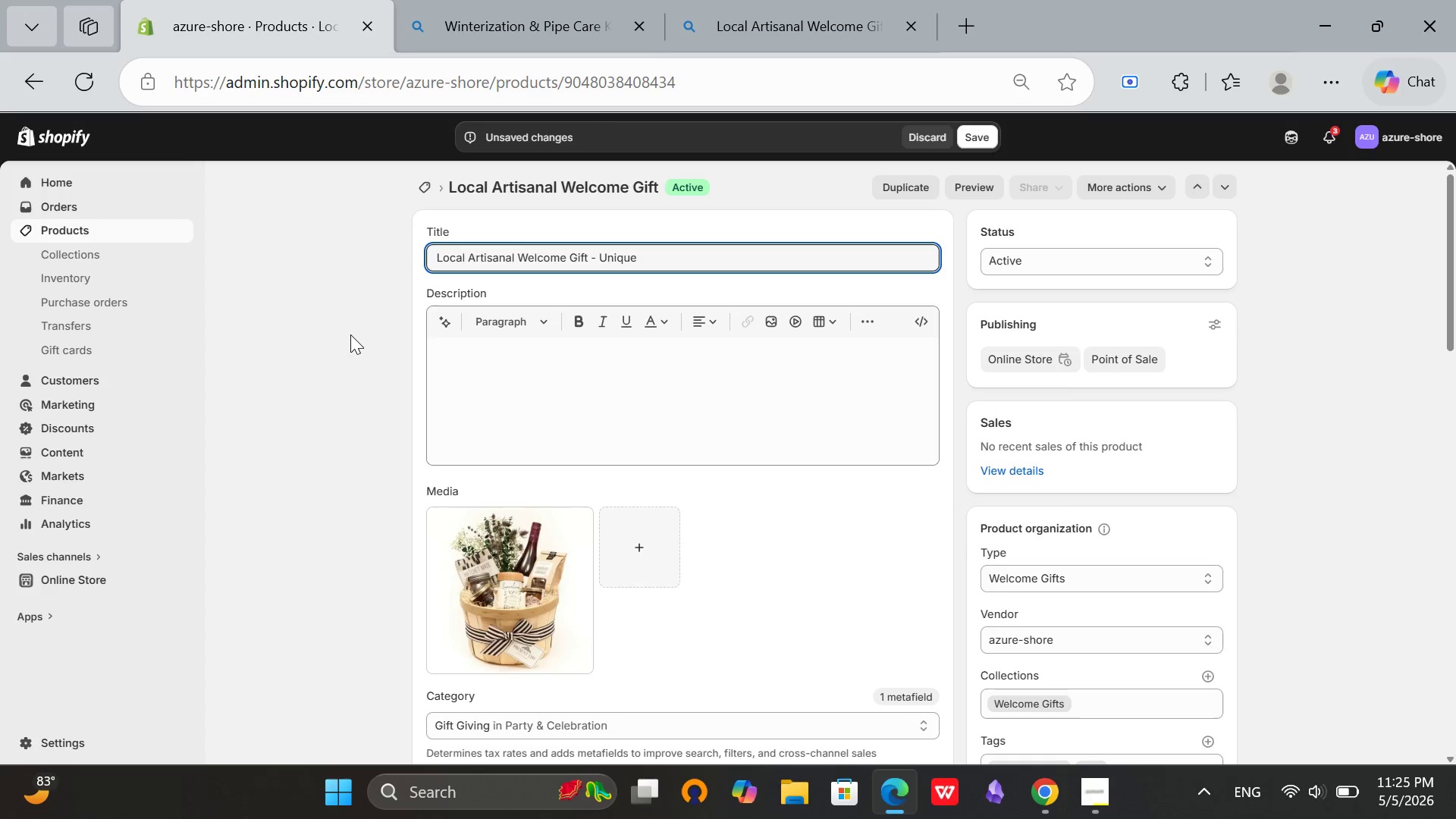 
type( Bou)
 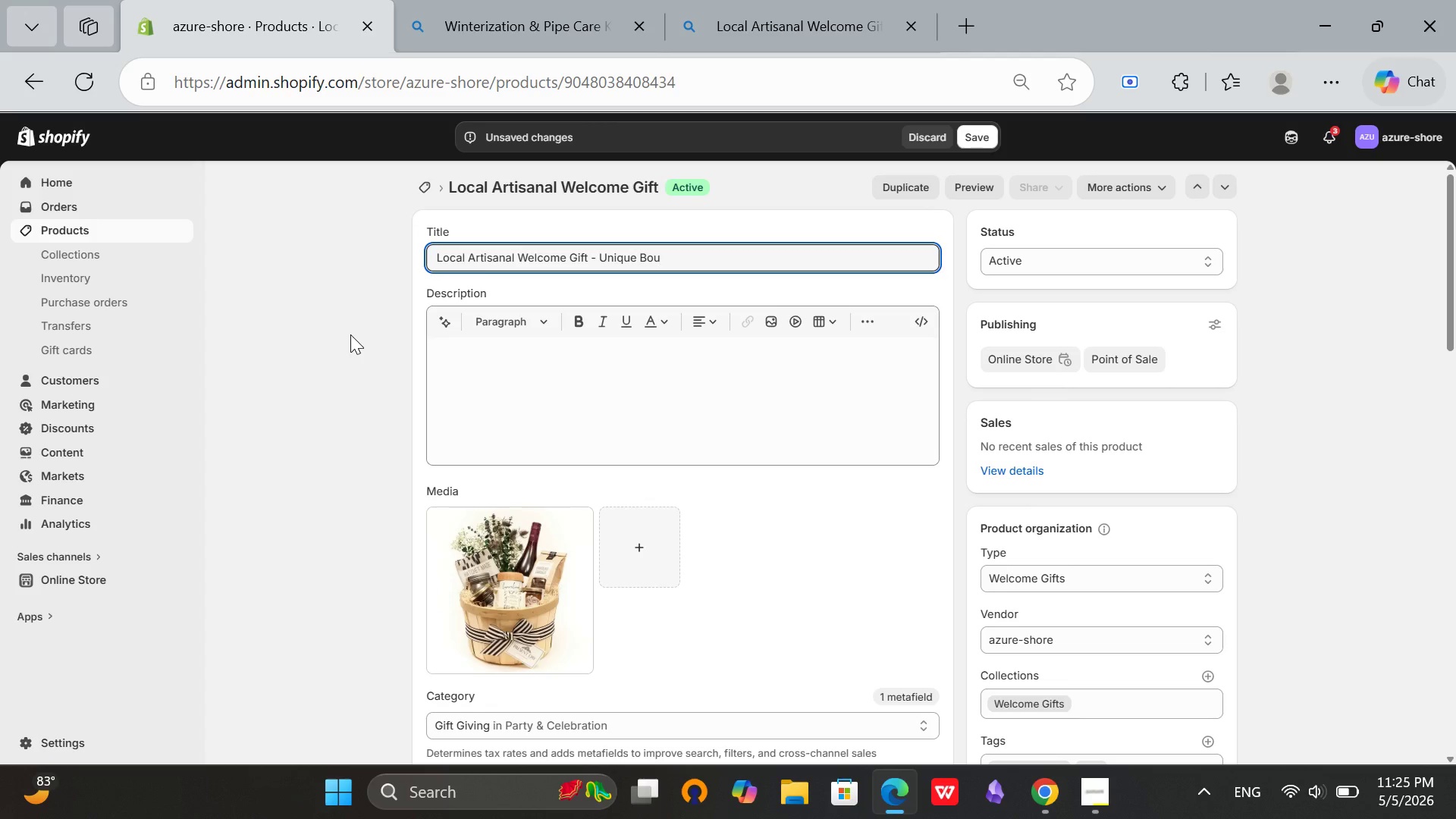 
type(tique Rental Experience)
 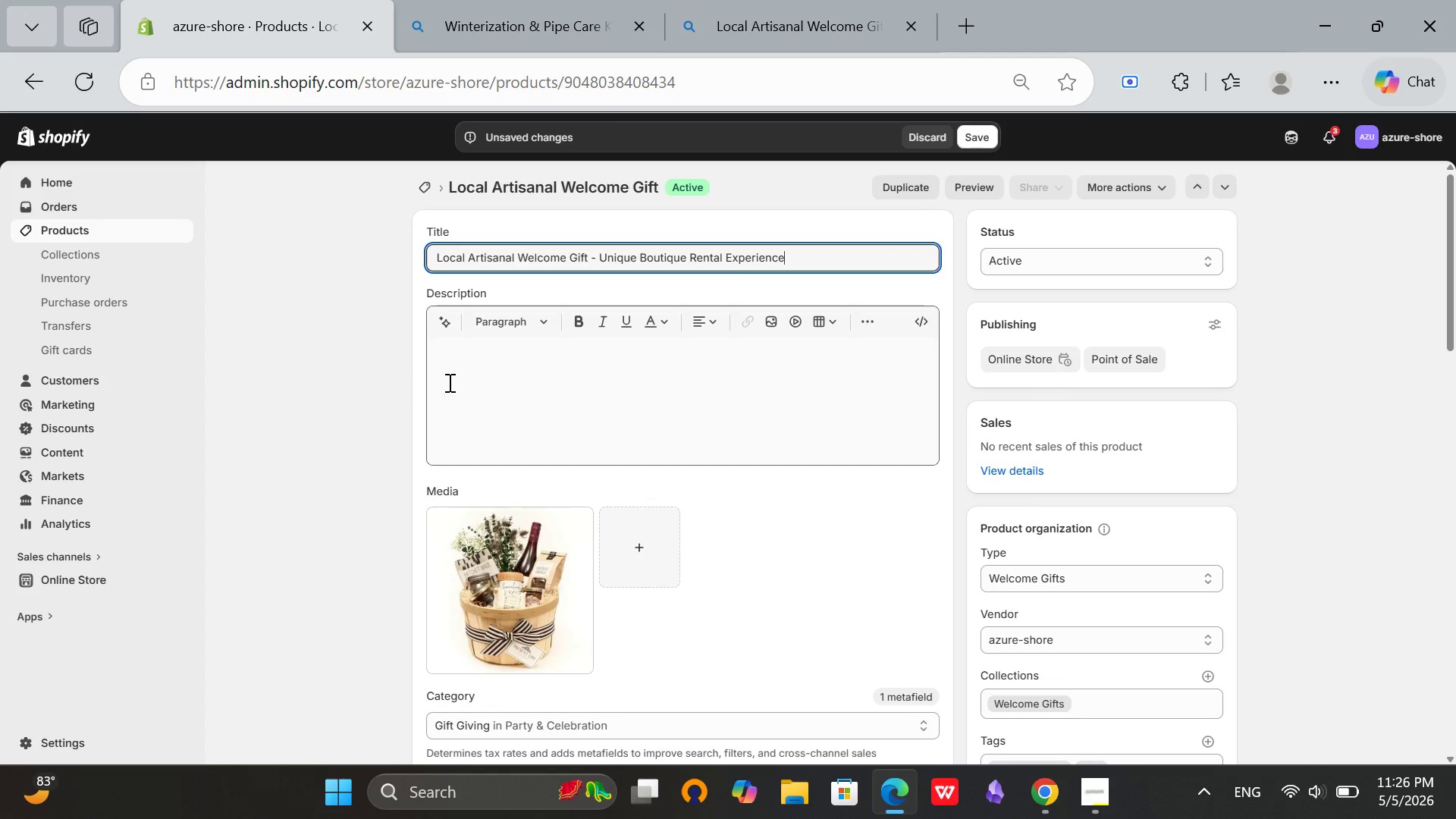 
left_click([450, 381])
 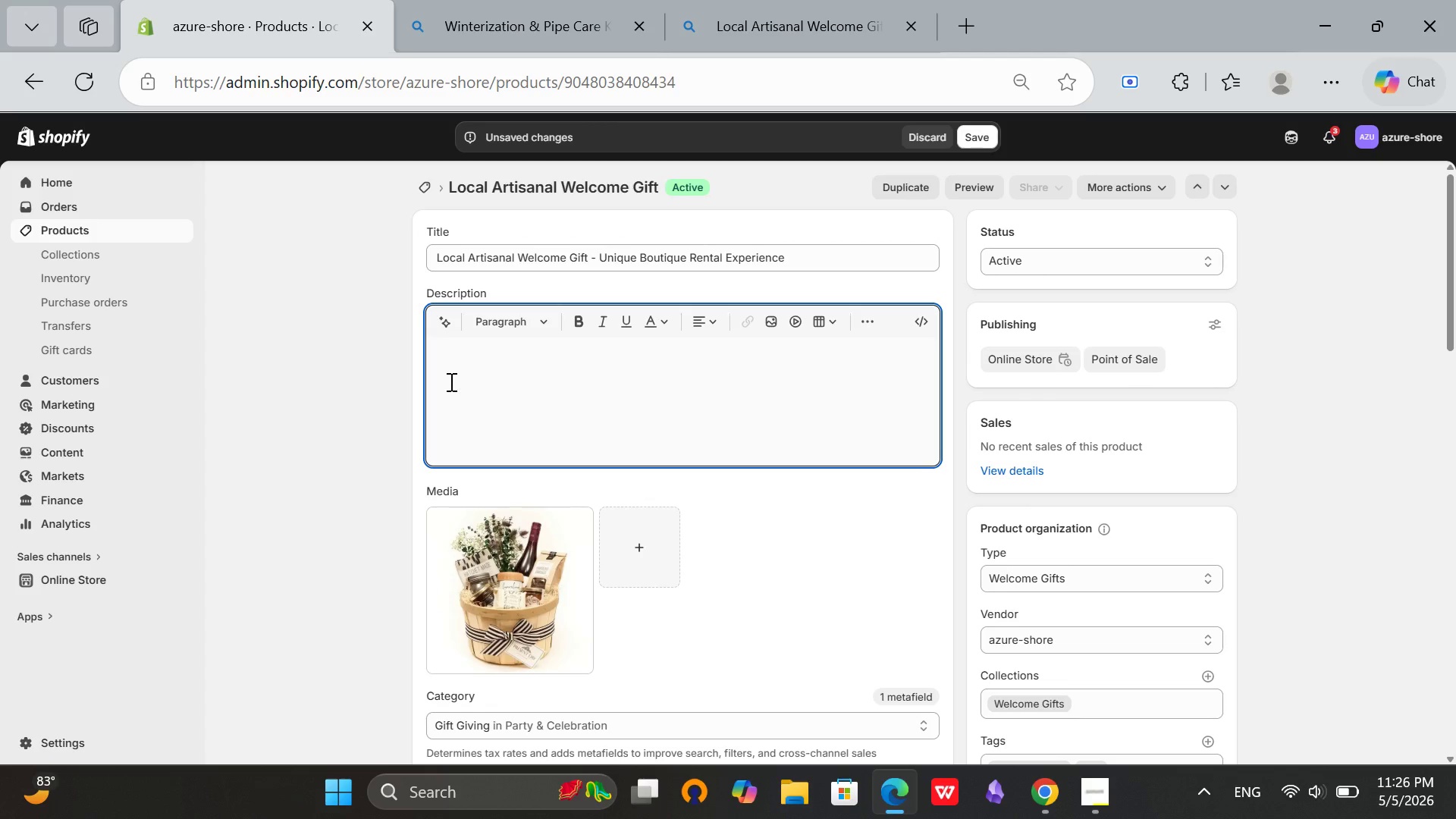 
wait(6.47)
 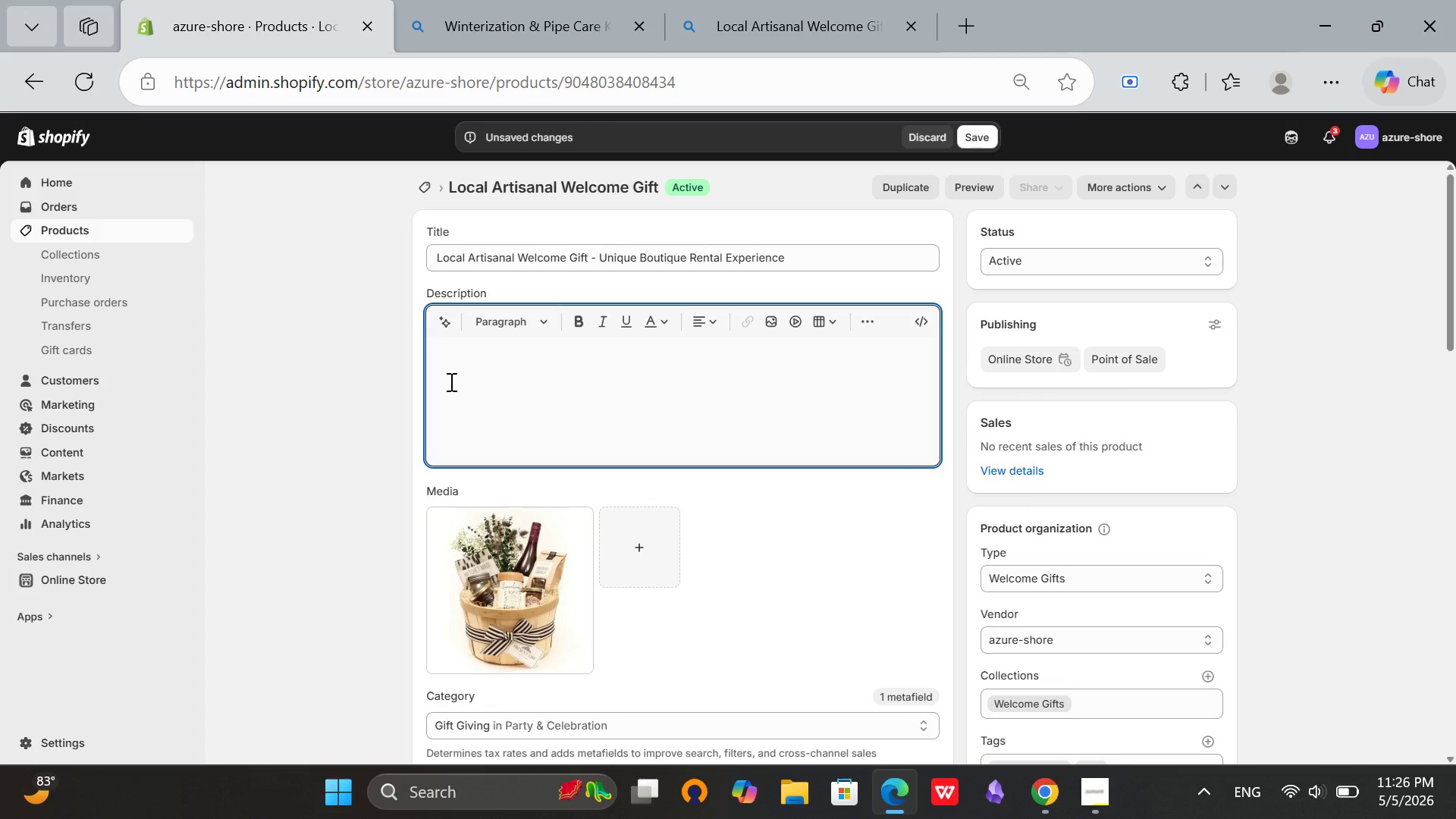 
type(Cra)
key(Backspace)
type(eate a Memorable Local Experience)
 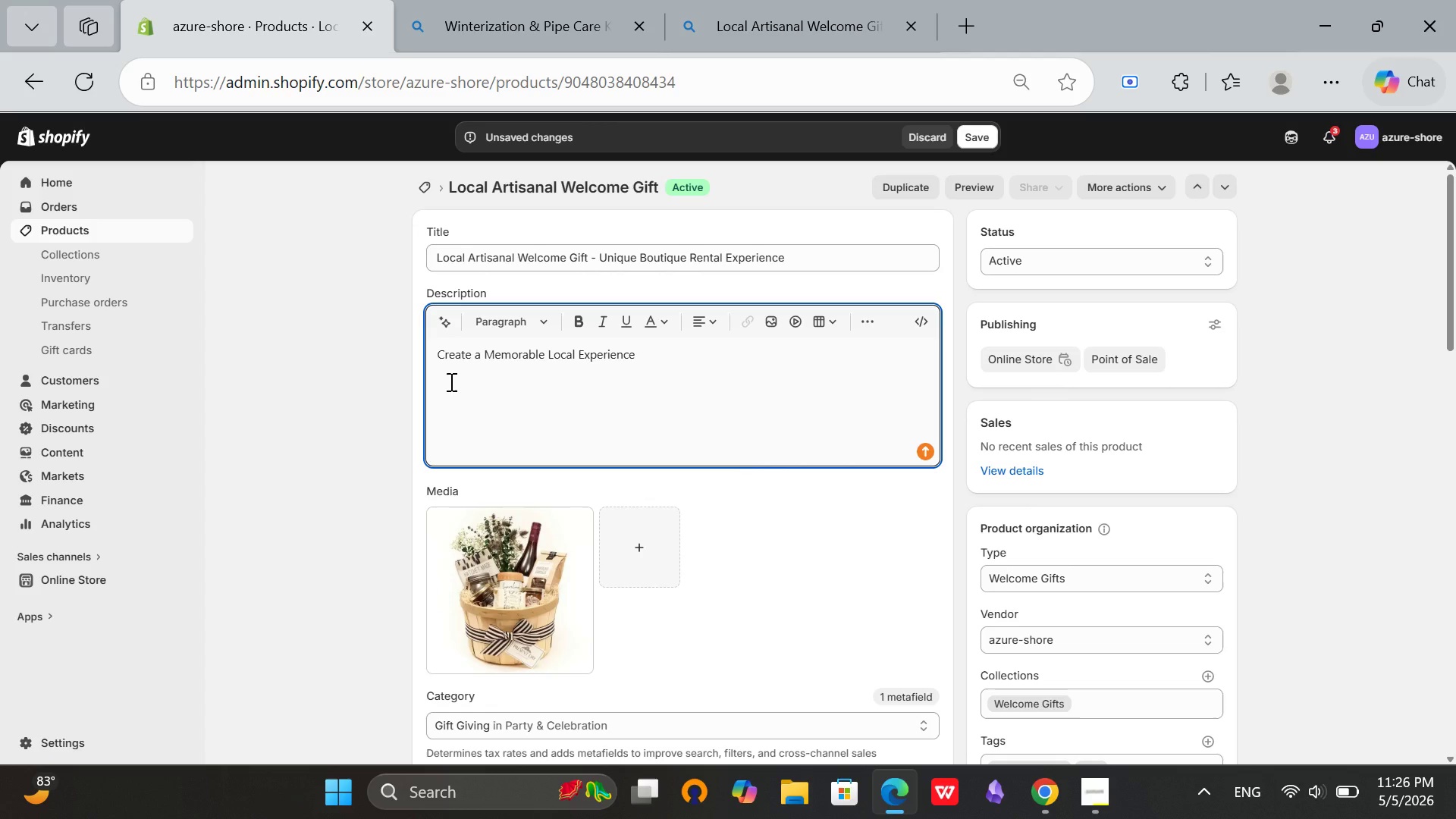 
type(. Locally roasted coffee beans, go)
key(Backspace)
key(Backspace)
type(honey, and map of hidden gems. Perfect for boutique rental properties seeking differentiations.)
 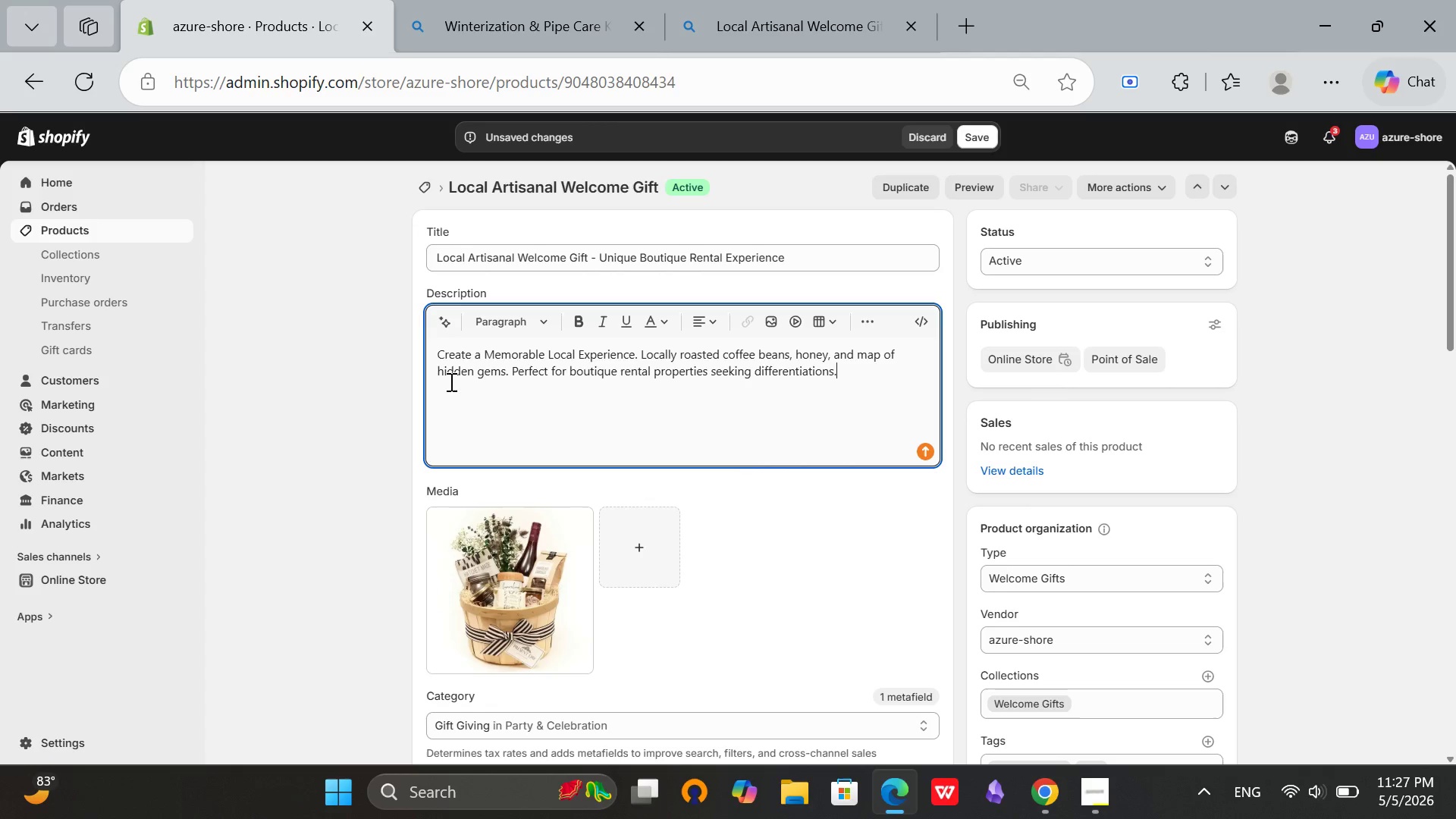 
key(Enter)
 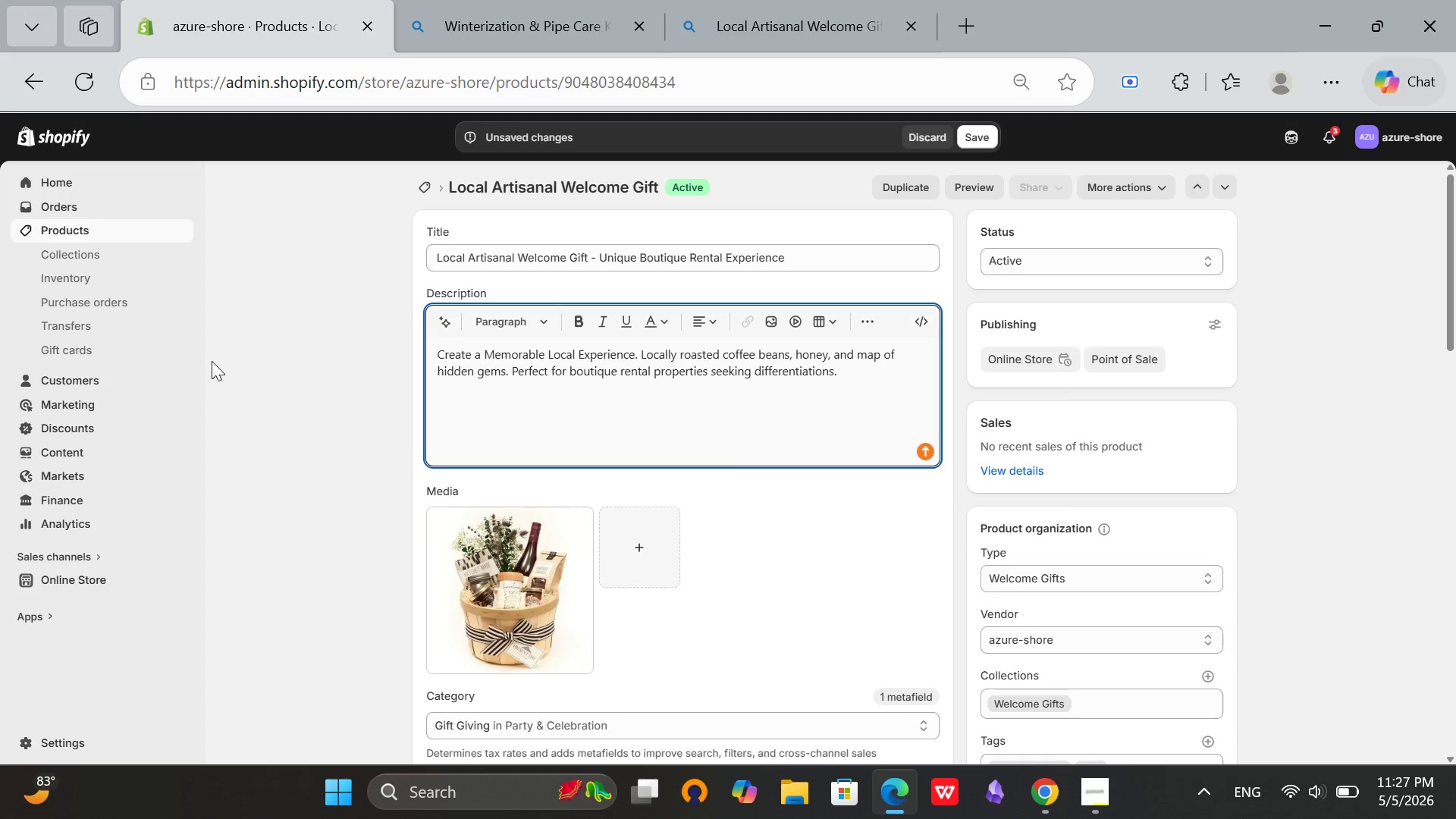 
type(What's Included)
 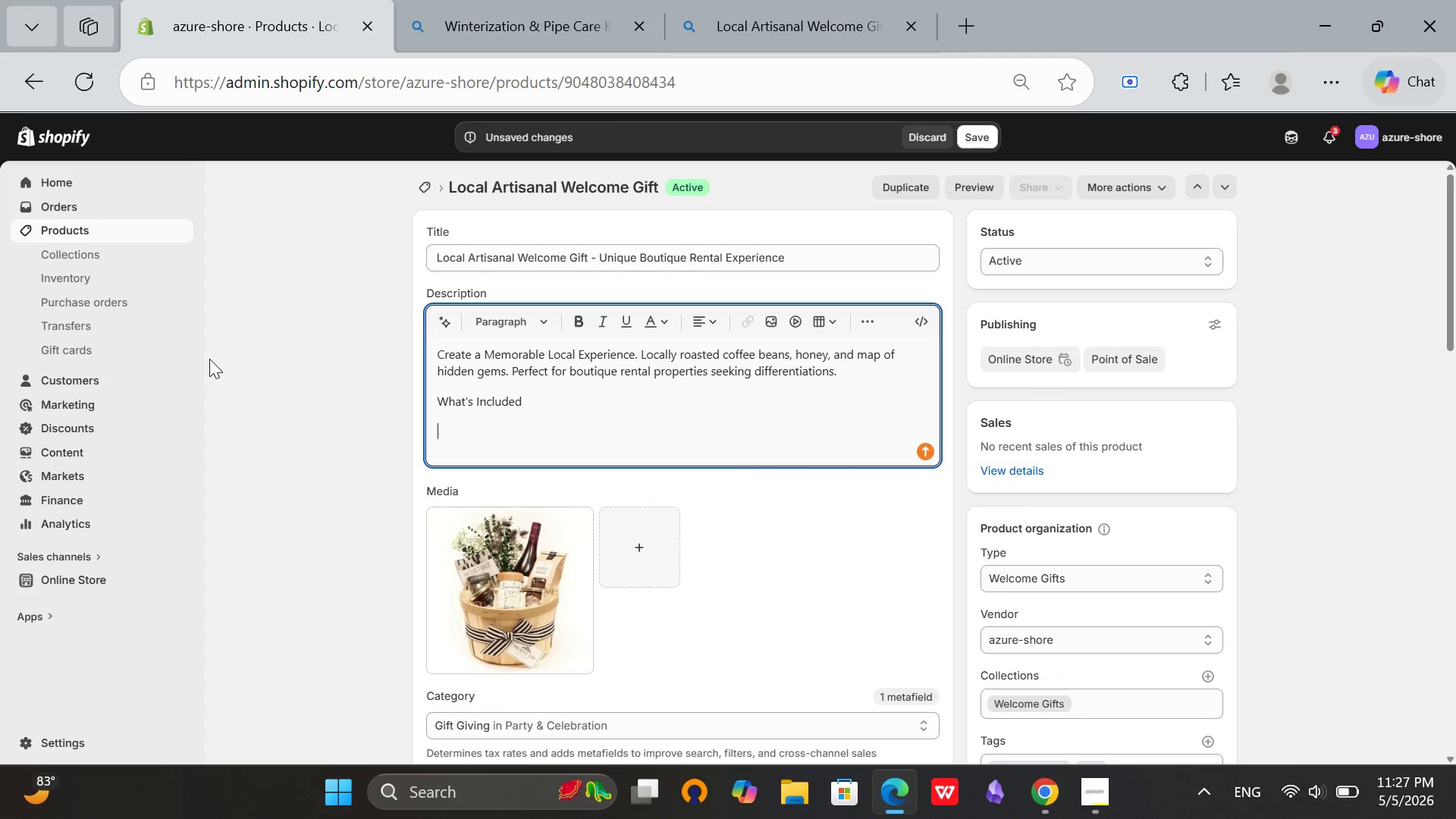 
key(Enter)
 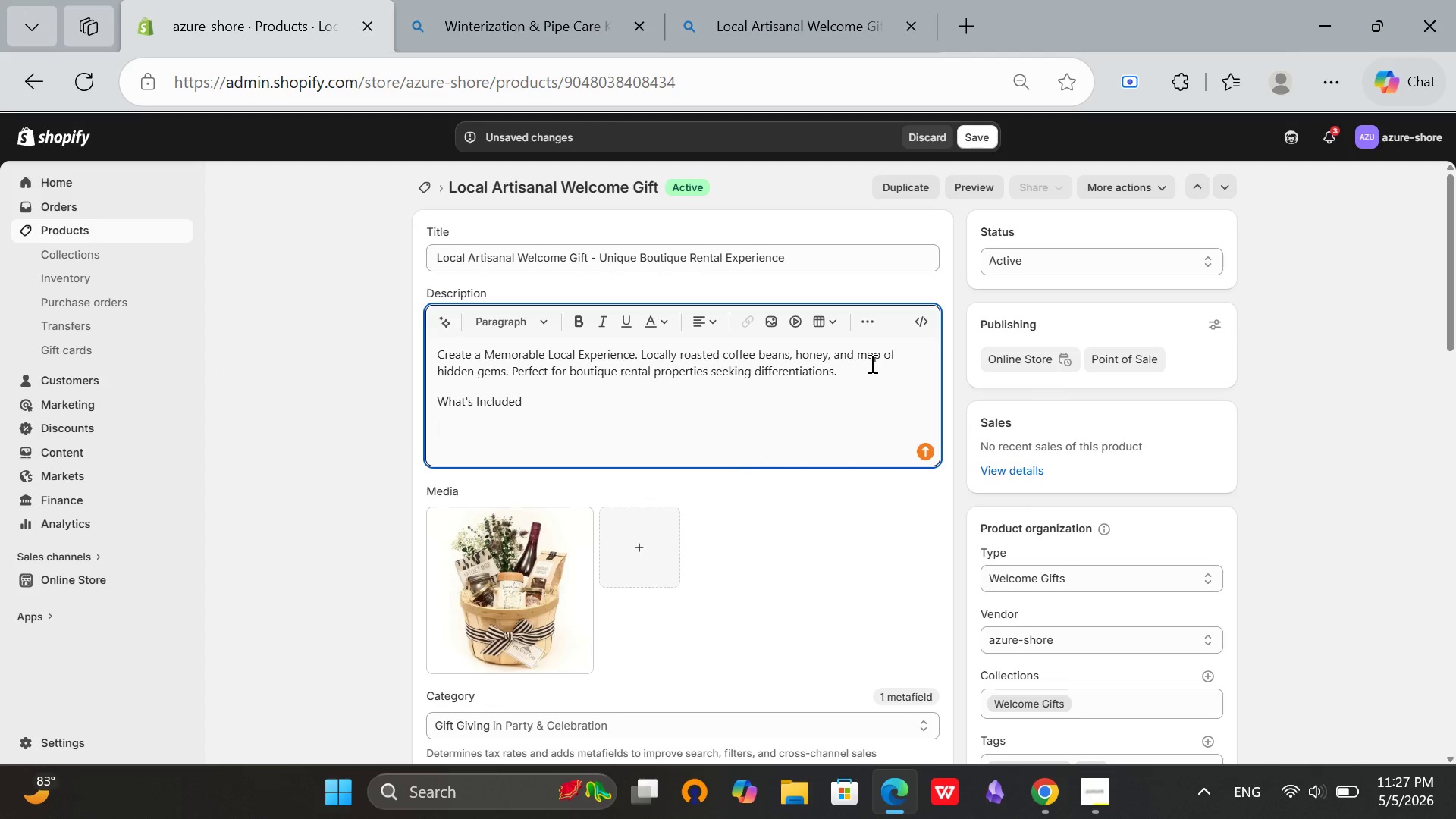 
left_click([876, 318])
 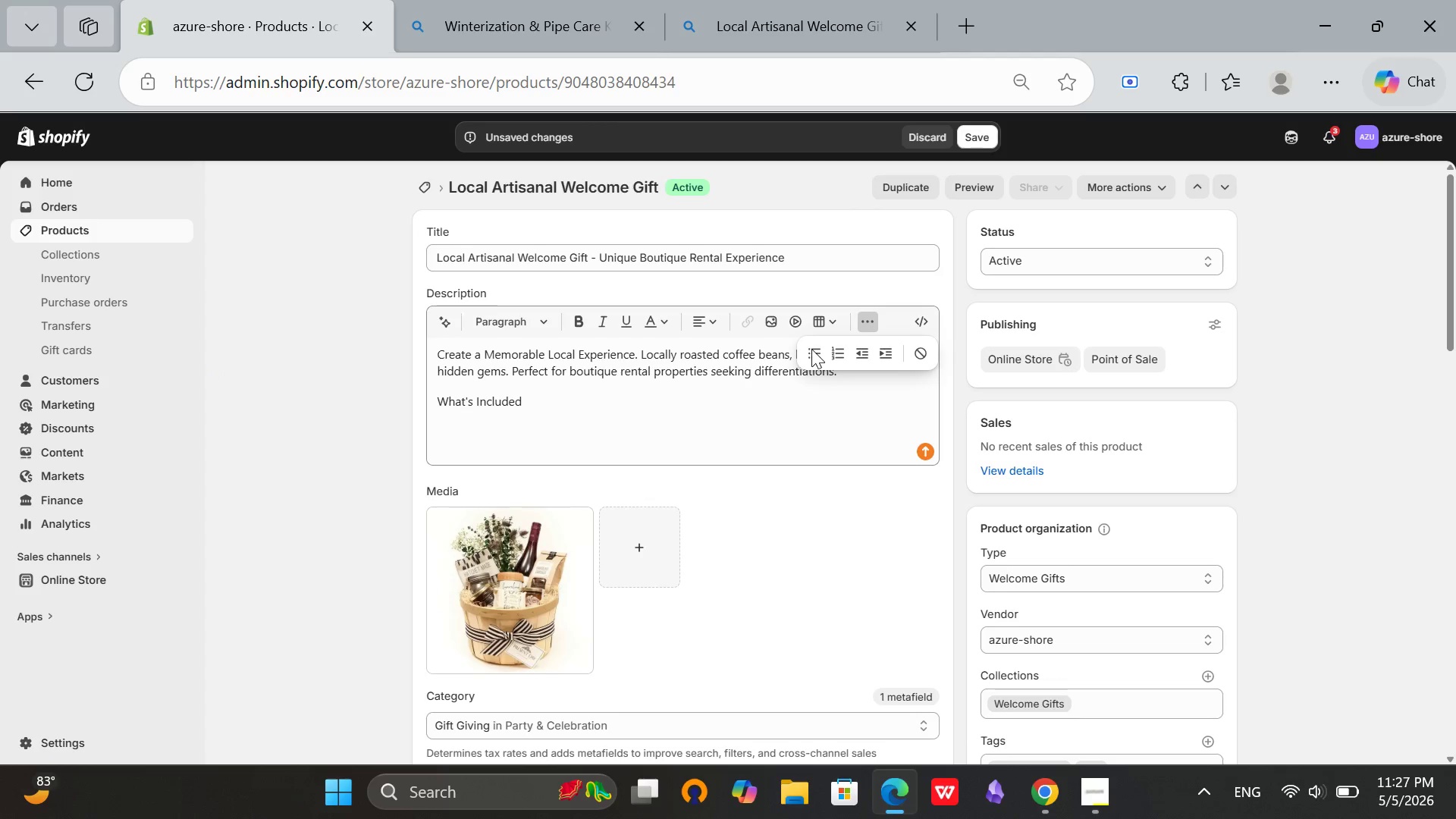 
left_click([811, 349])
 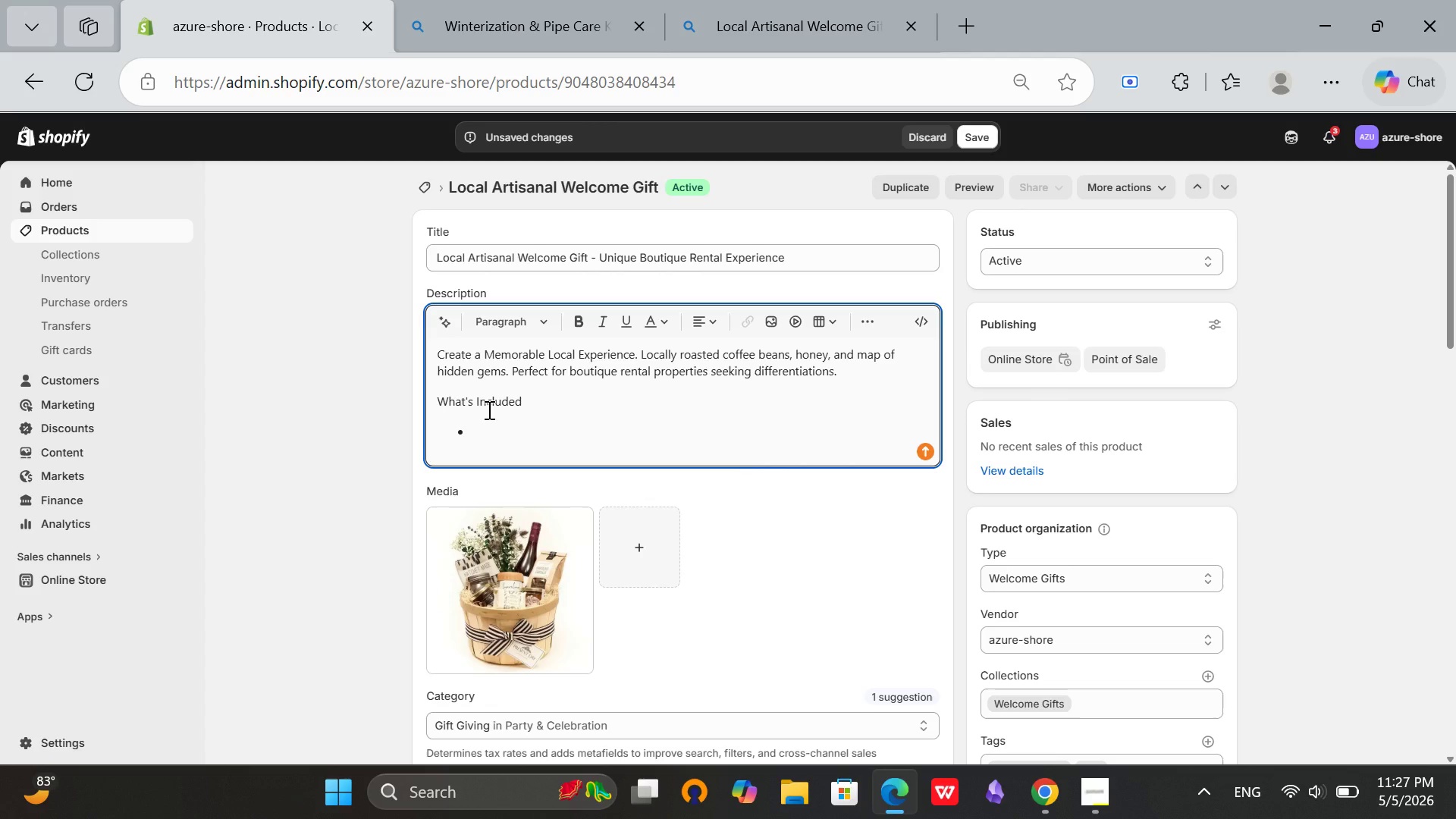 
key(Mute)
 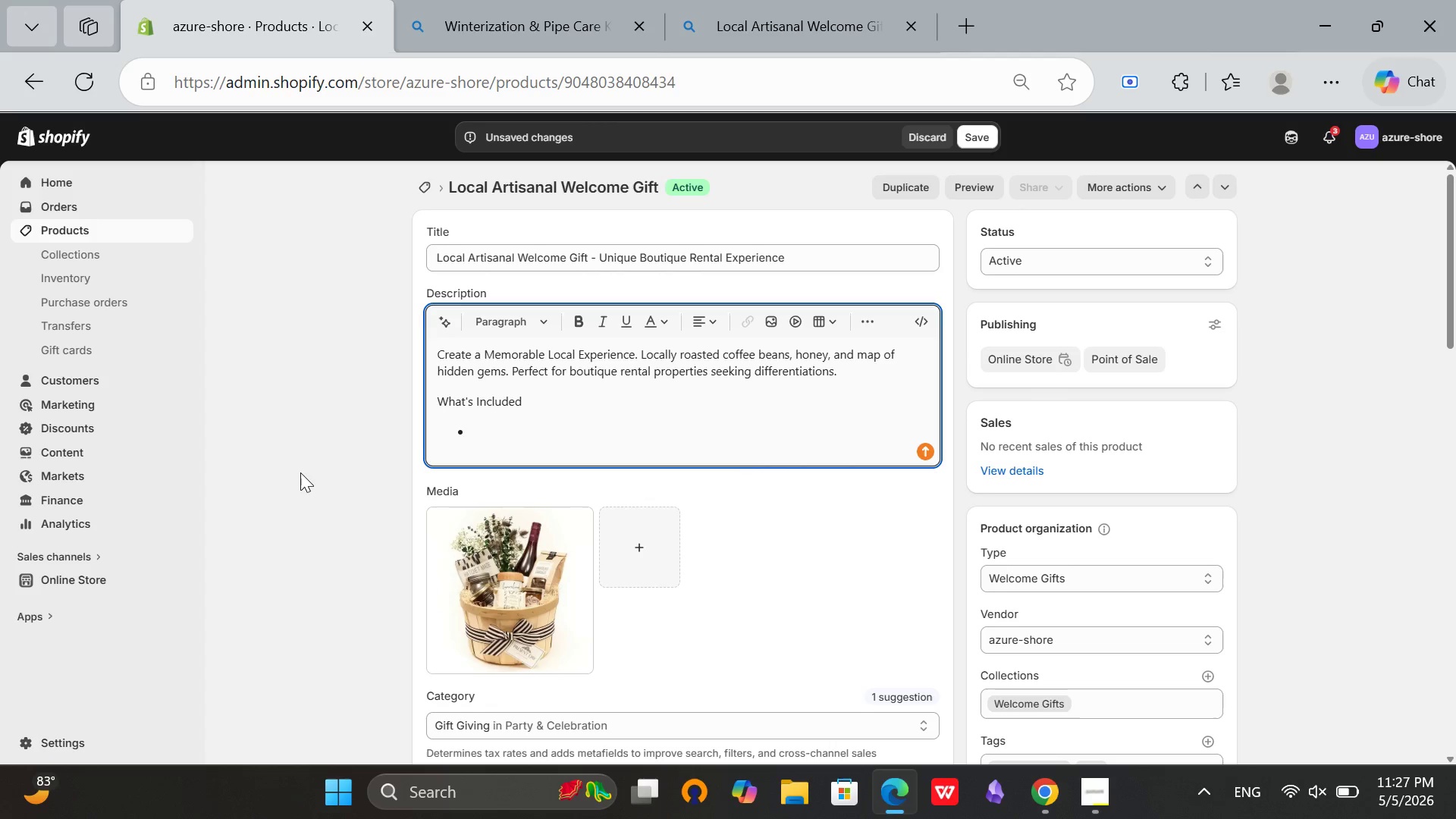 
wait(6.27)
 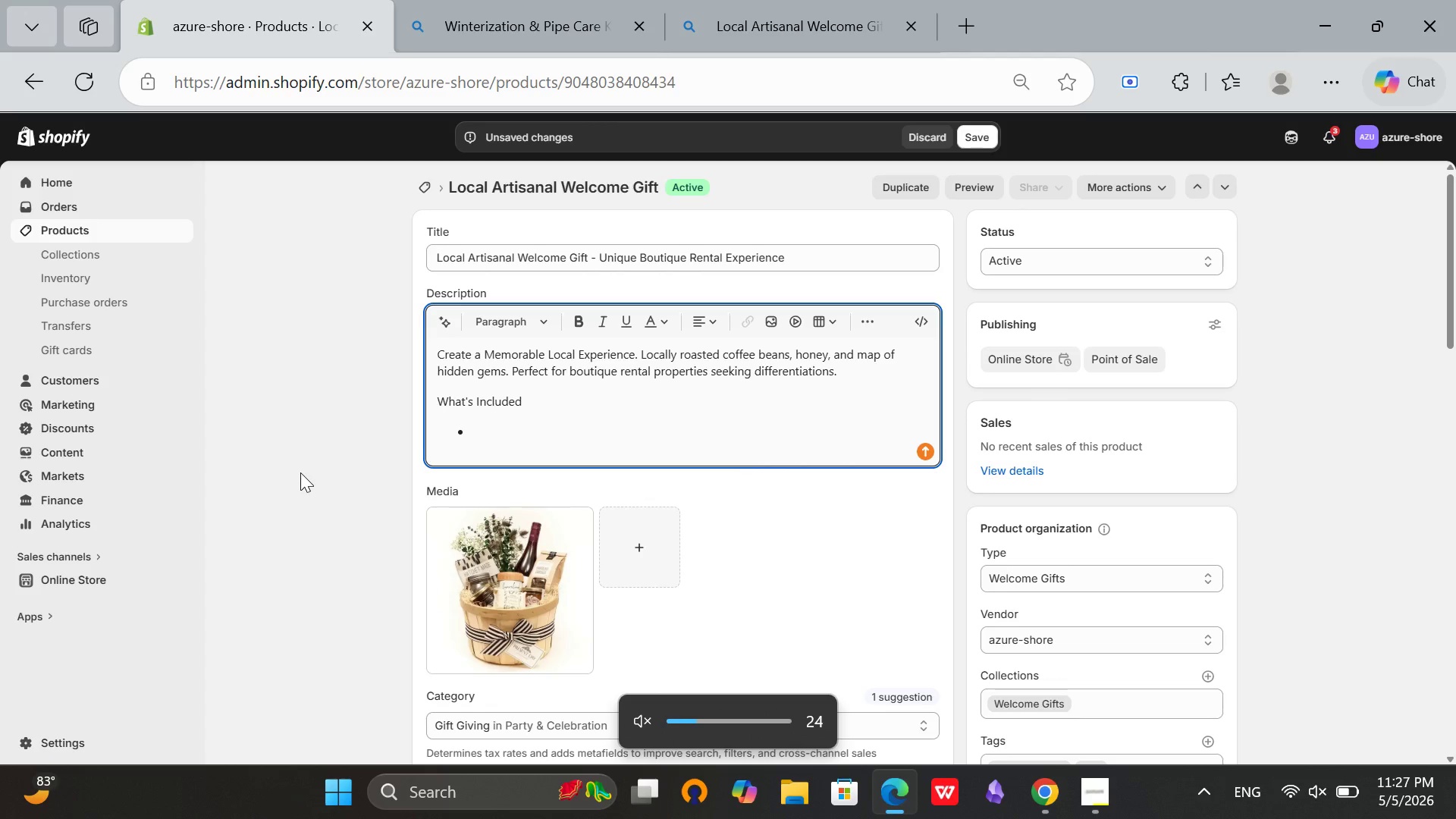 
type(Locally)
 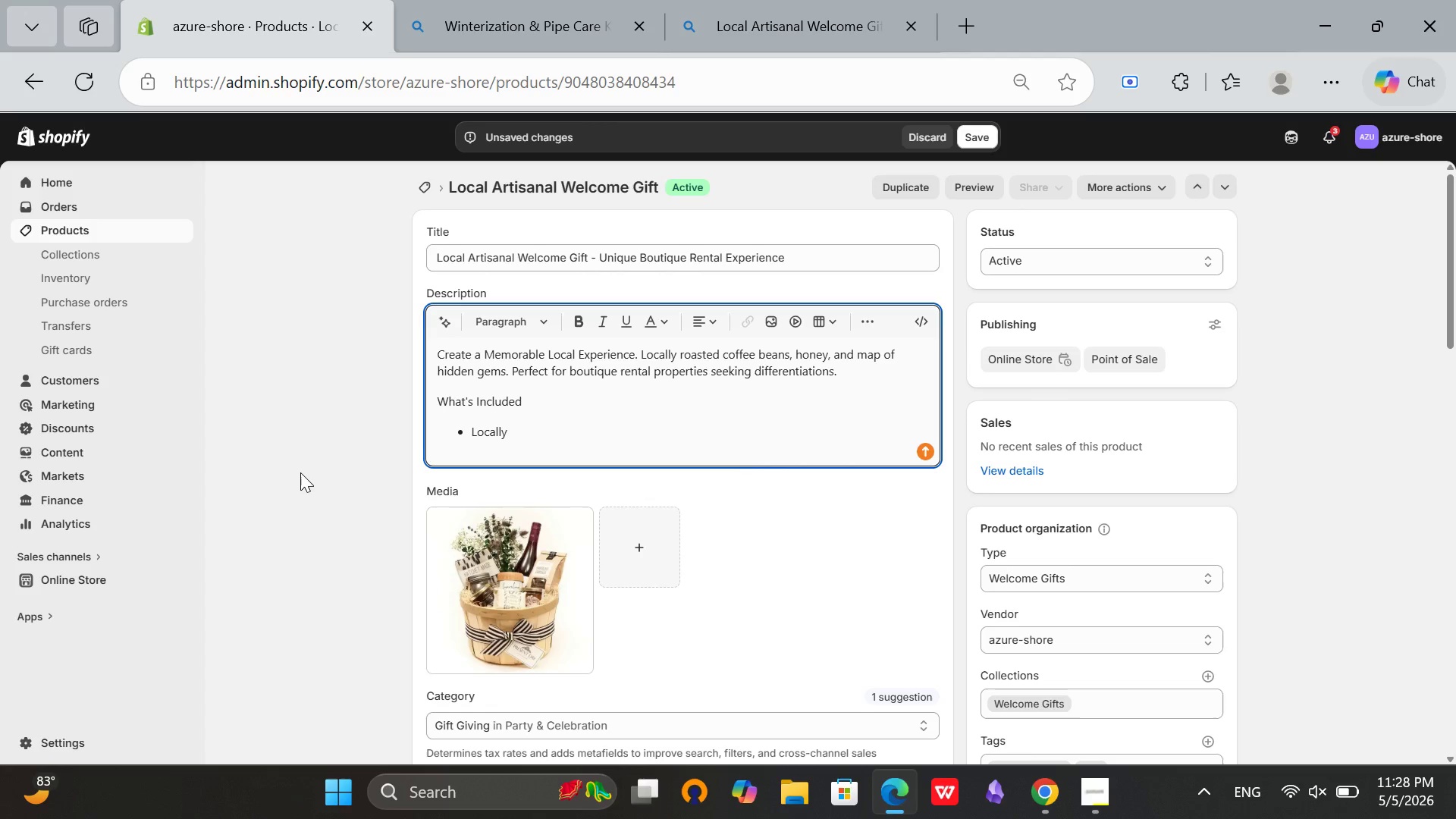 
wait(12.83)
 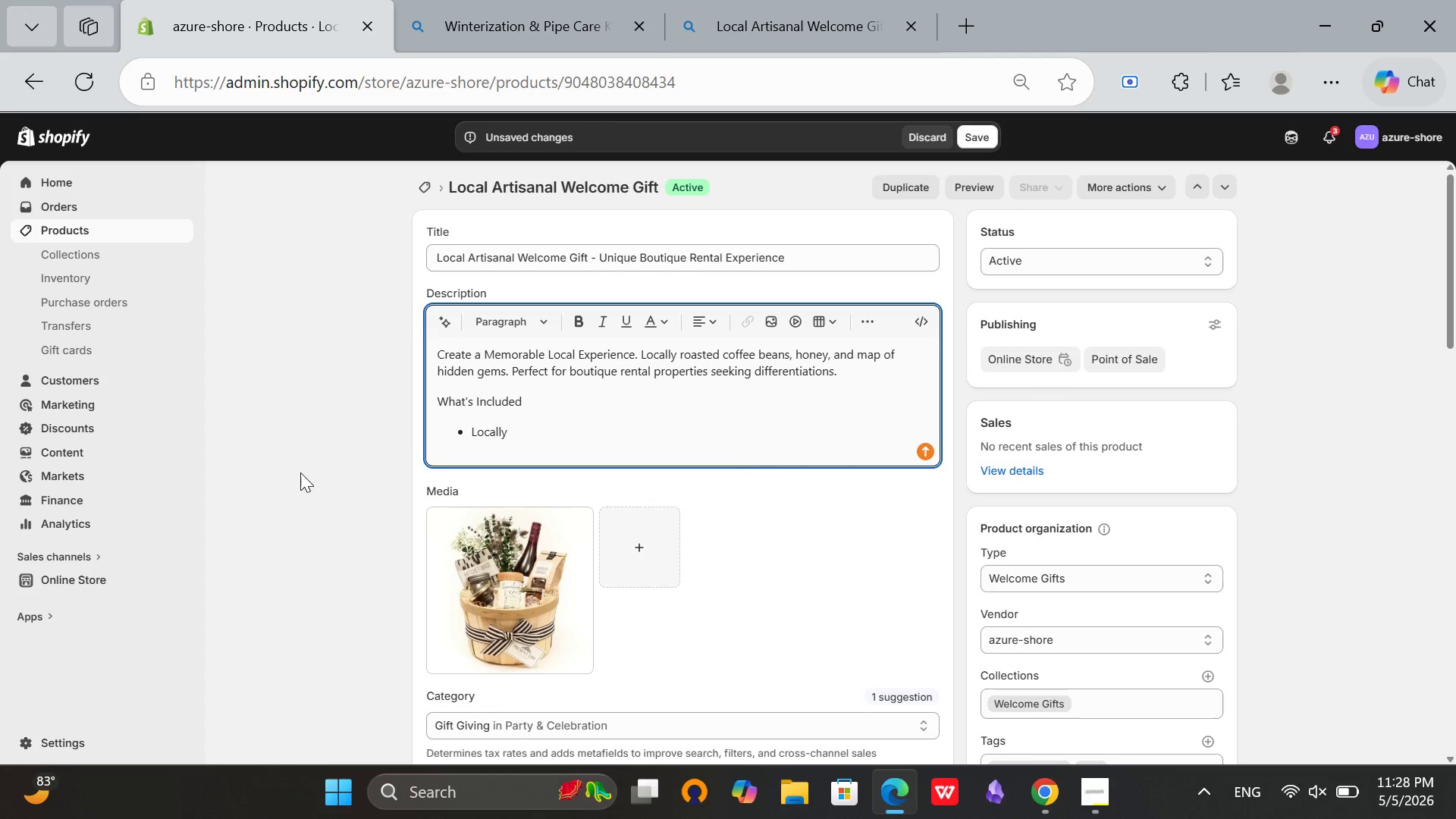 
key(Space)
 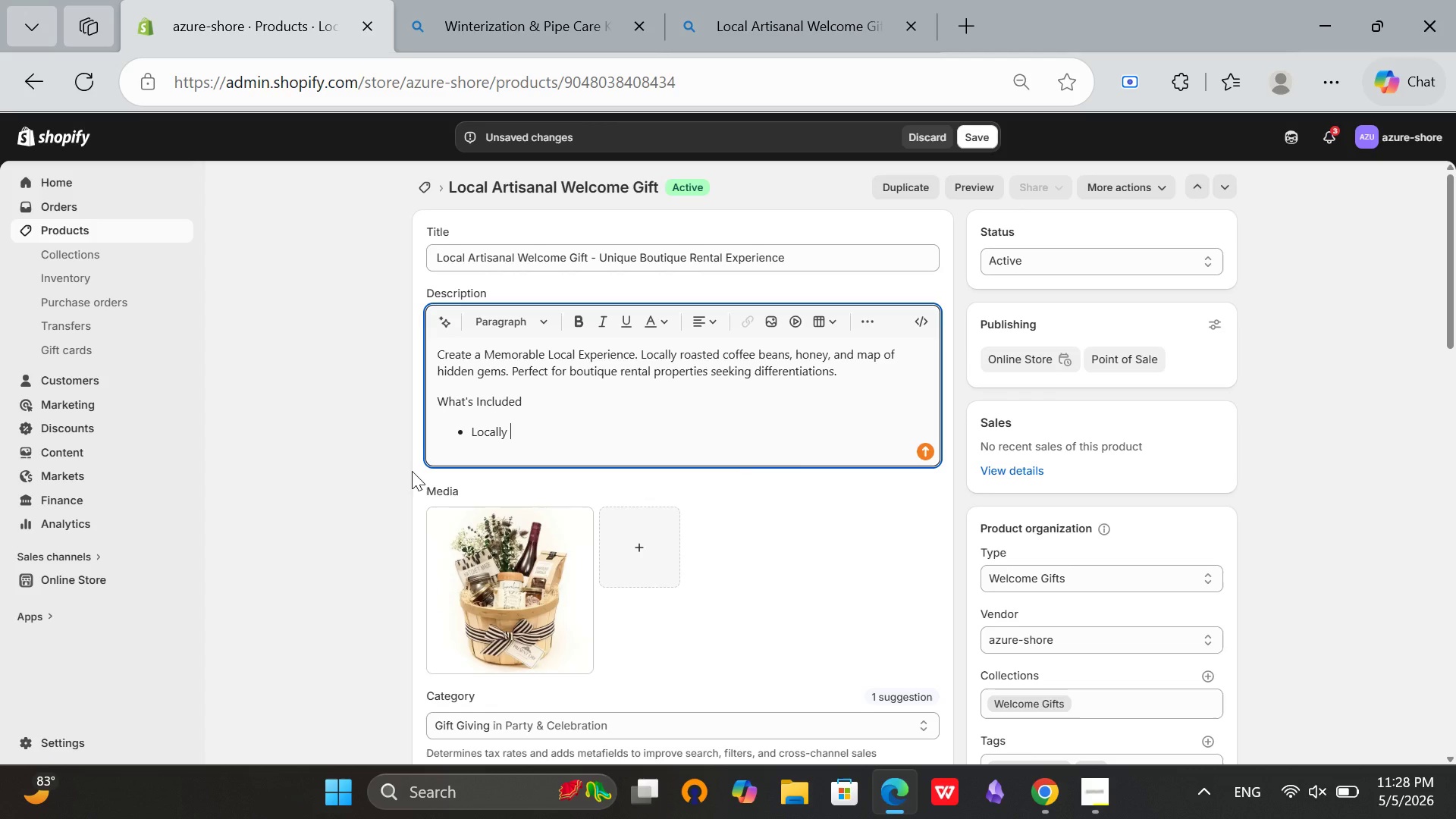 
wait(16.77)
 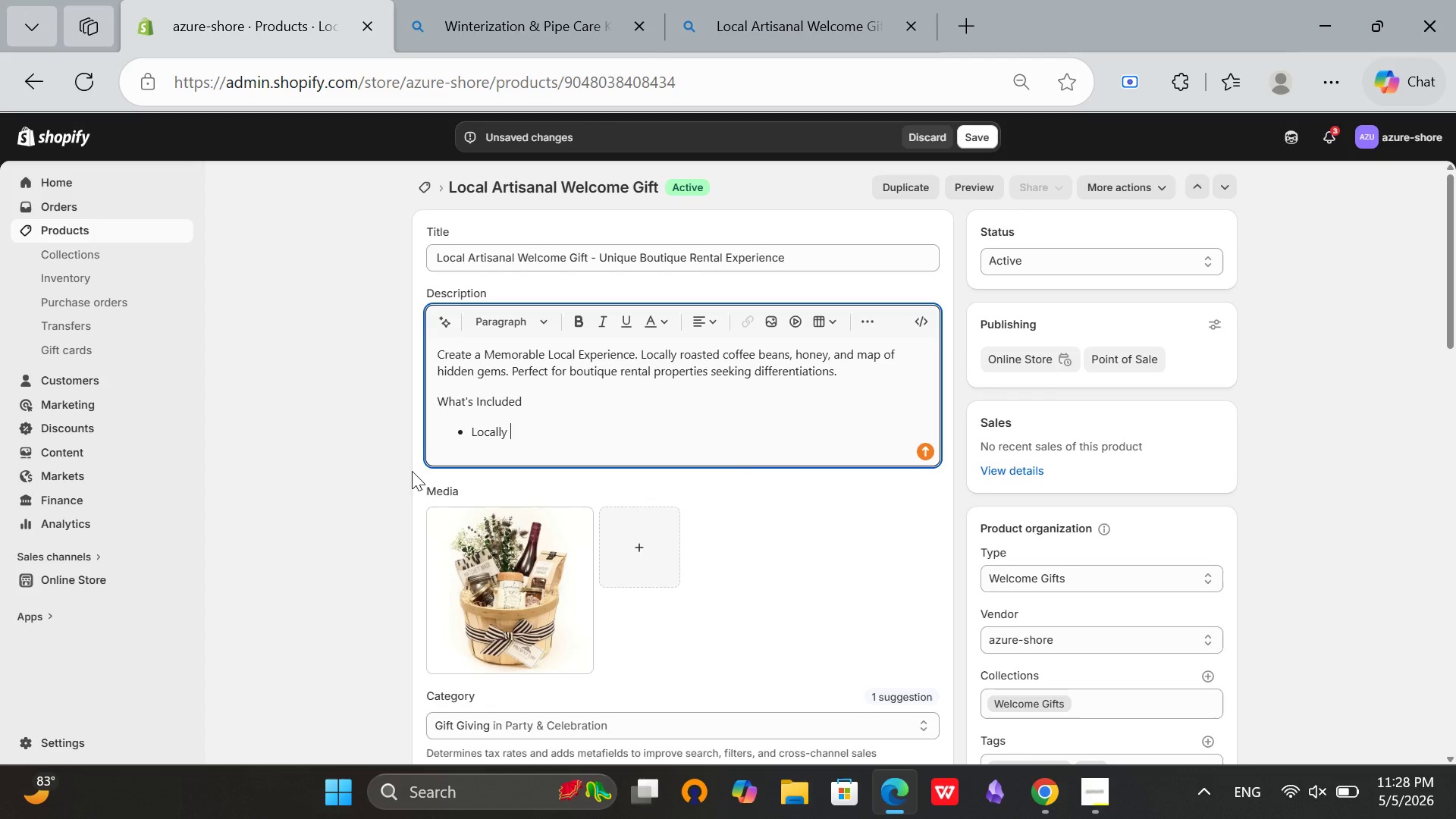 
type(roasted coffee beans)
 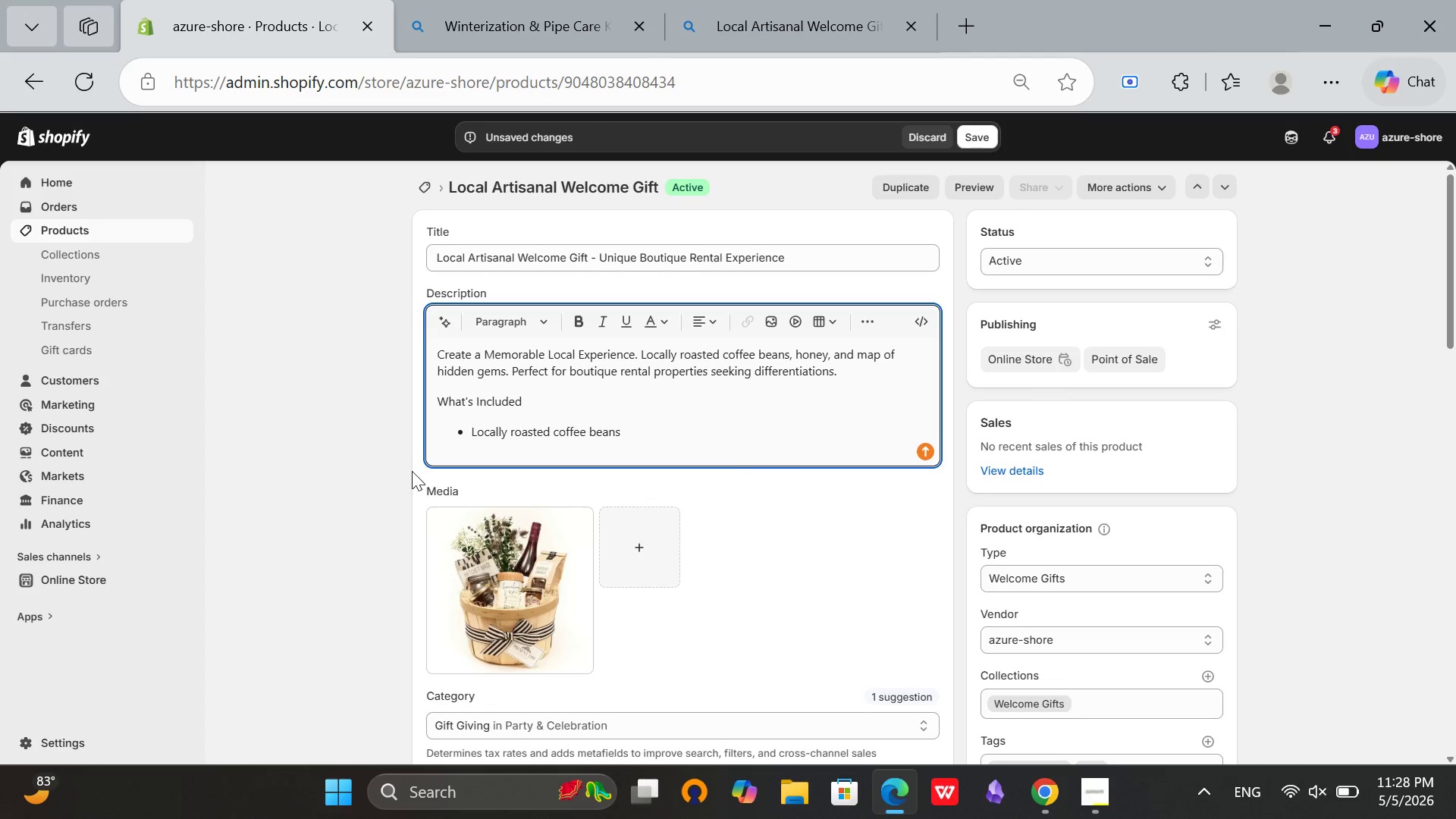 
key(Enter)
 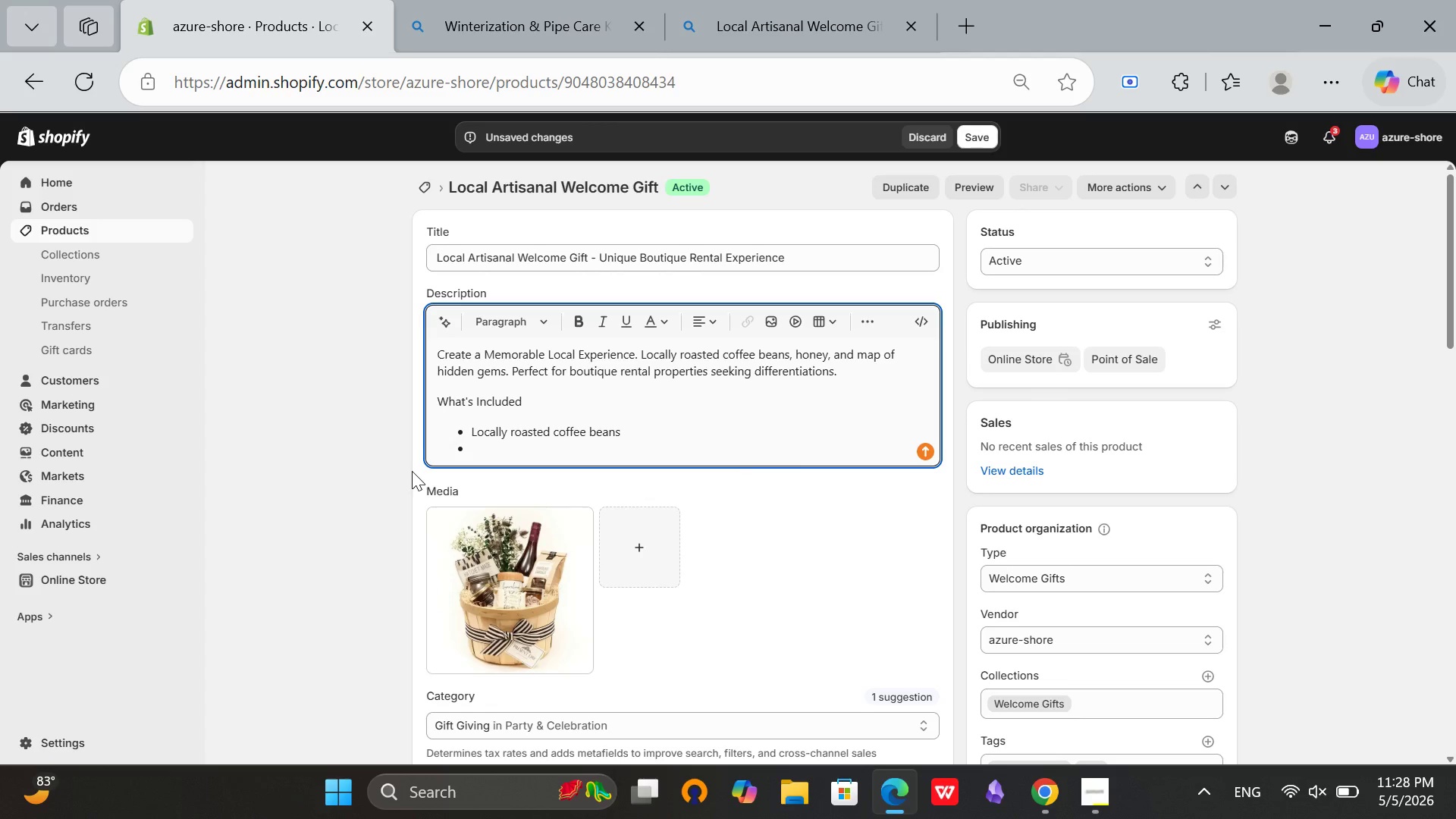 
type(Local )
 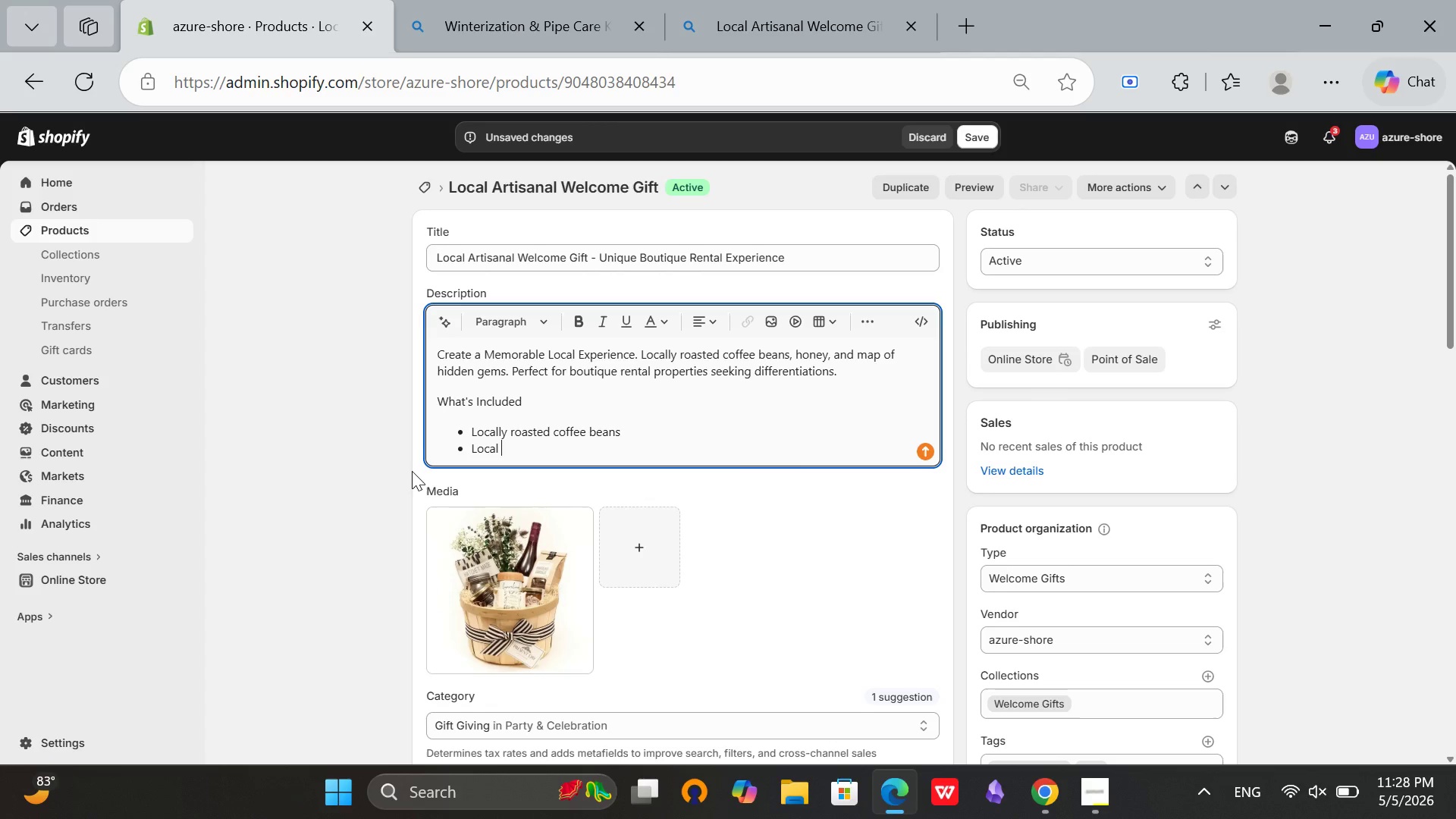 
type(honey jar)
 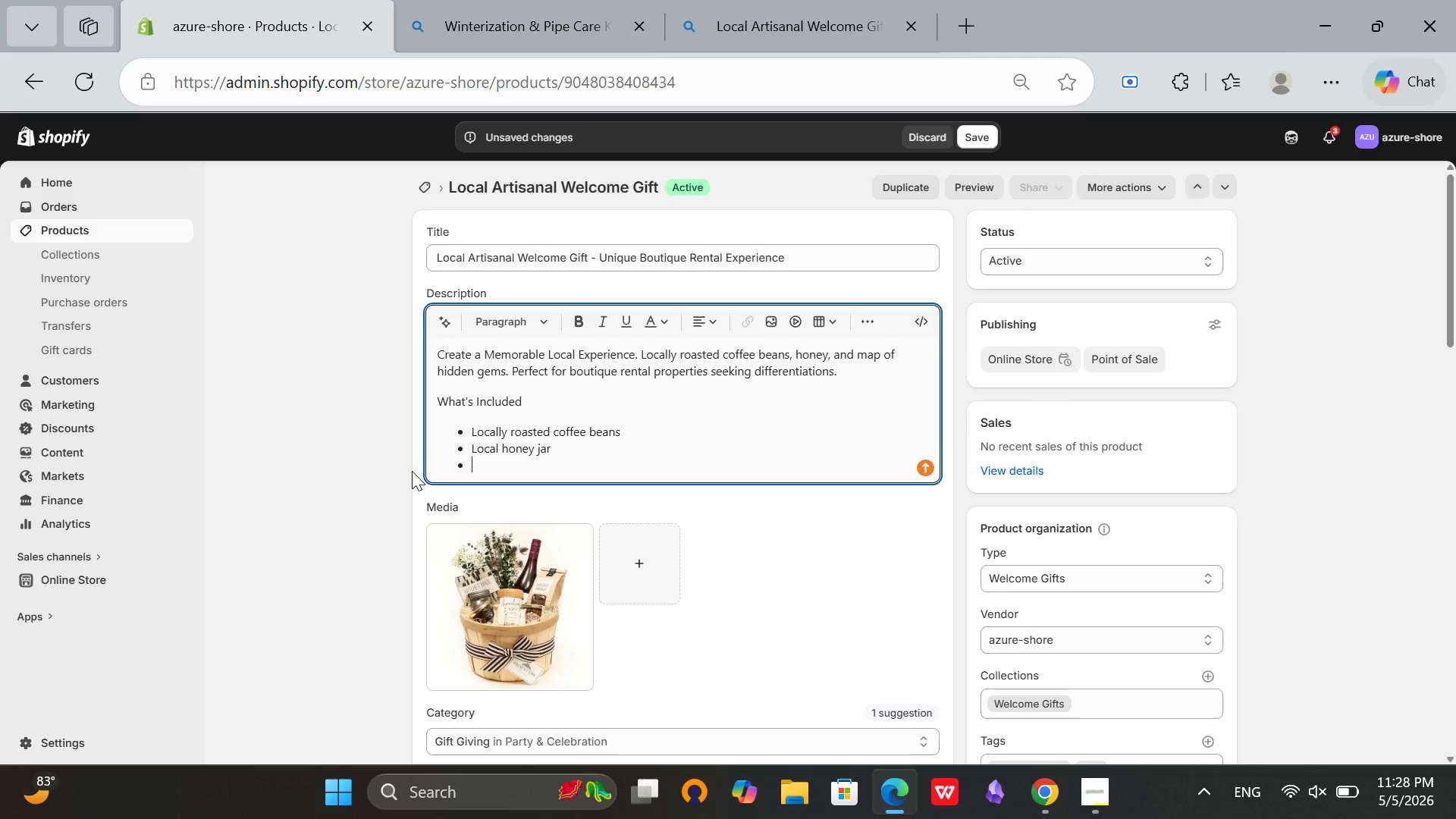 
key(Enter)
 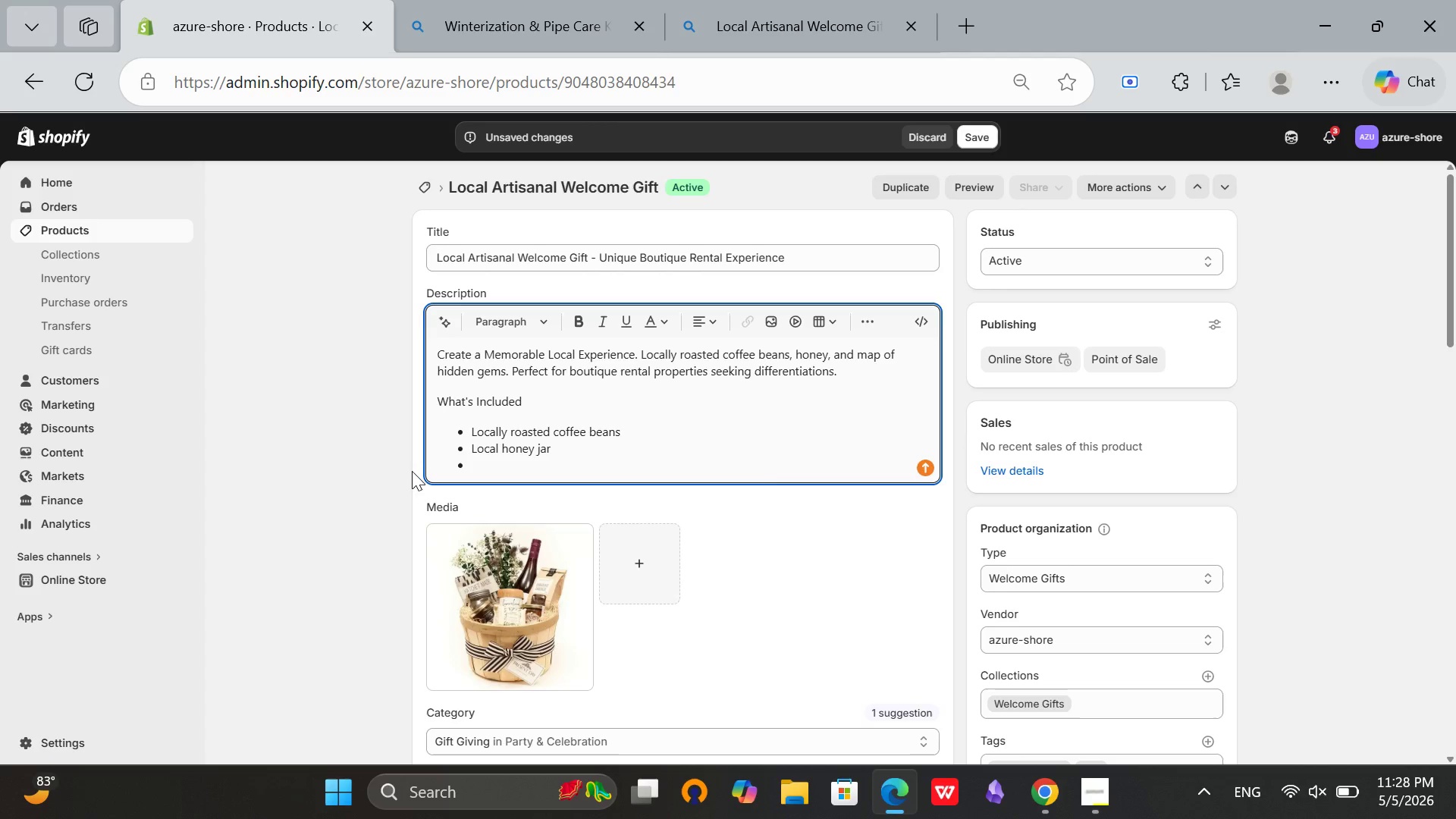 
type(Hidden gems map)
 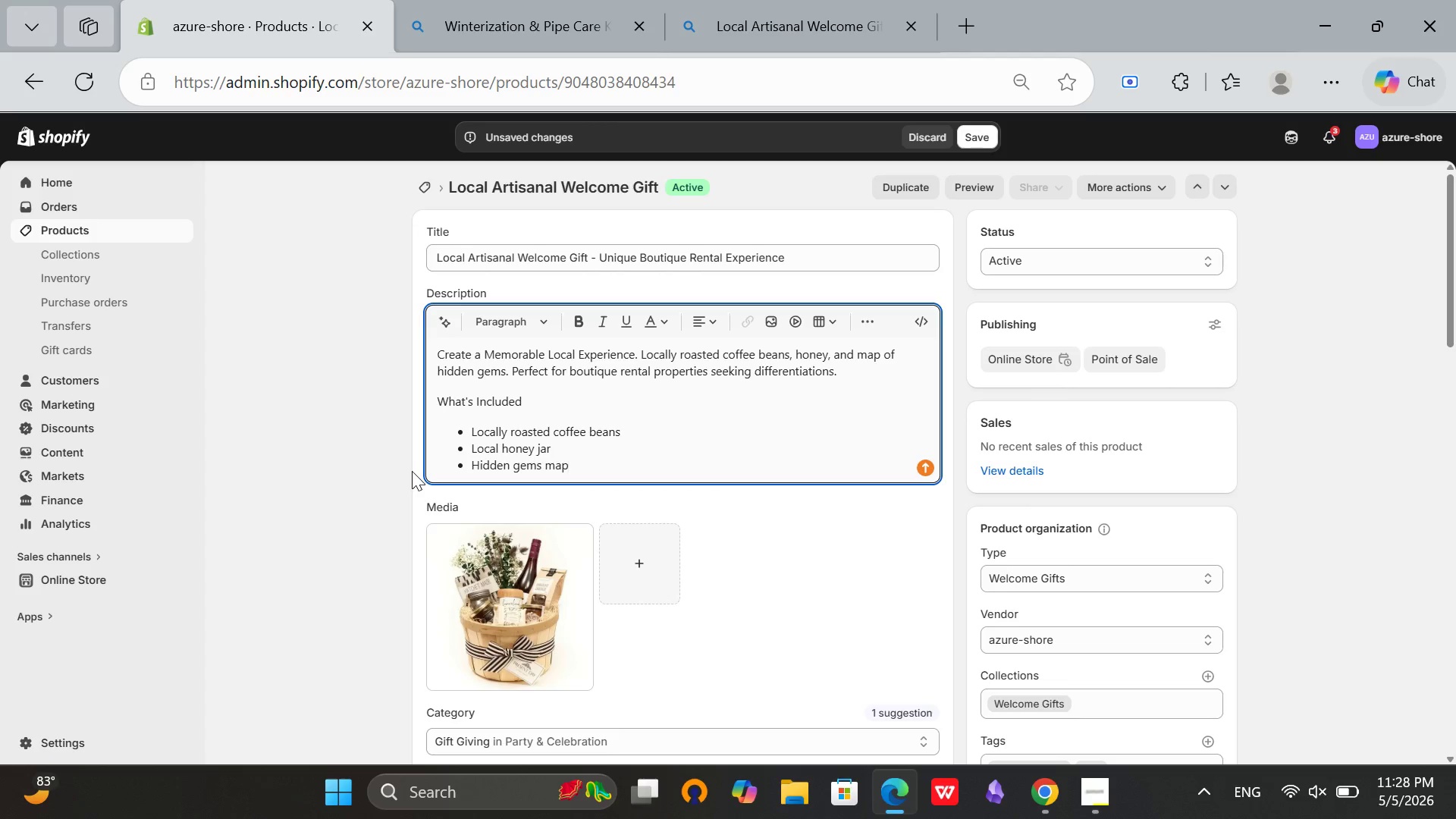 
key(Enter)
 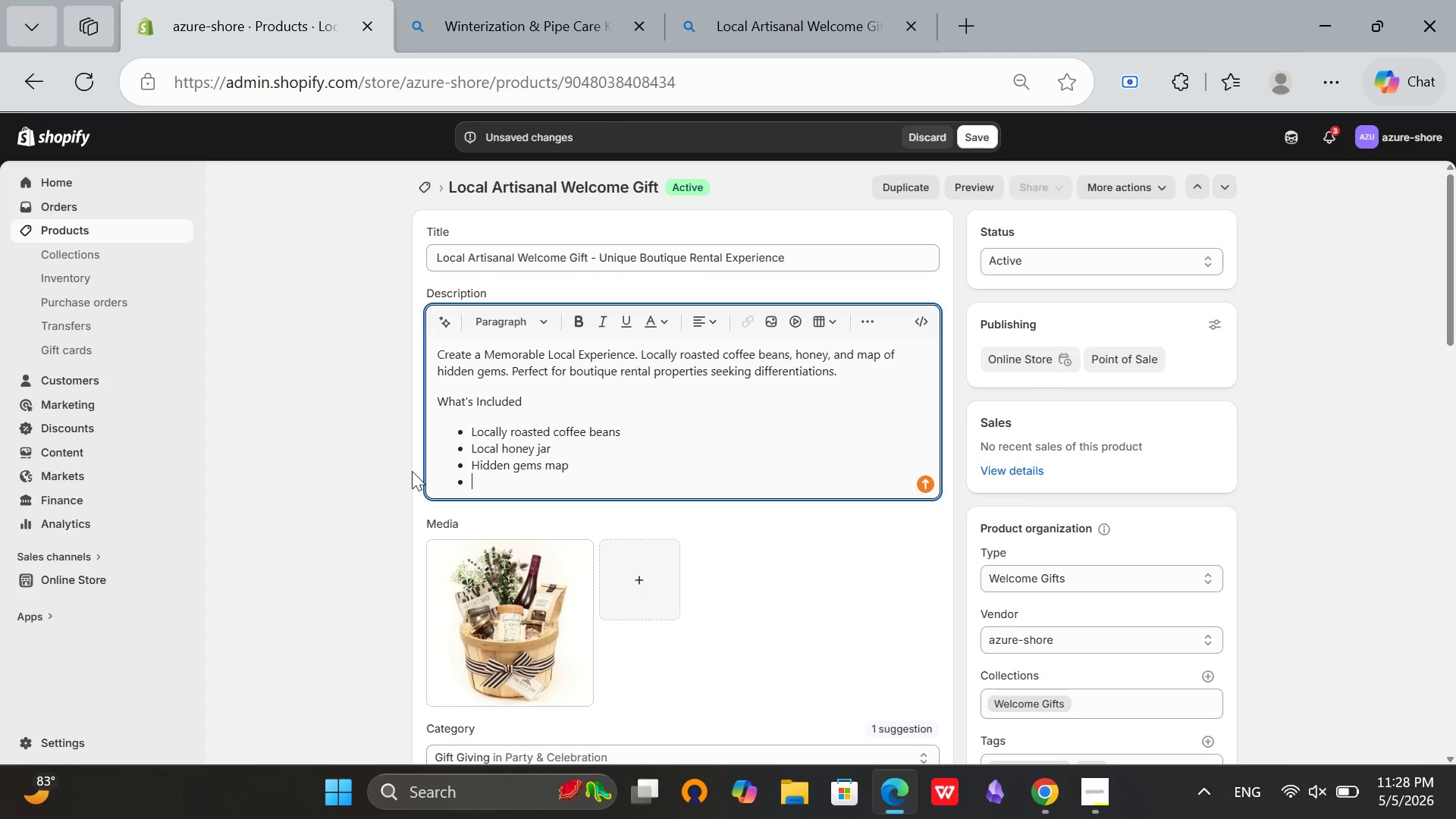 
type(Reusable gift bag)
 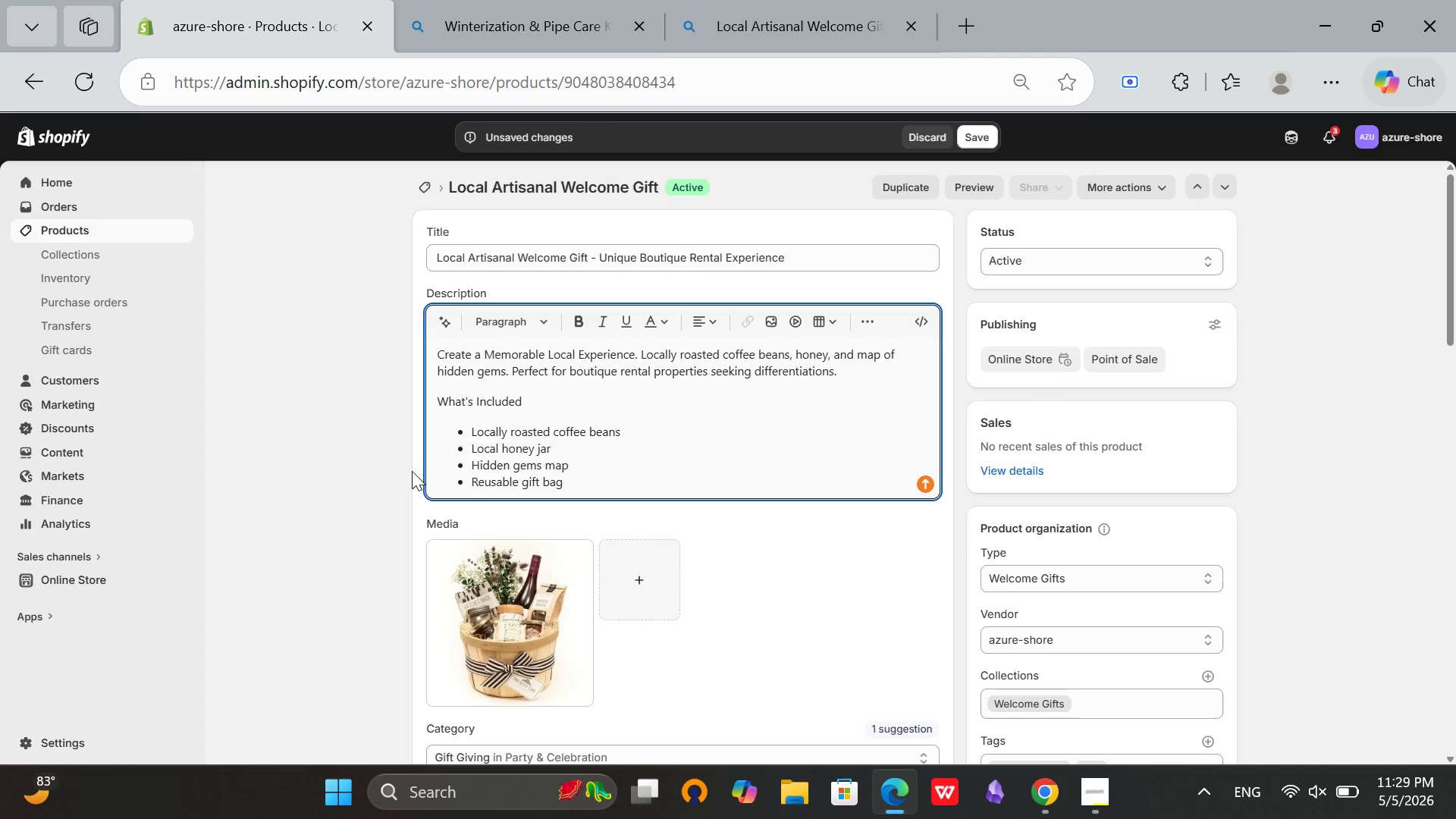 
key(Enter)
 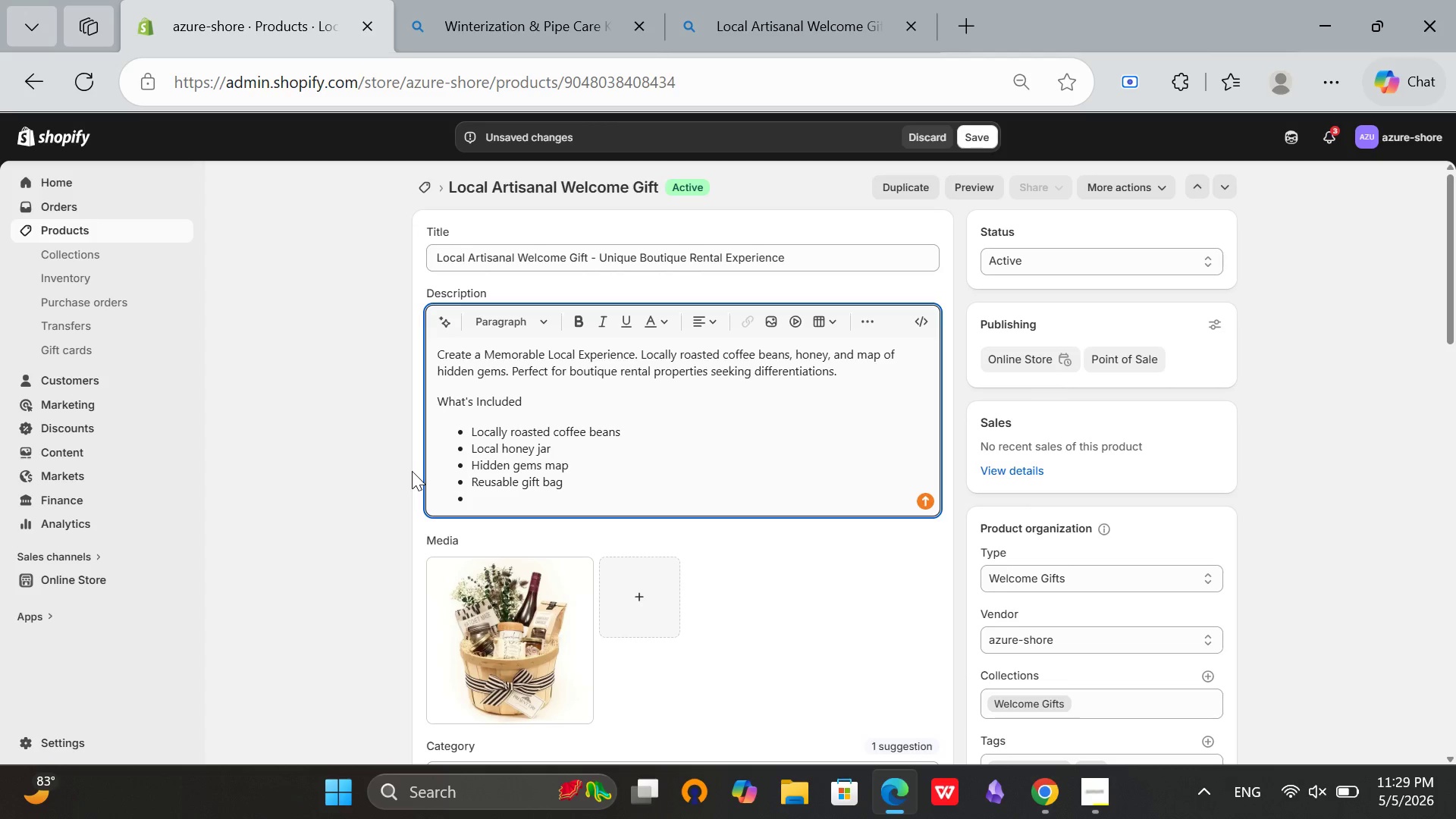 
key(Enter)
 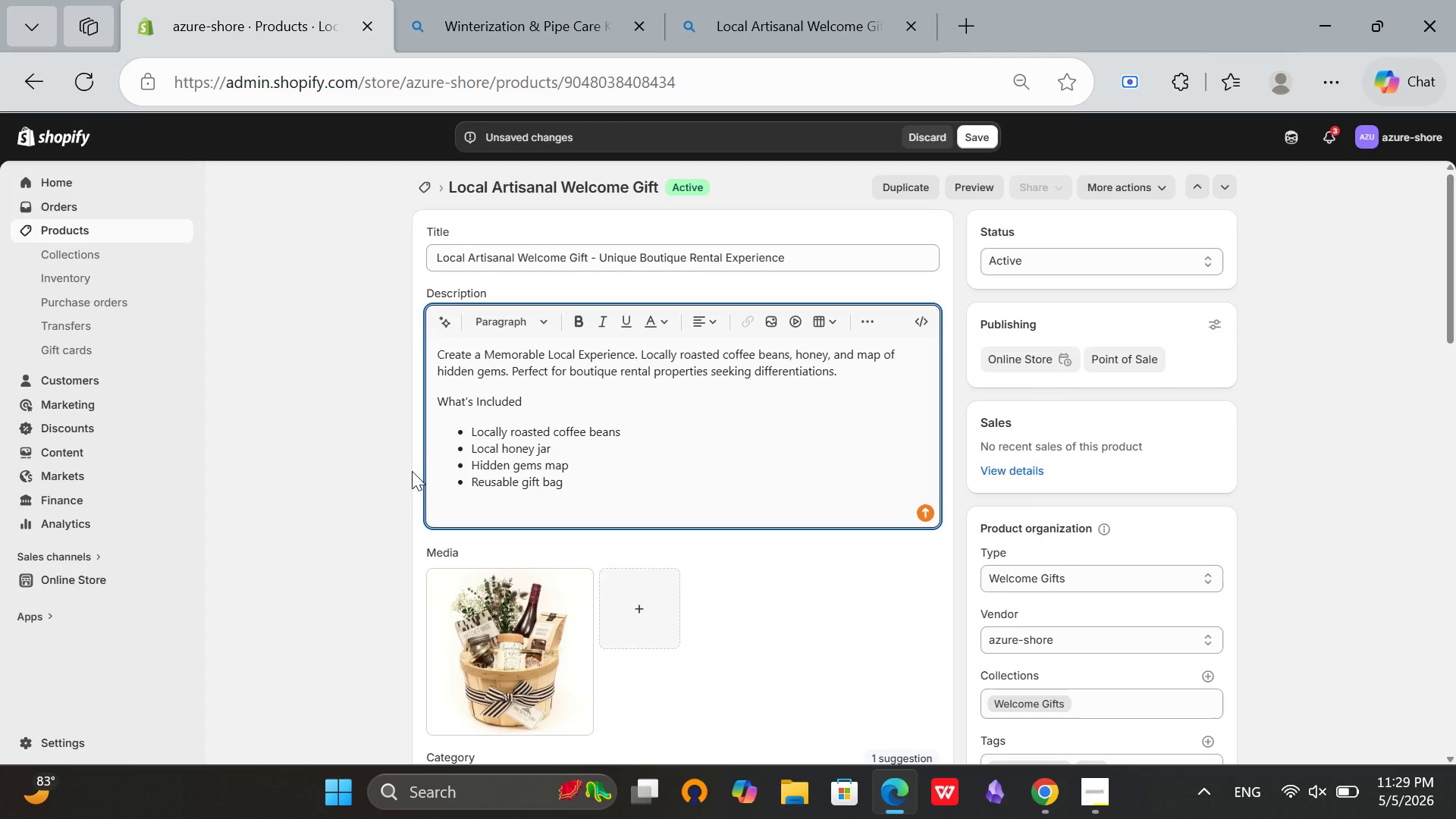 
type(Why Property Owner)
key(Backspace)
key(Backspace)
key(Backspace)
 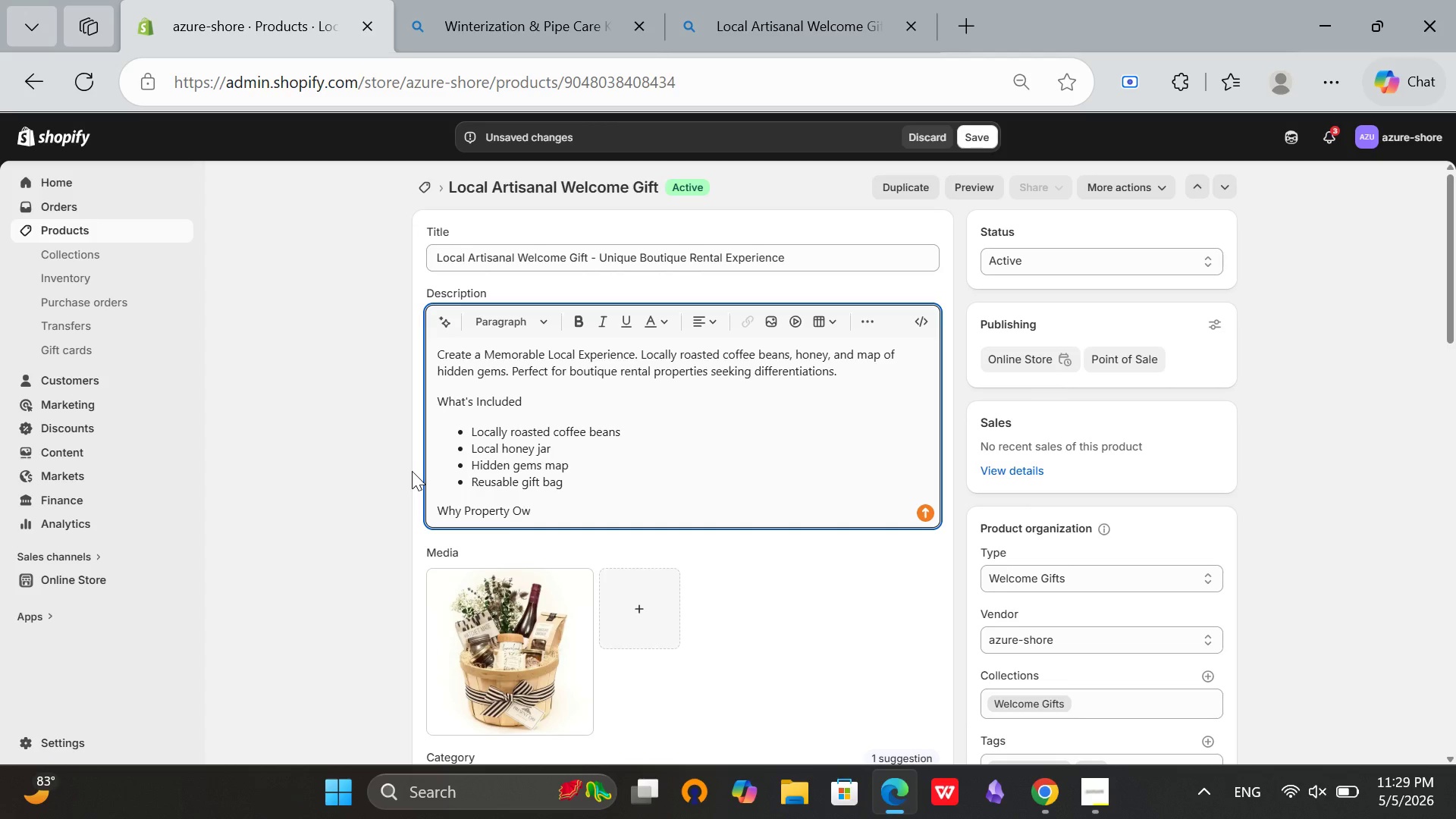 
wait(31.8)
 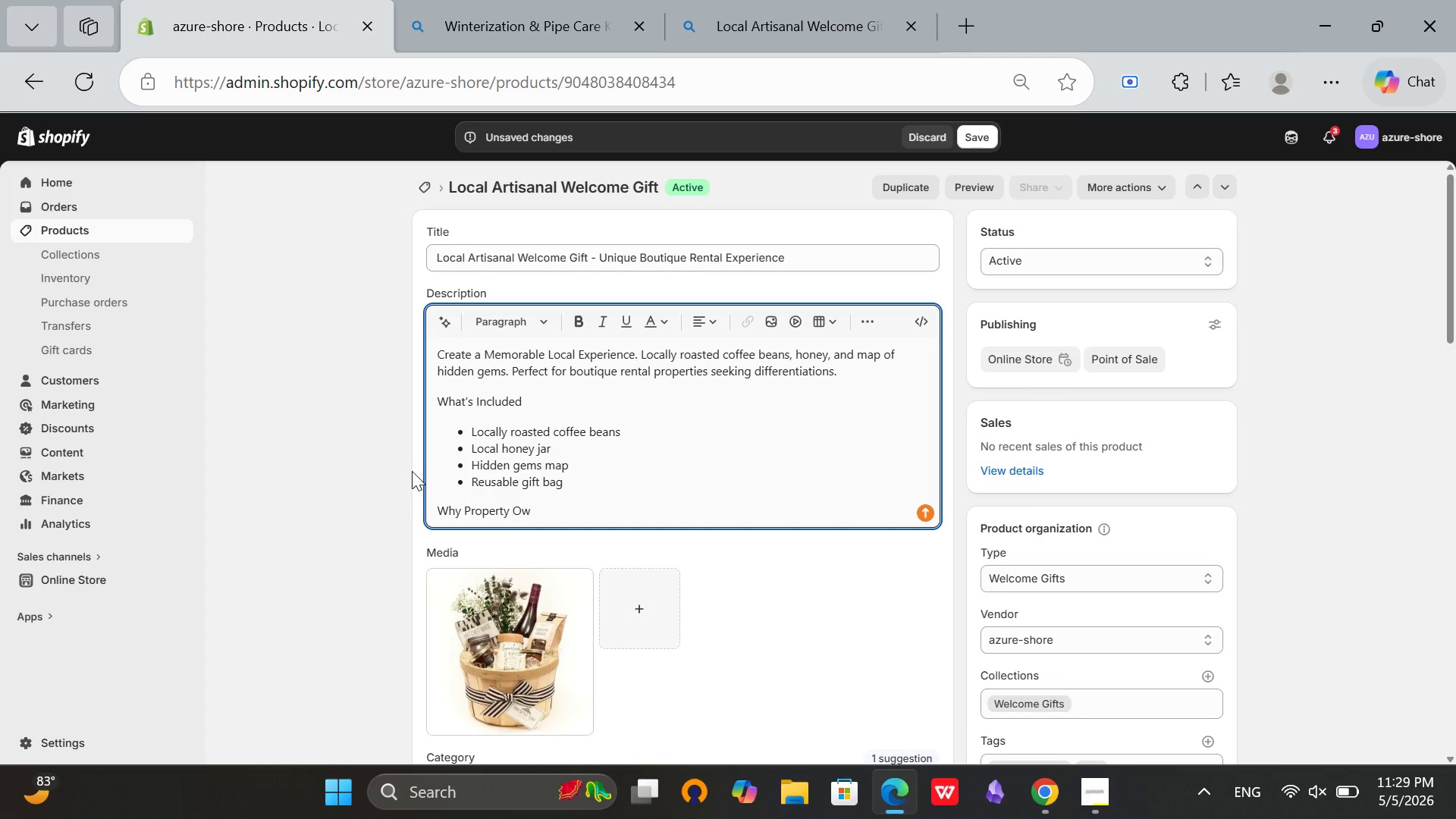 
type(ners [Mute][Mute])
 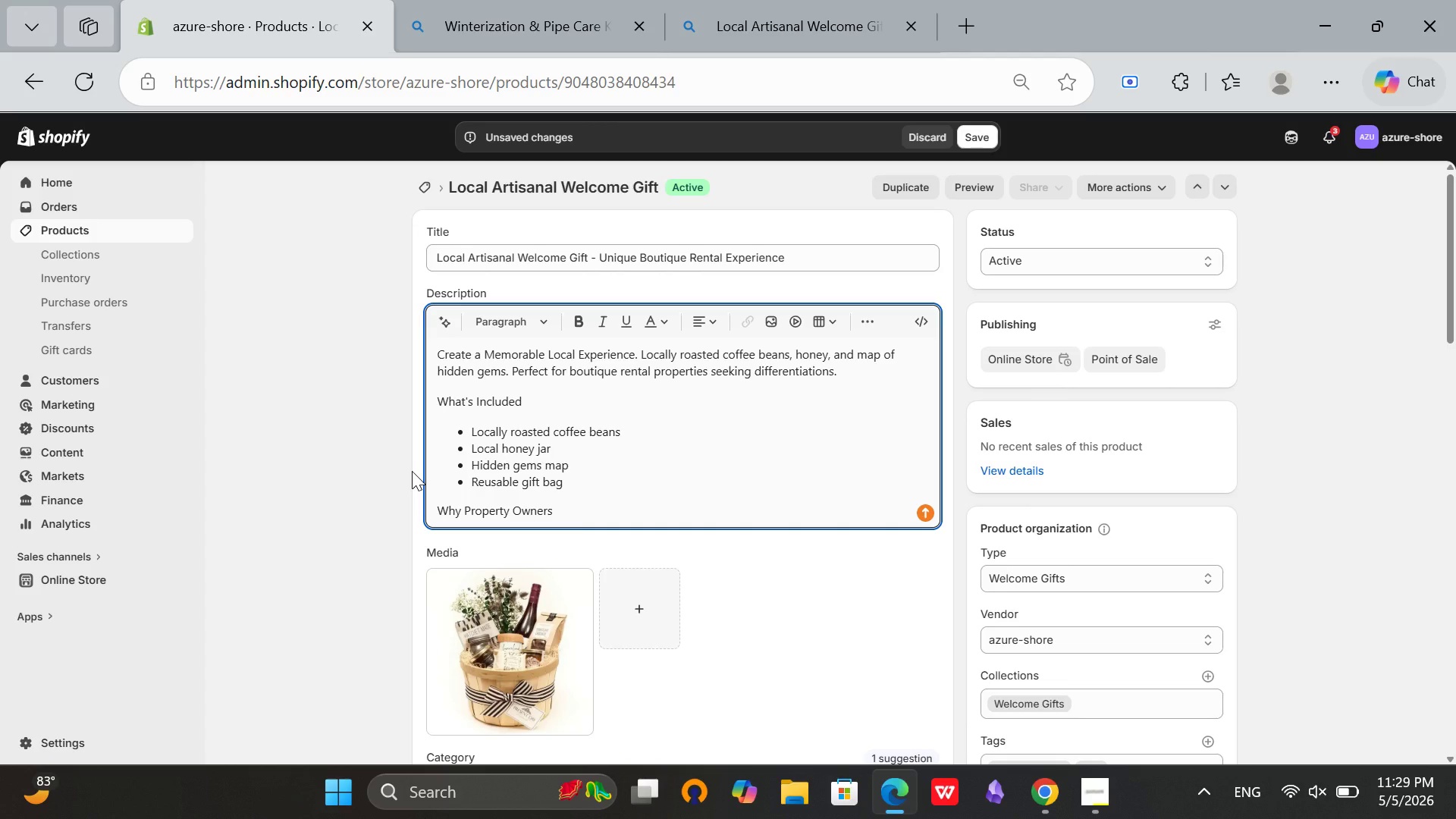 
wait(5.02)
 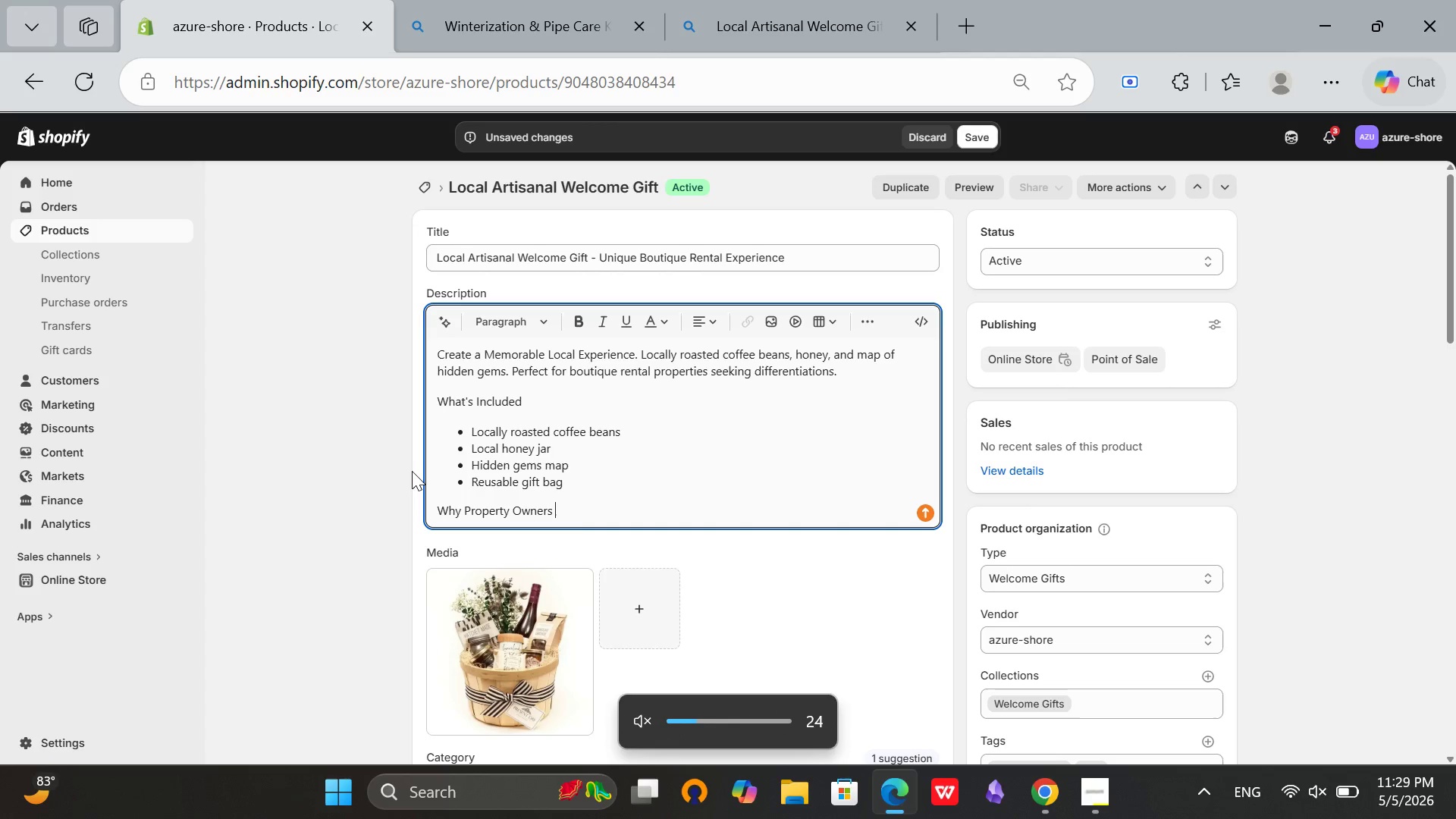 
type(Choose This)
 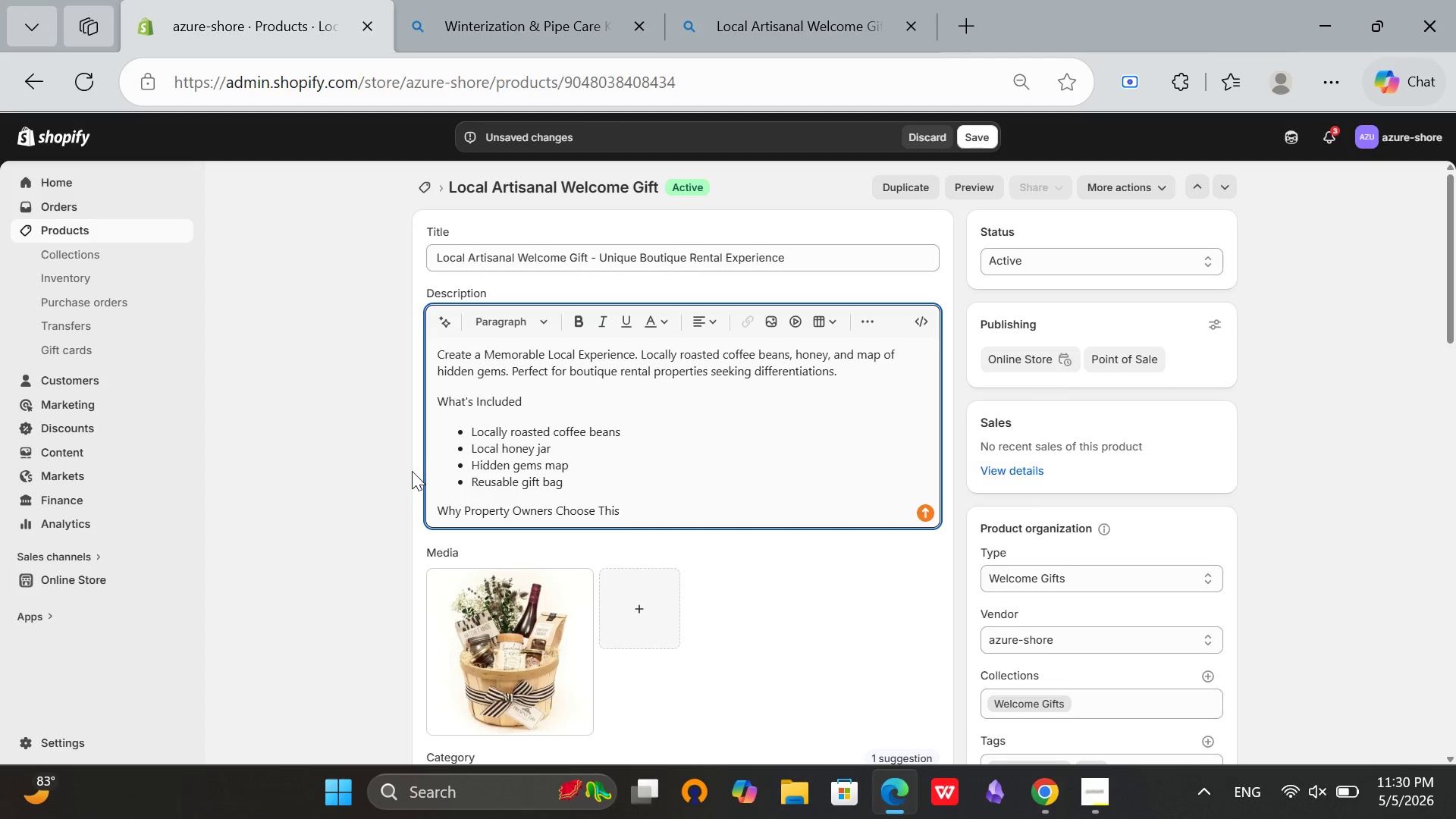 
key(Enter)
 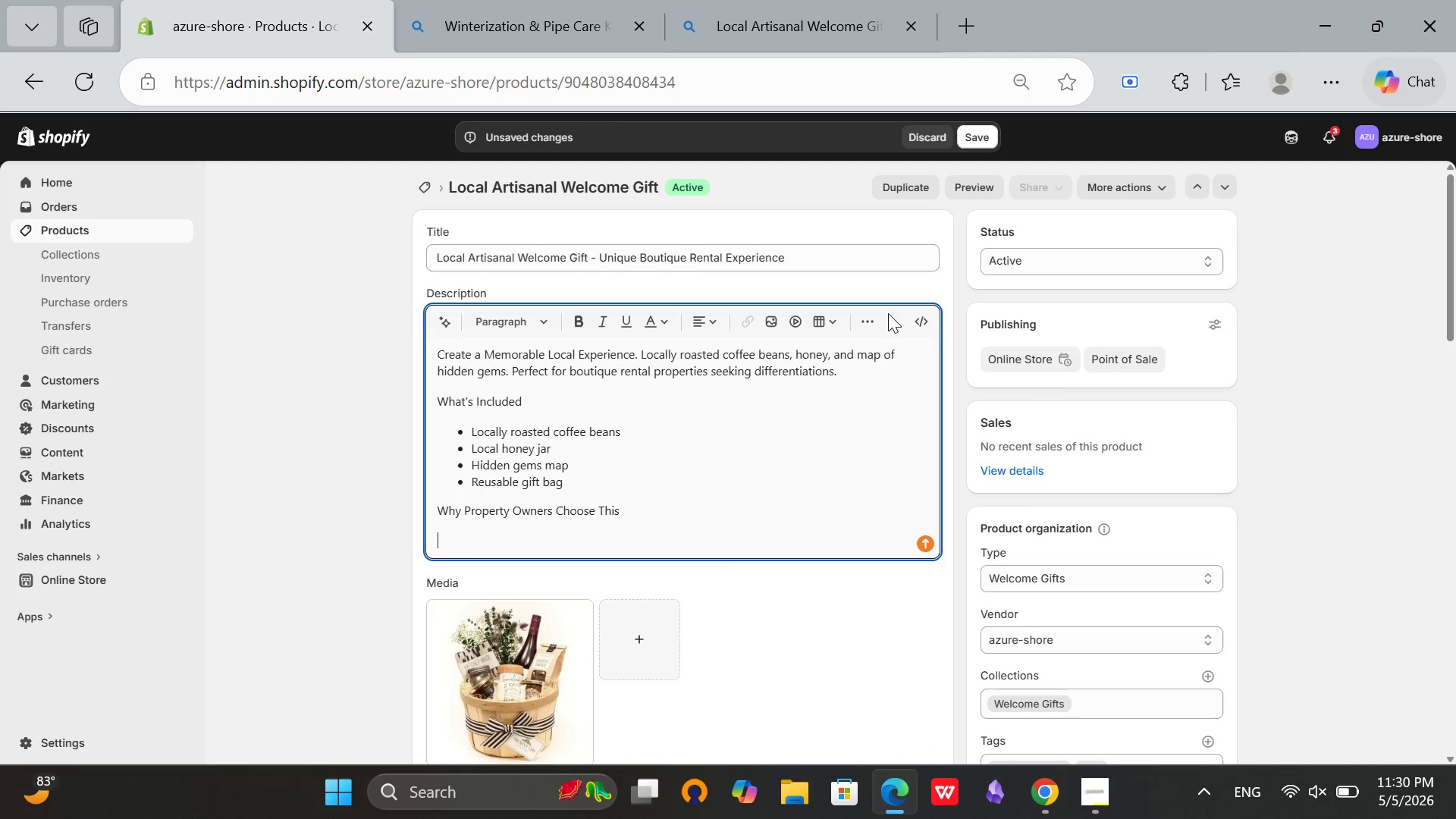 
left_click([870, 315])
 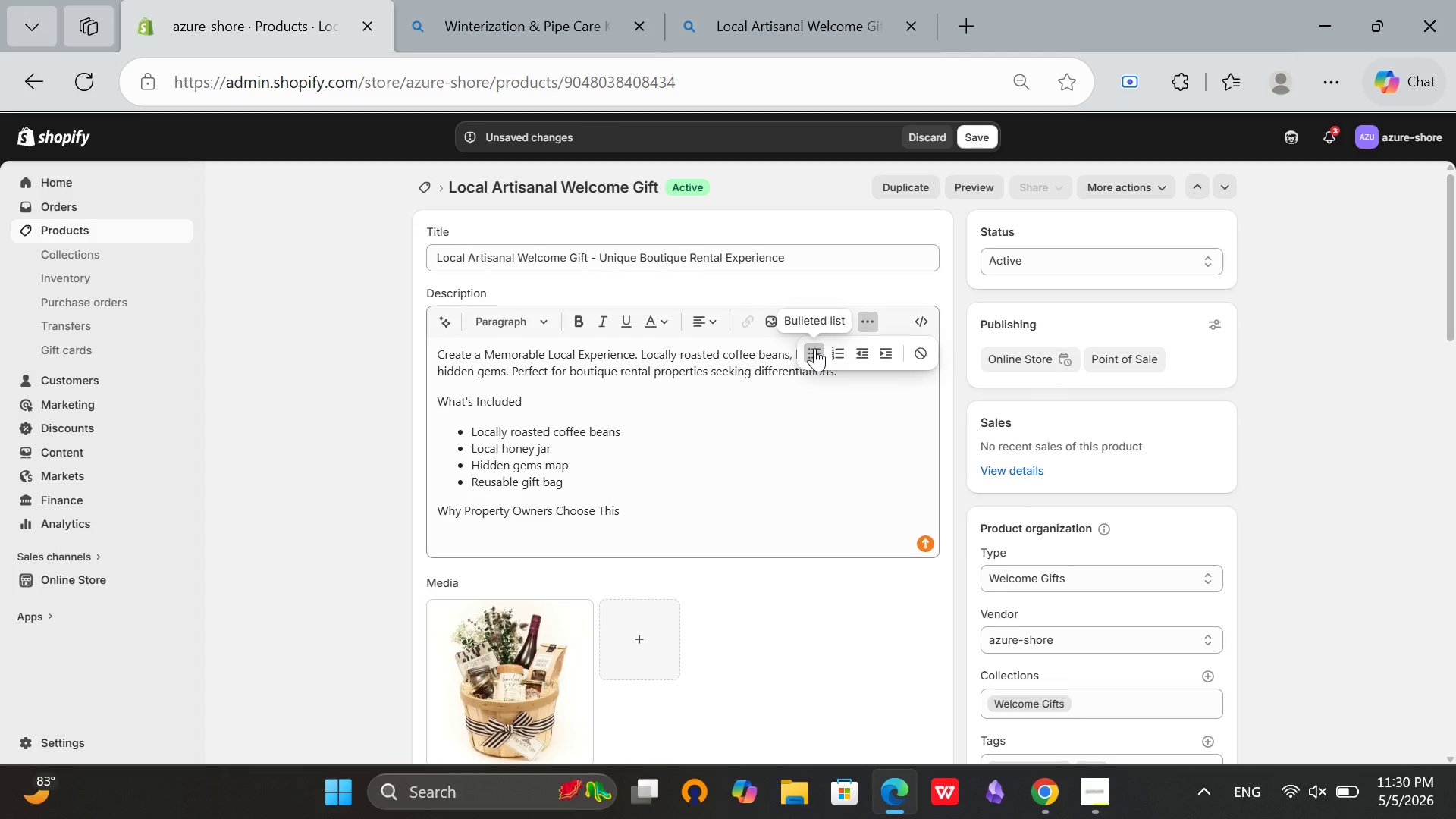 
left_click([814, 348])
 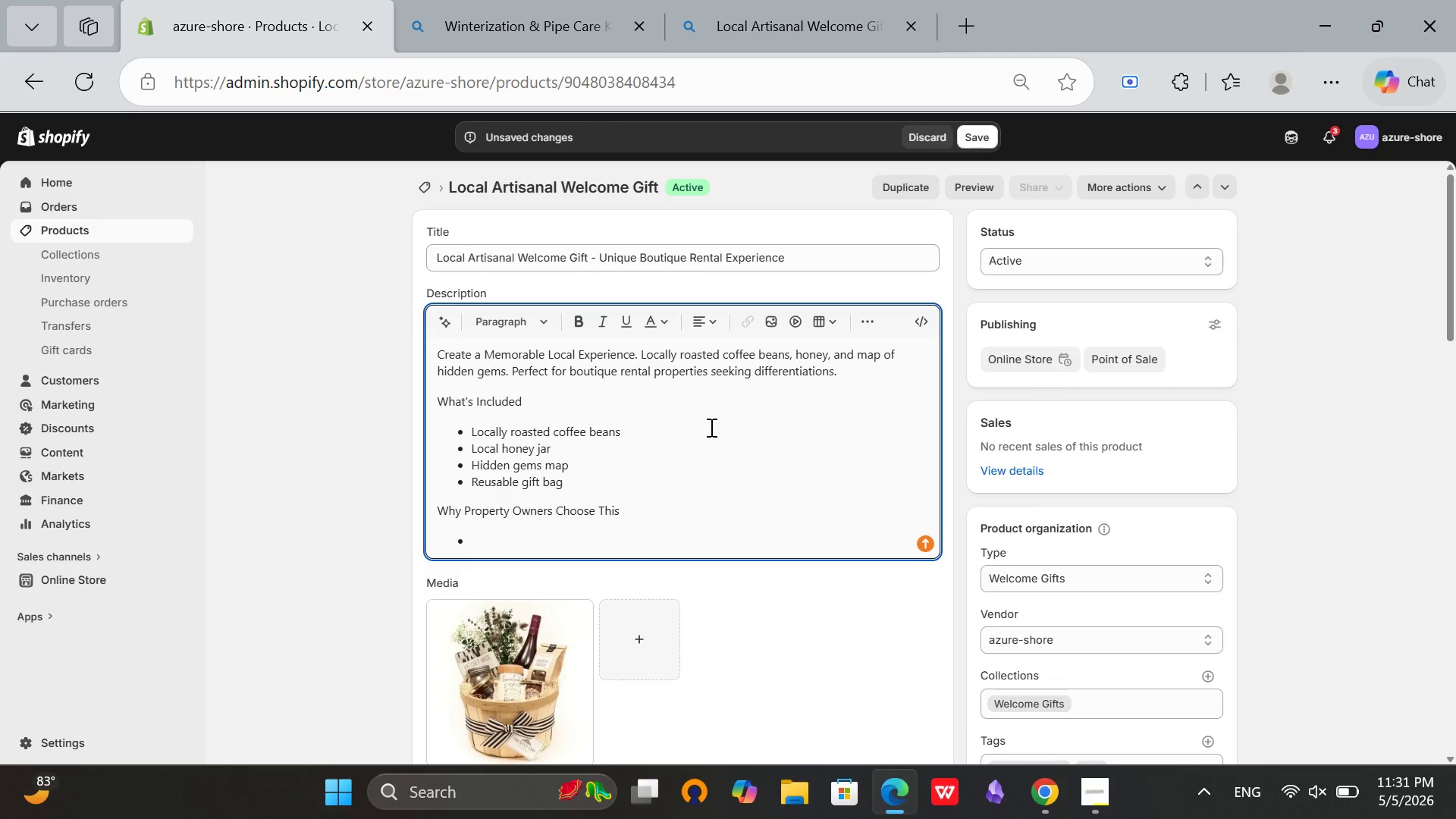 
wait(70.34)
 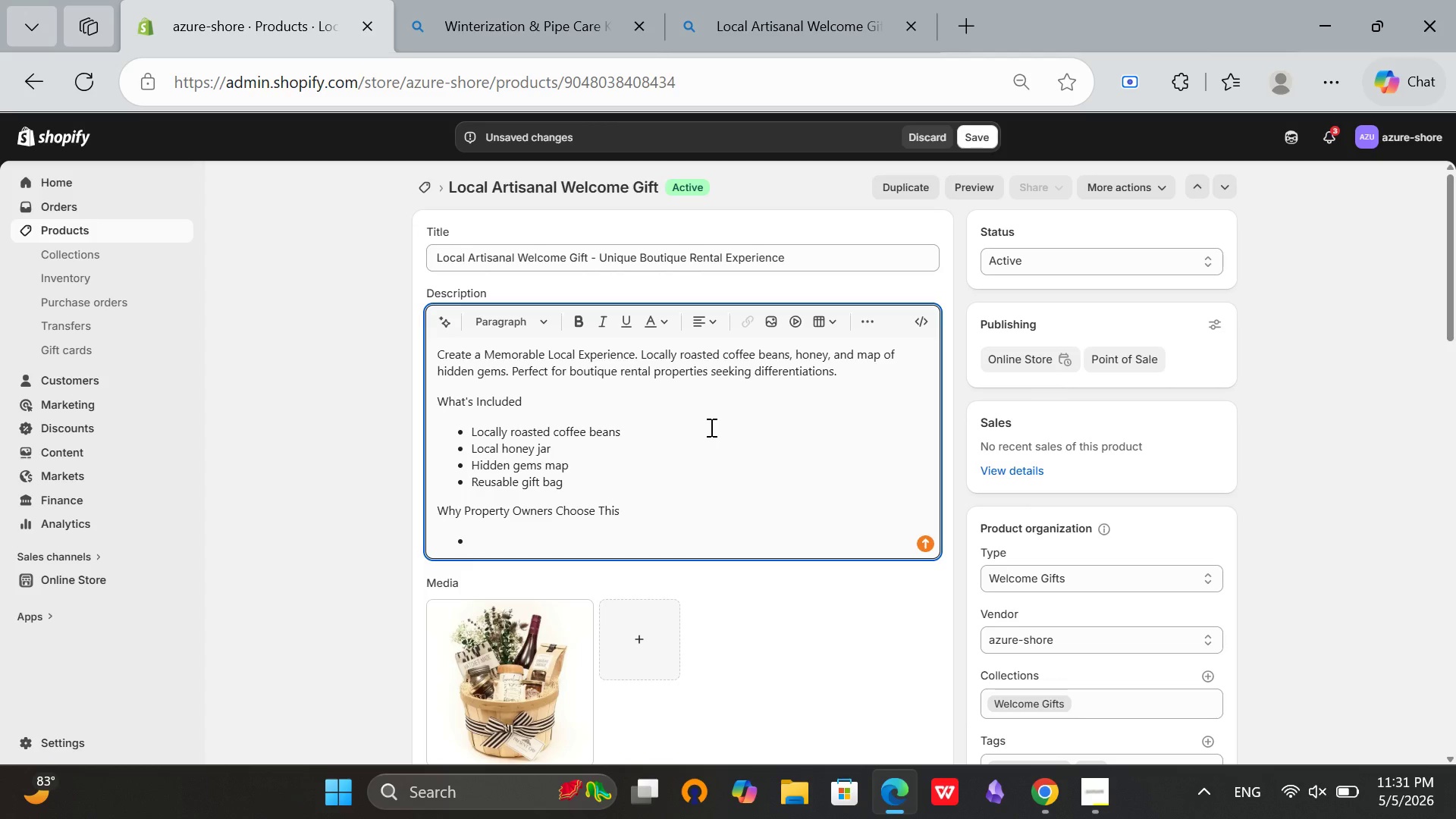 
key(Mute)
 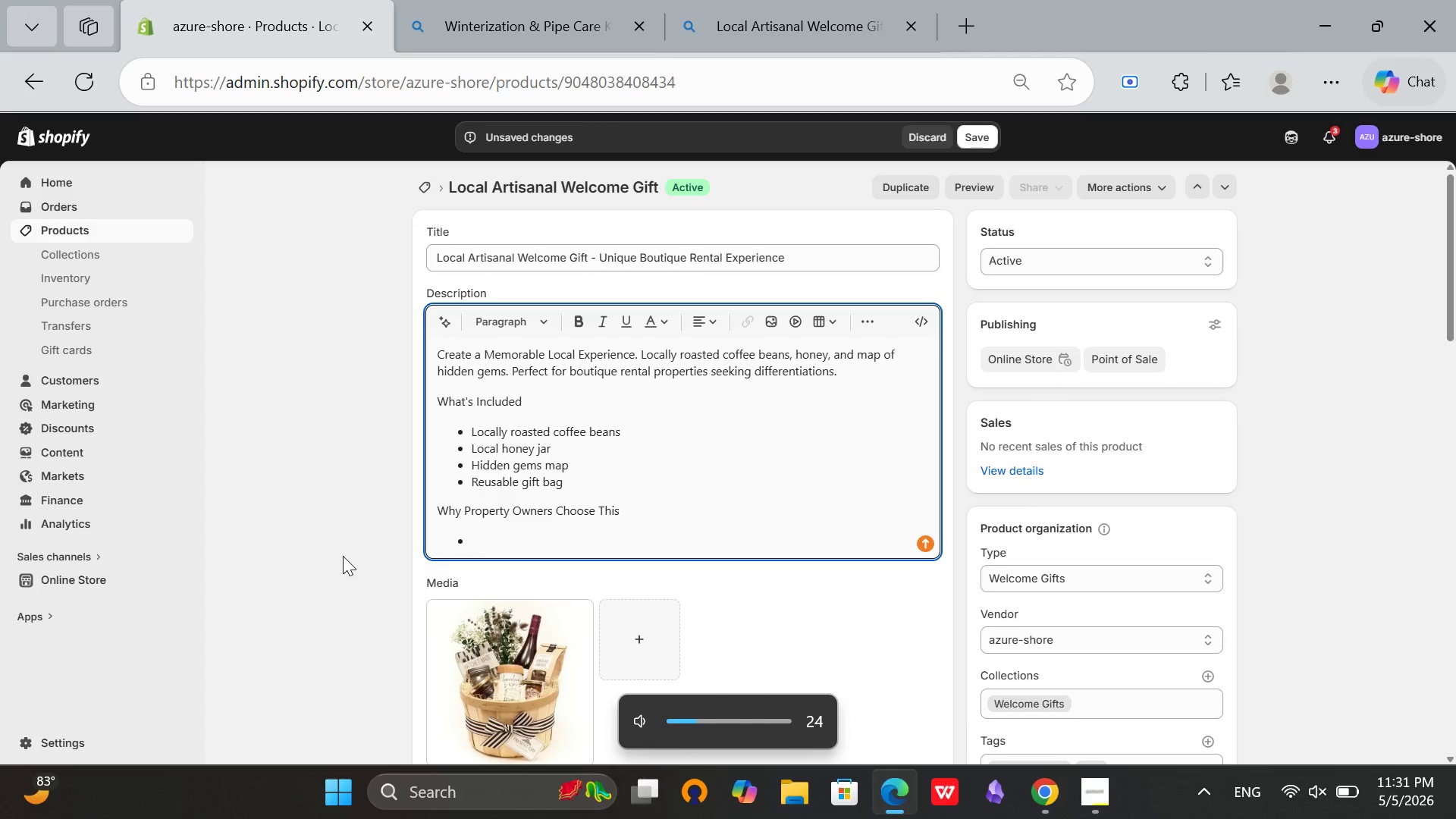 
key(Mute)
 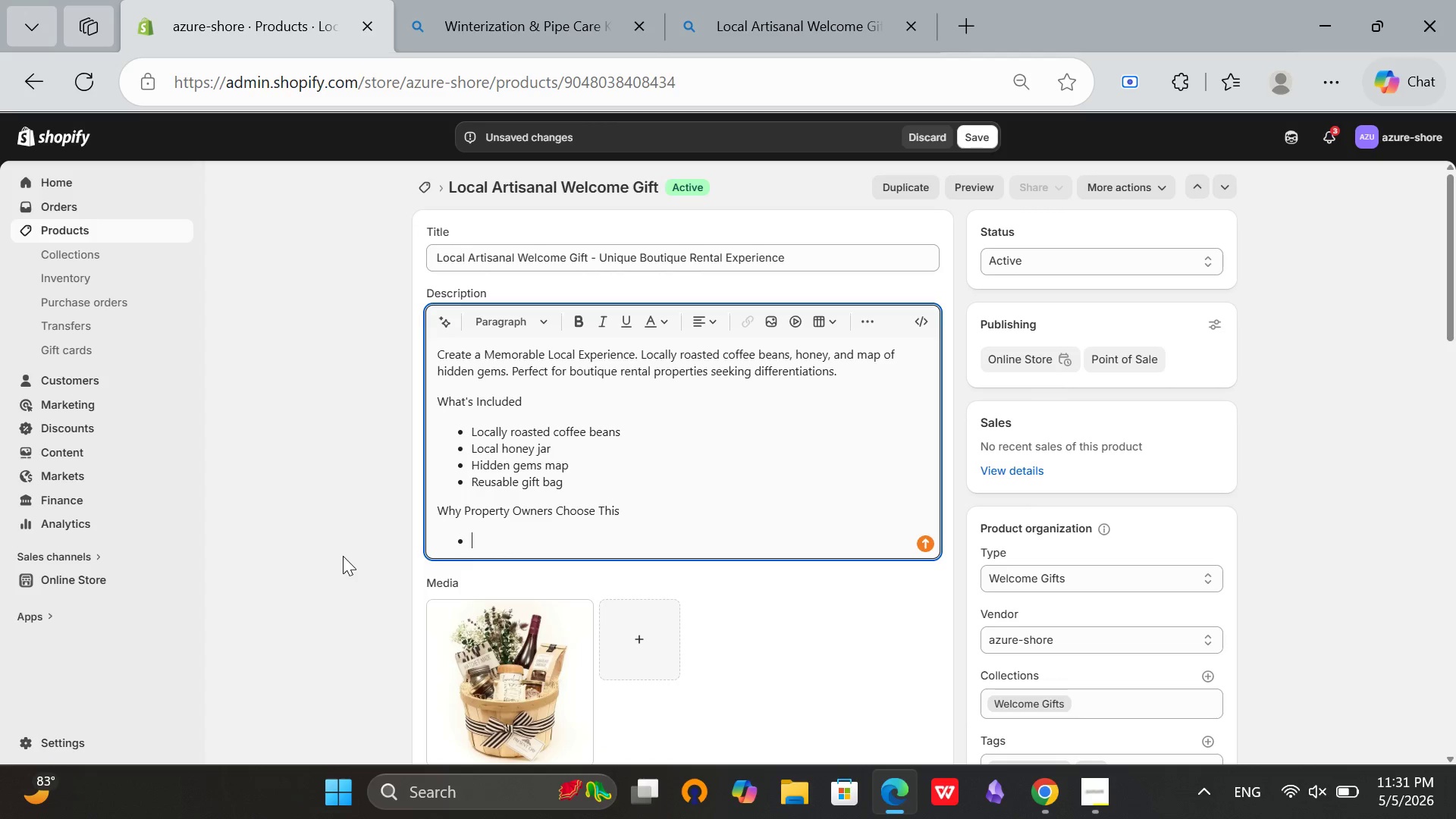 
wait(11.59)
 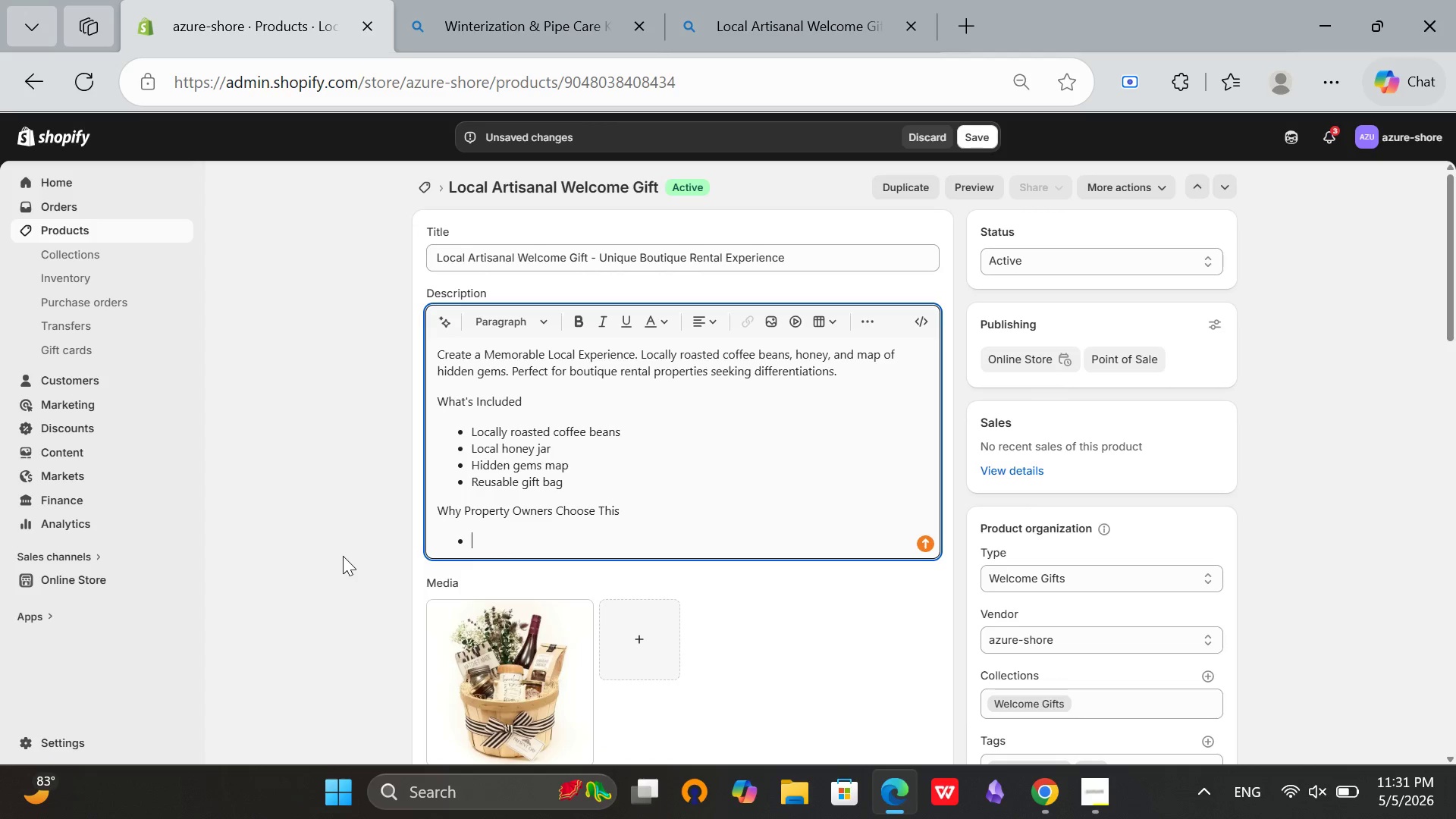 
type(Unique )
 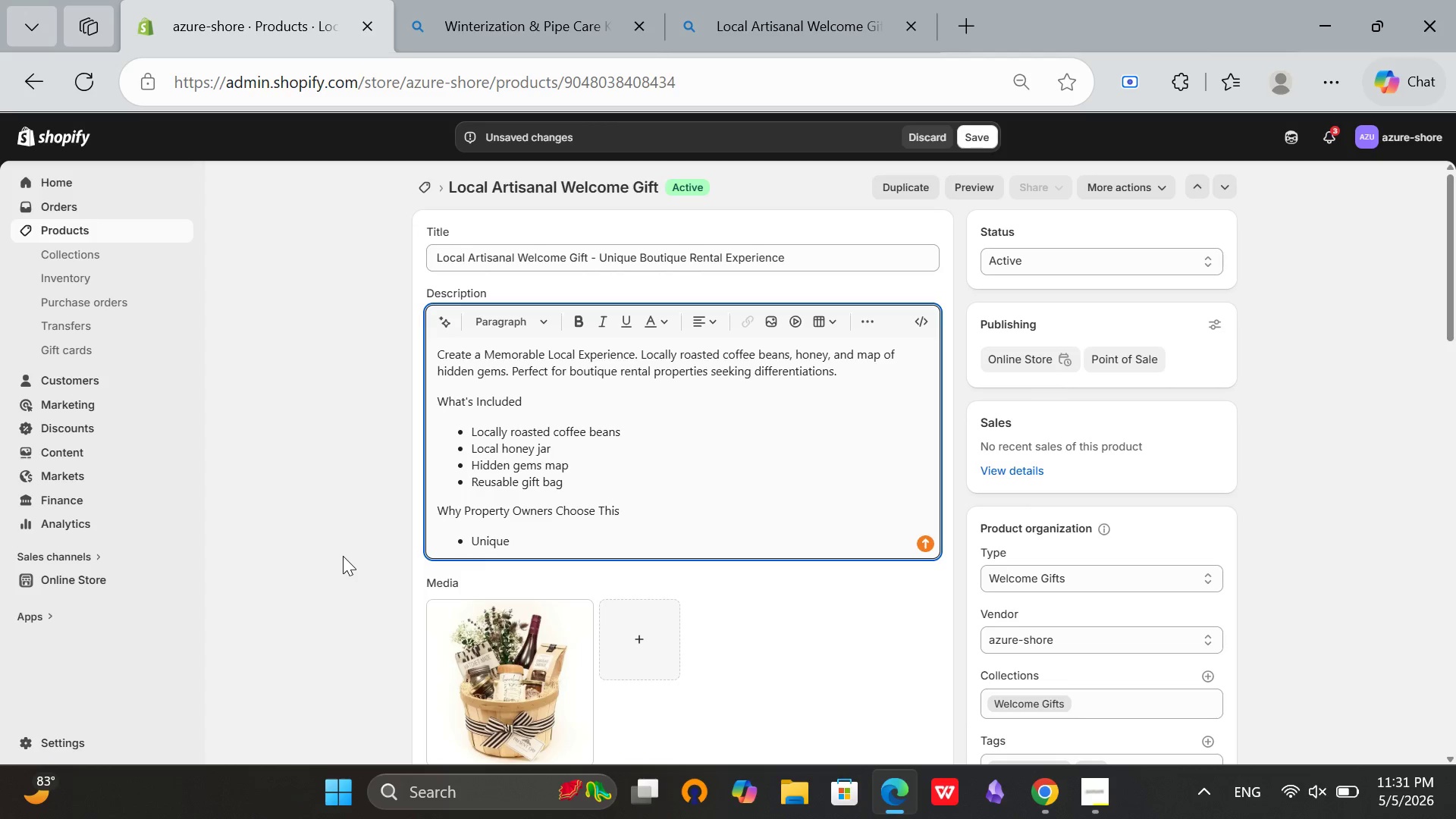 
type( )
key(Backspace)
type(guest experience )
 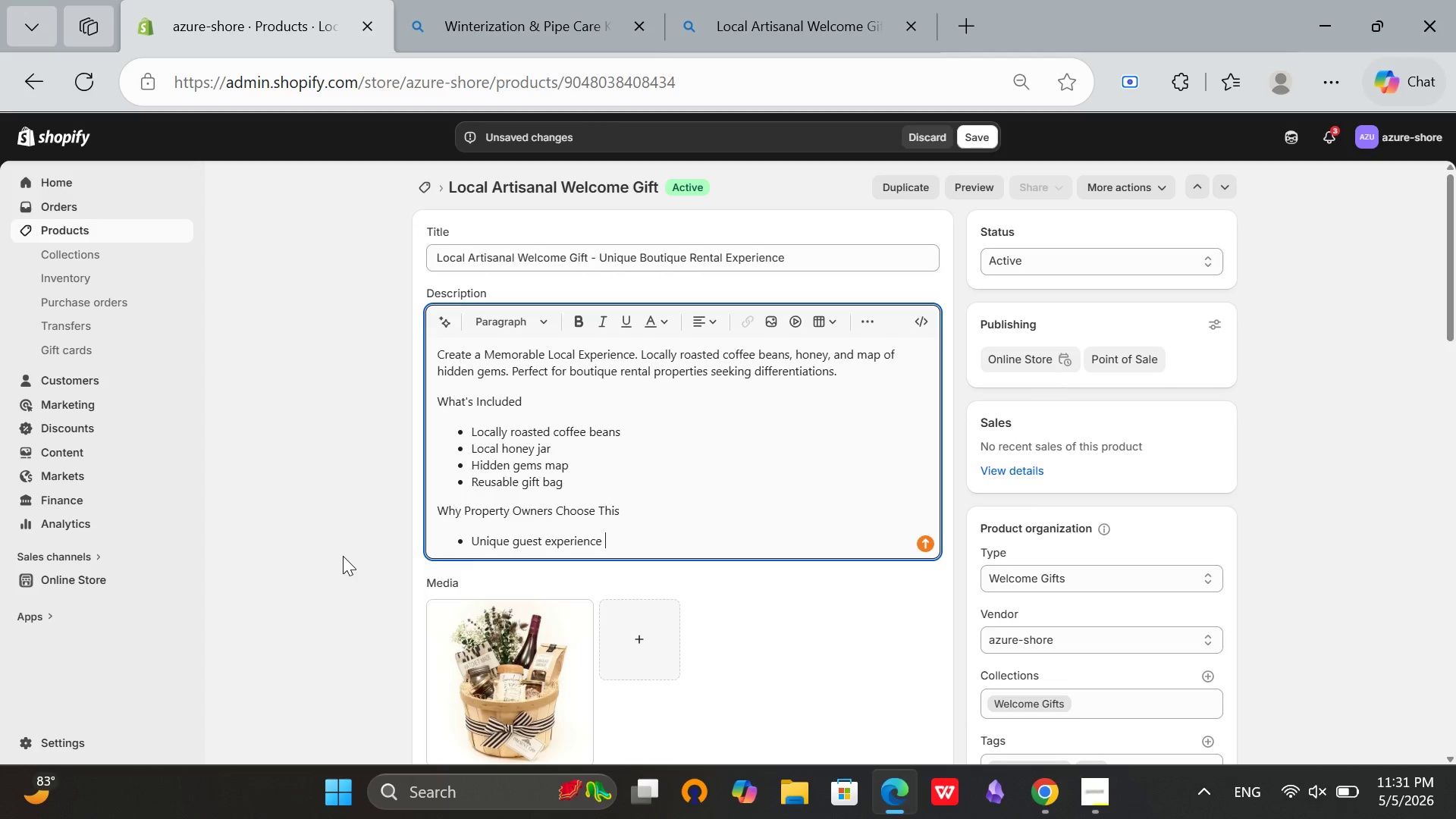 
key(Enter)
 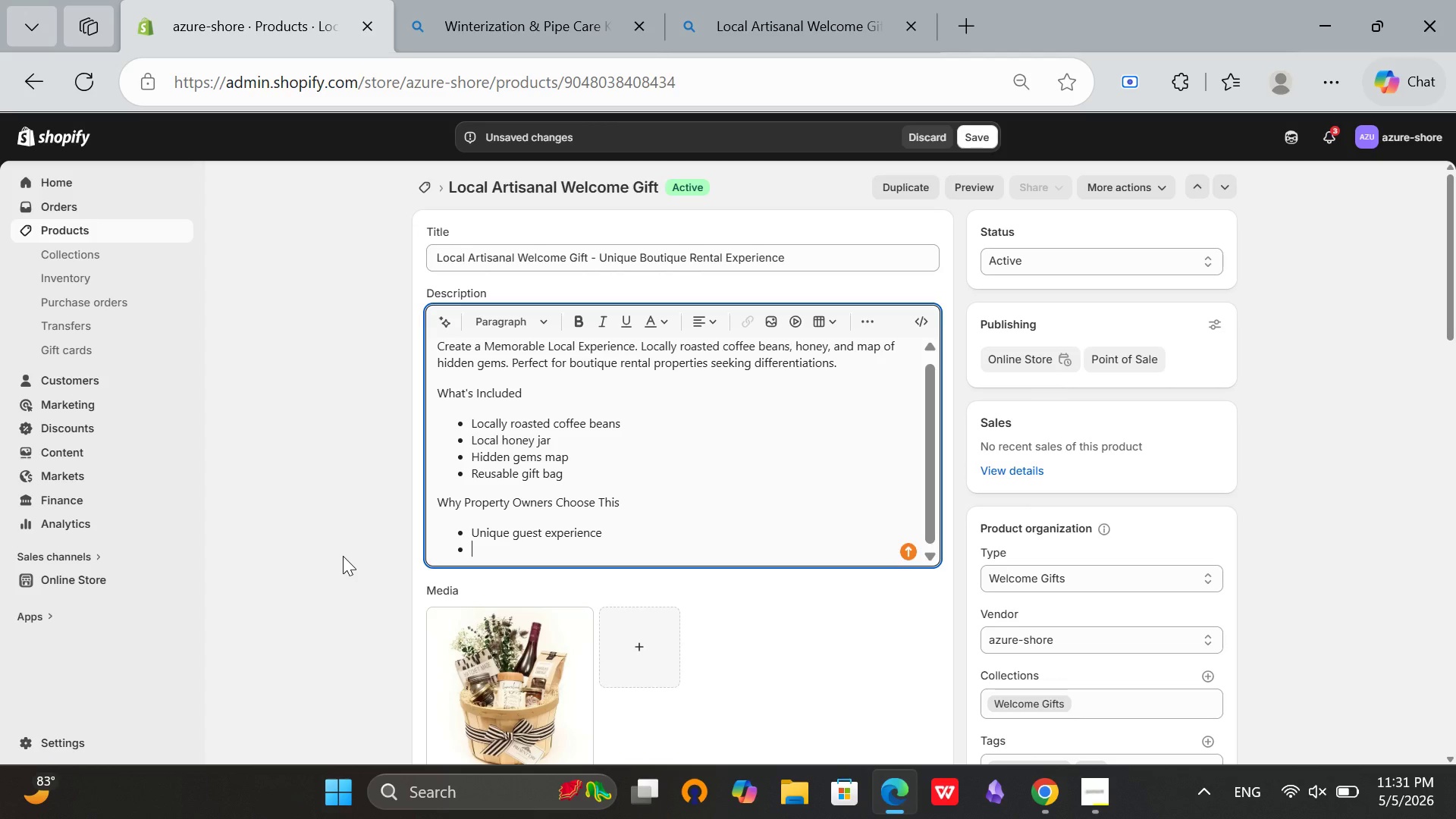 
type(Supports local businesses)
 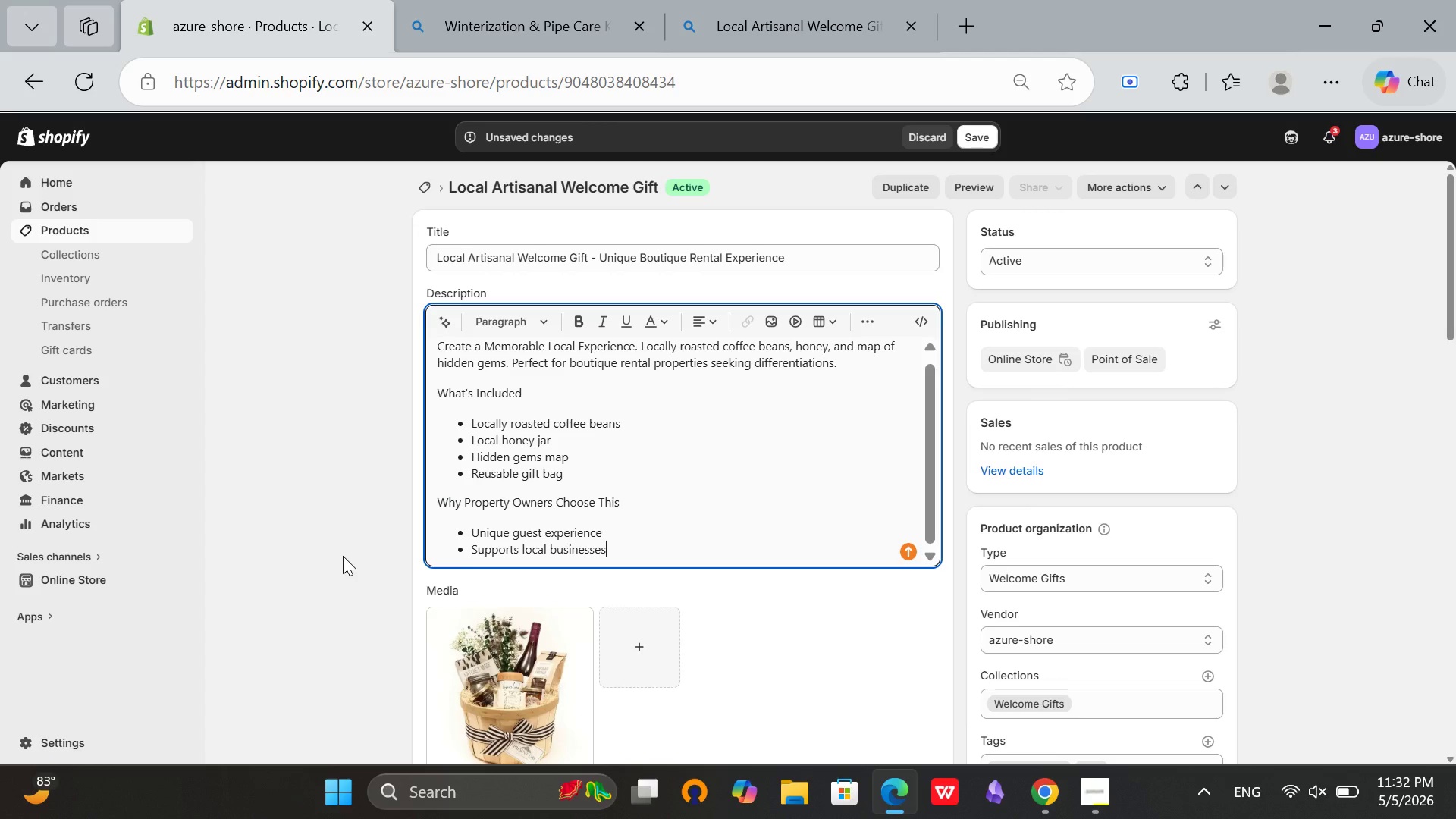 
key(Enter)
 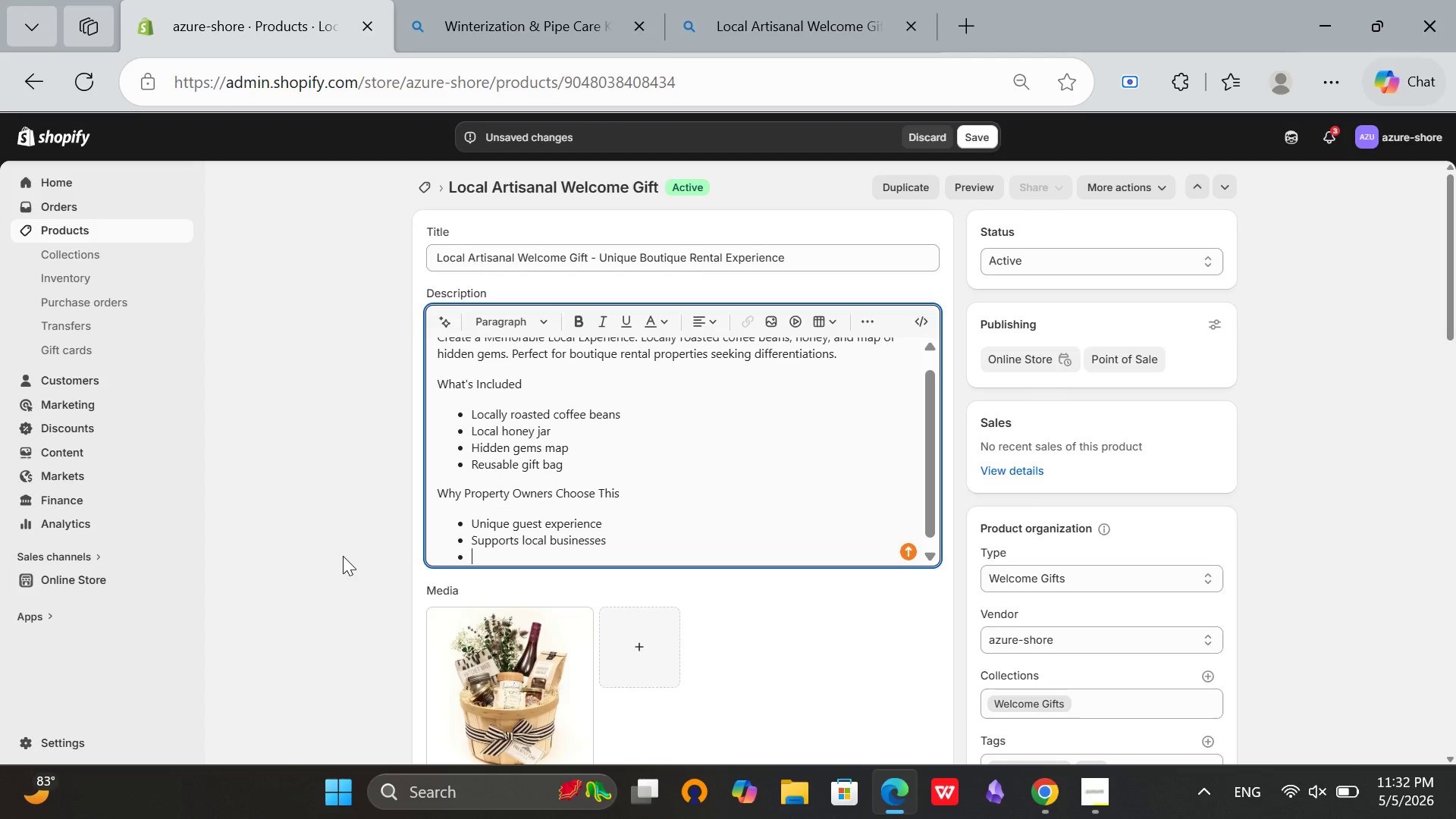 
type(Mo)
key(Backspace)
type(emorba)
key(Backspace)
key(Backspace)
type(able)
 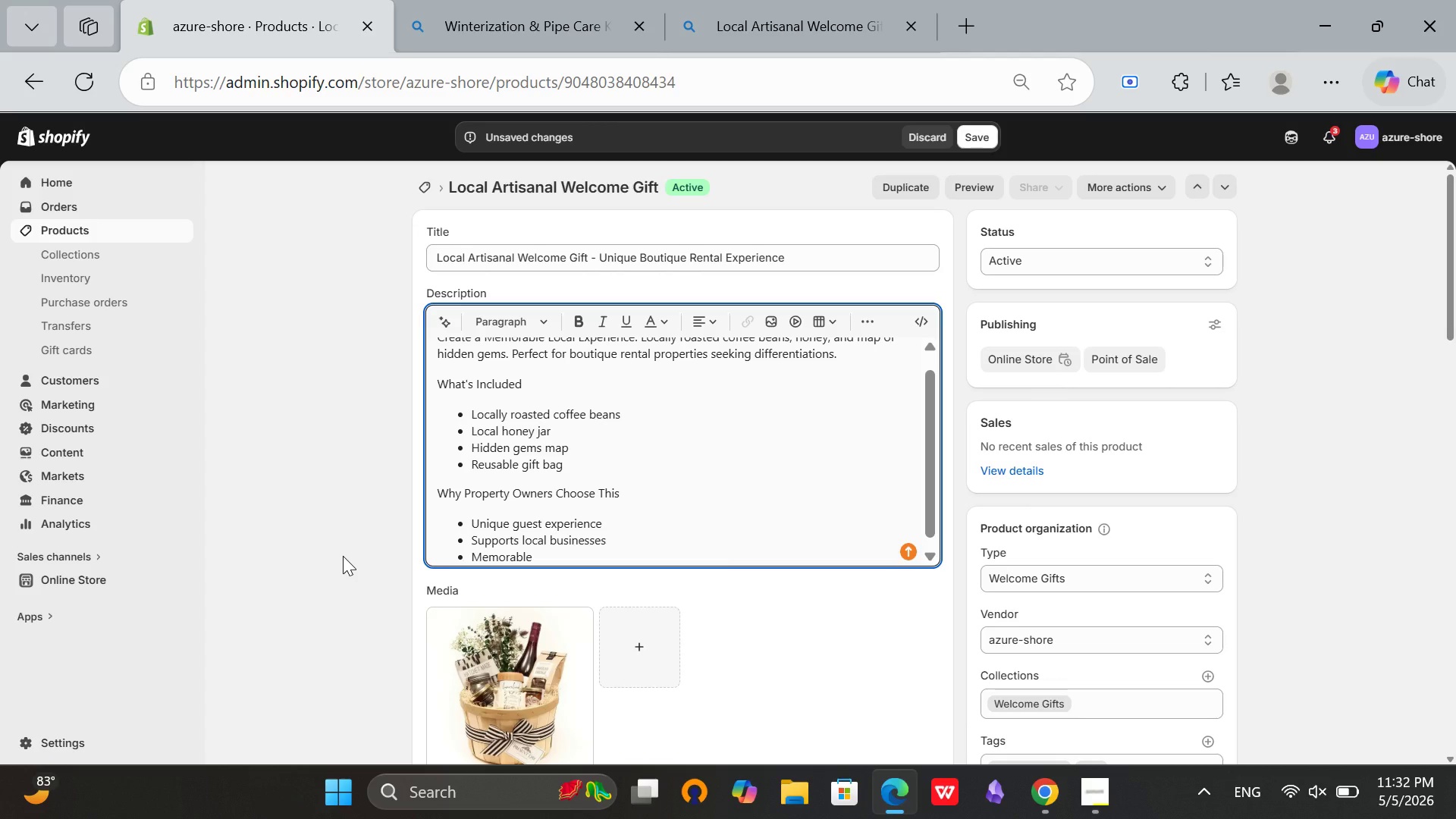 
type( checkout)
 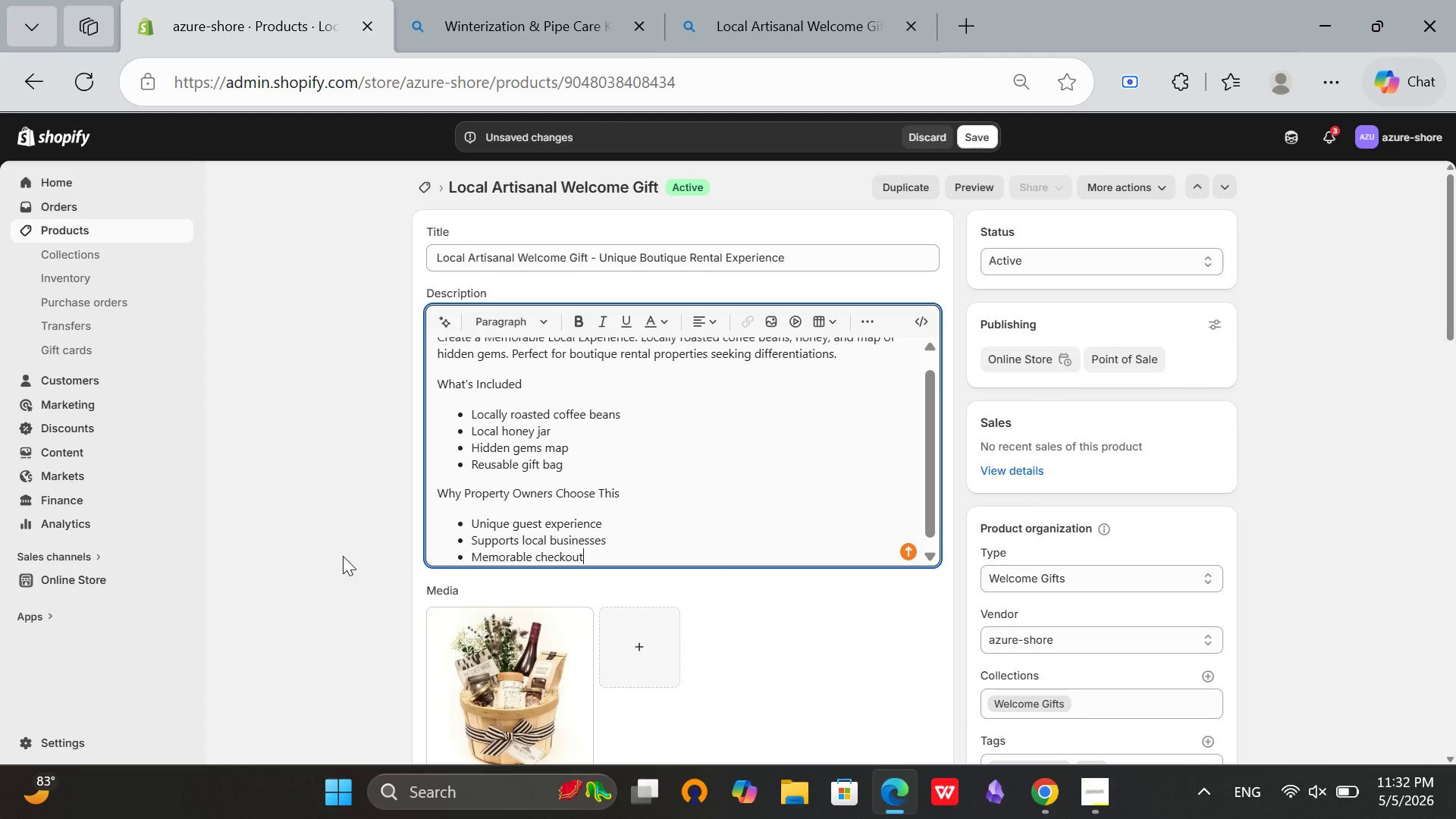 
key(Enter)
 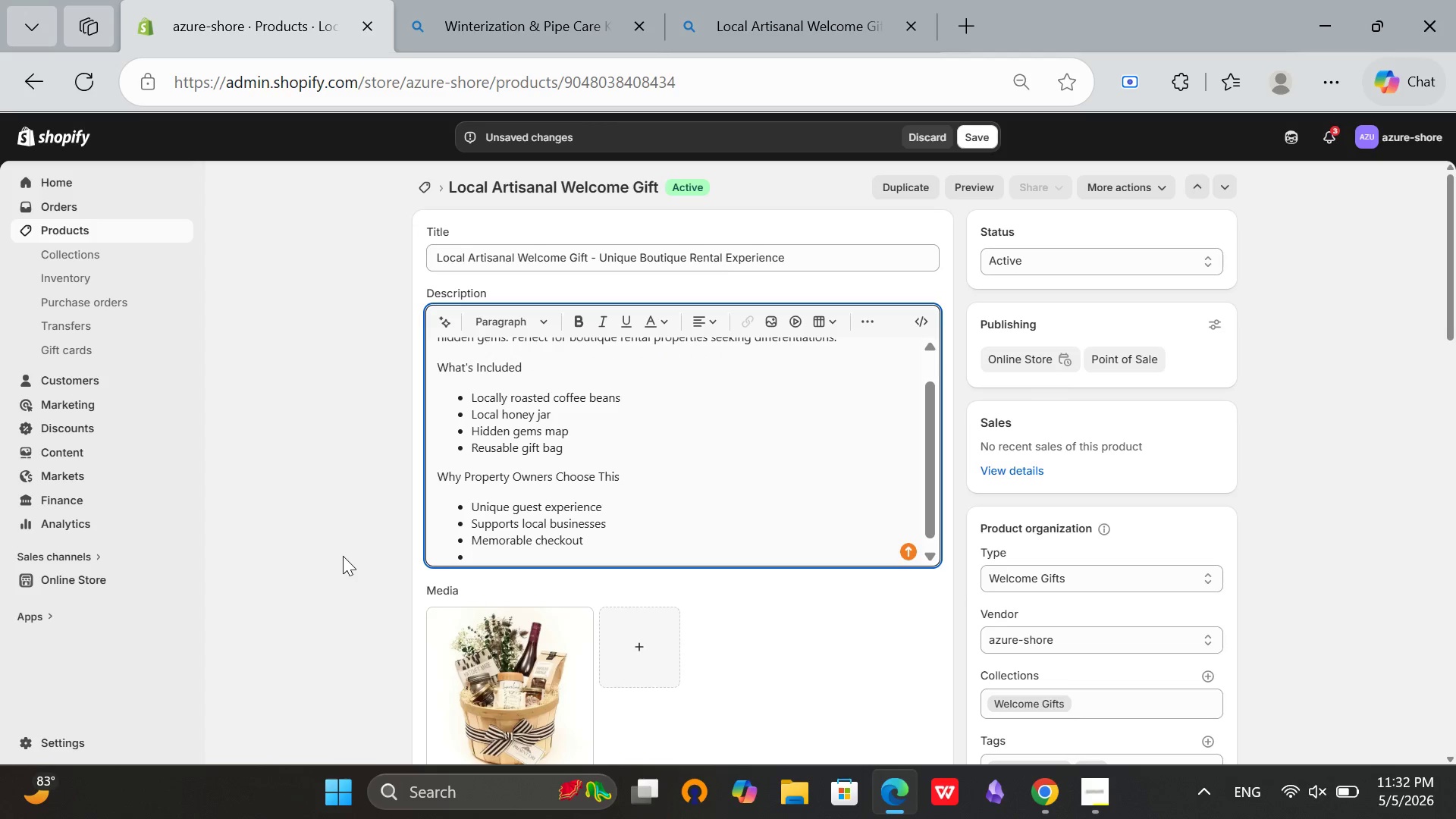 
type(Differentiates your )
key(Backspace)
type(p)
key(Backspace)
type( property)
 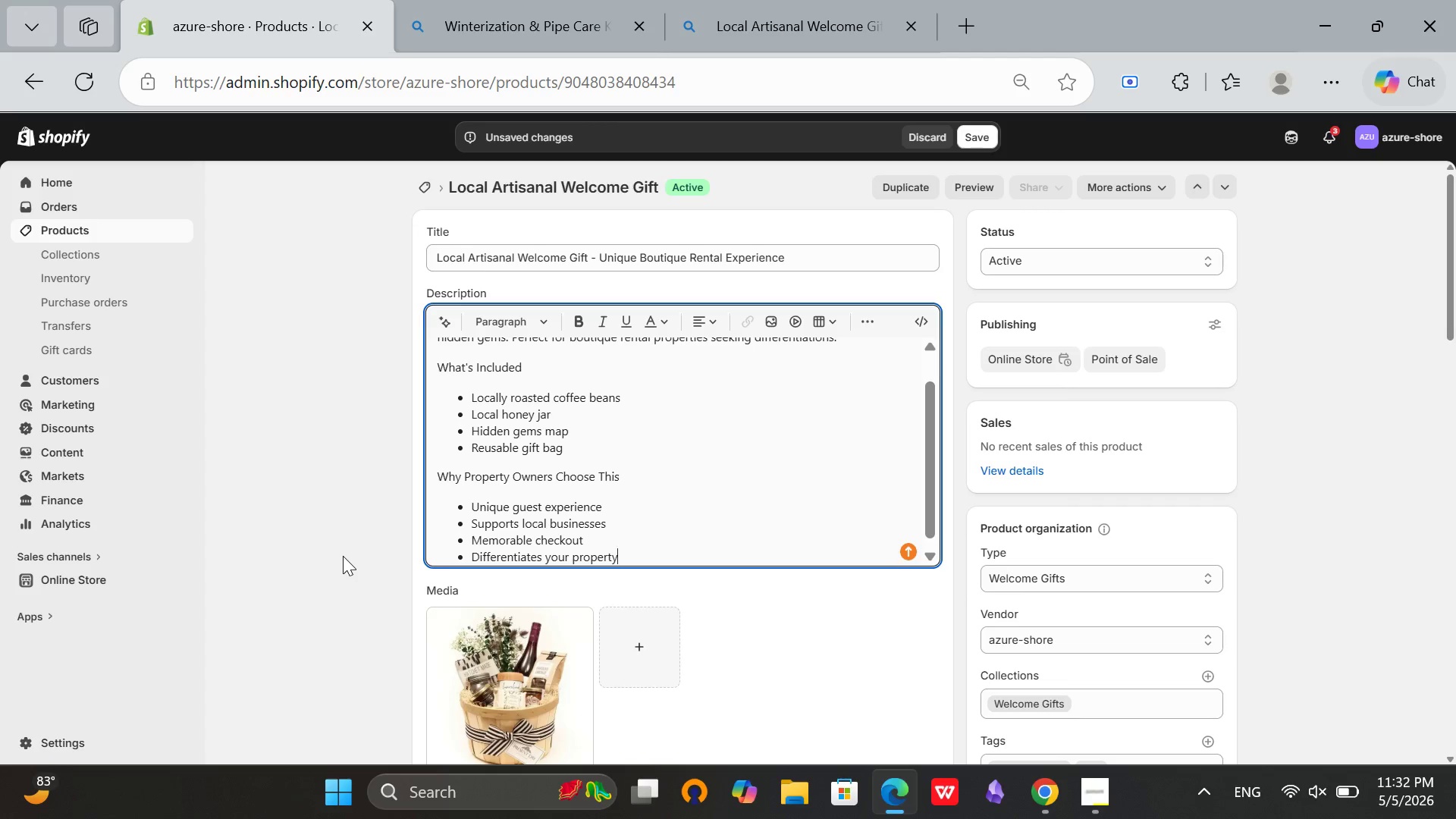 
key(Enter)
 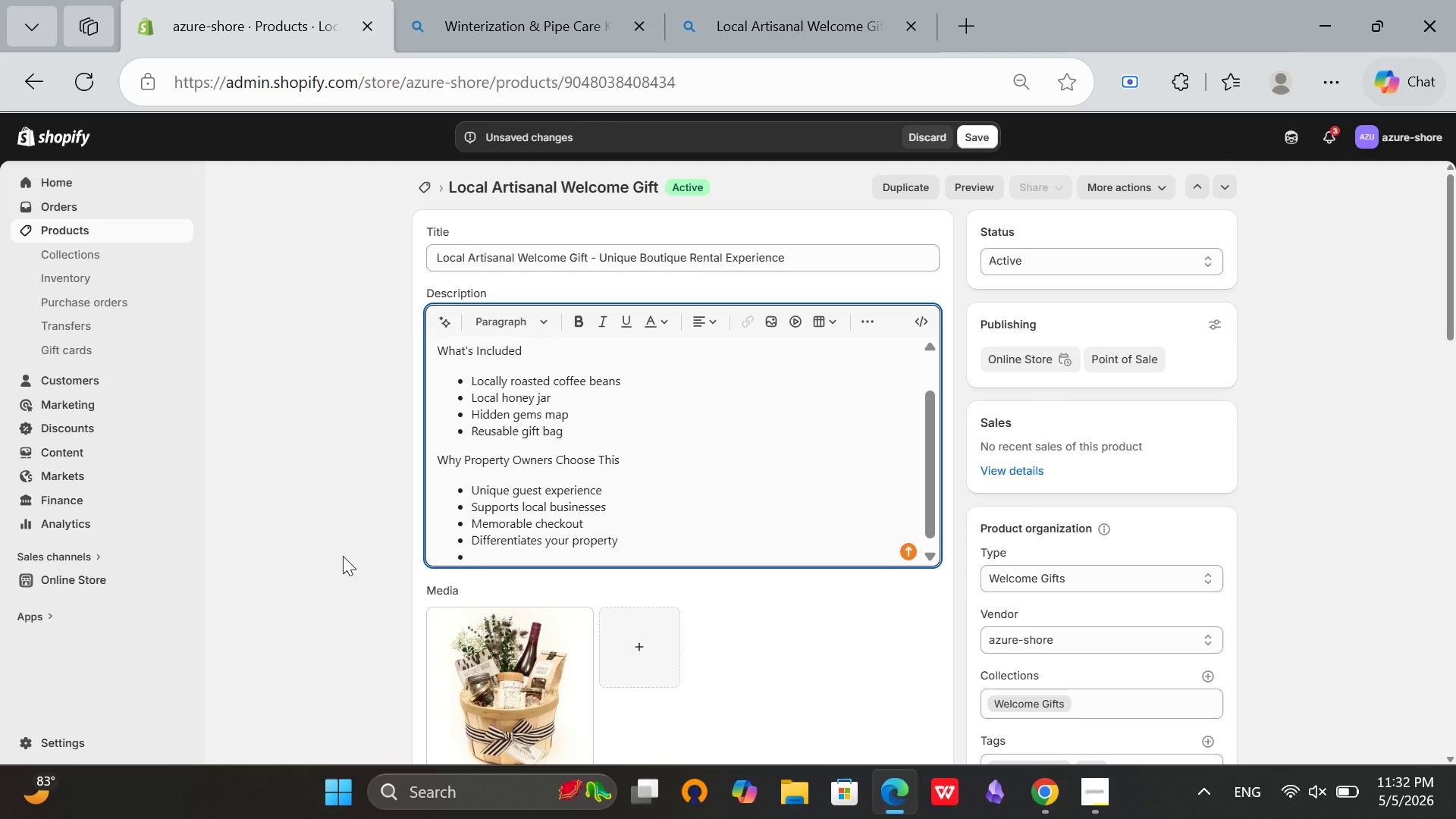 
type(Perfect for boutique properties)
 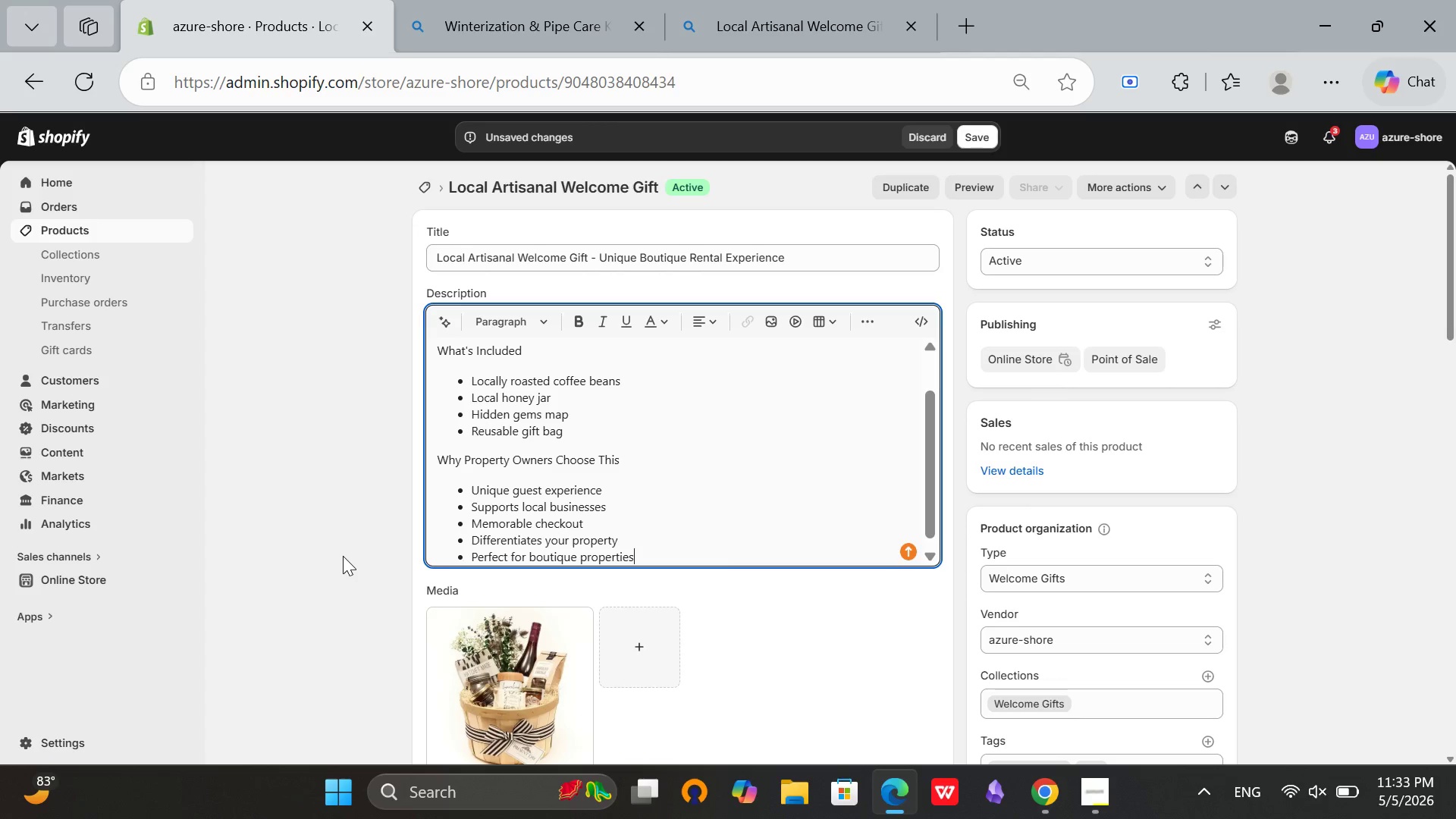 
key(Enter)
 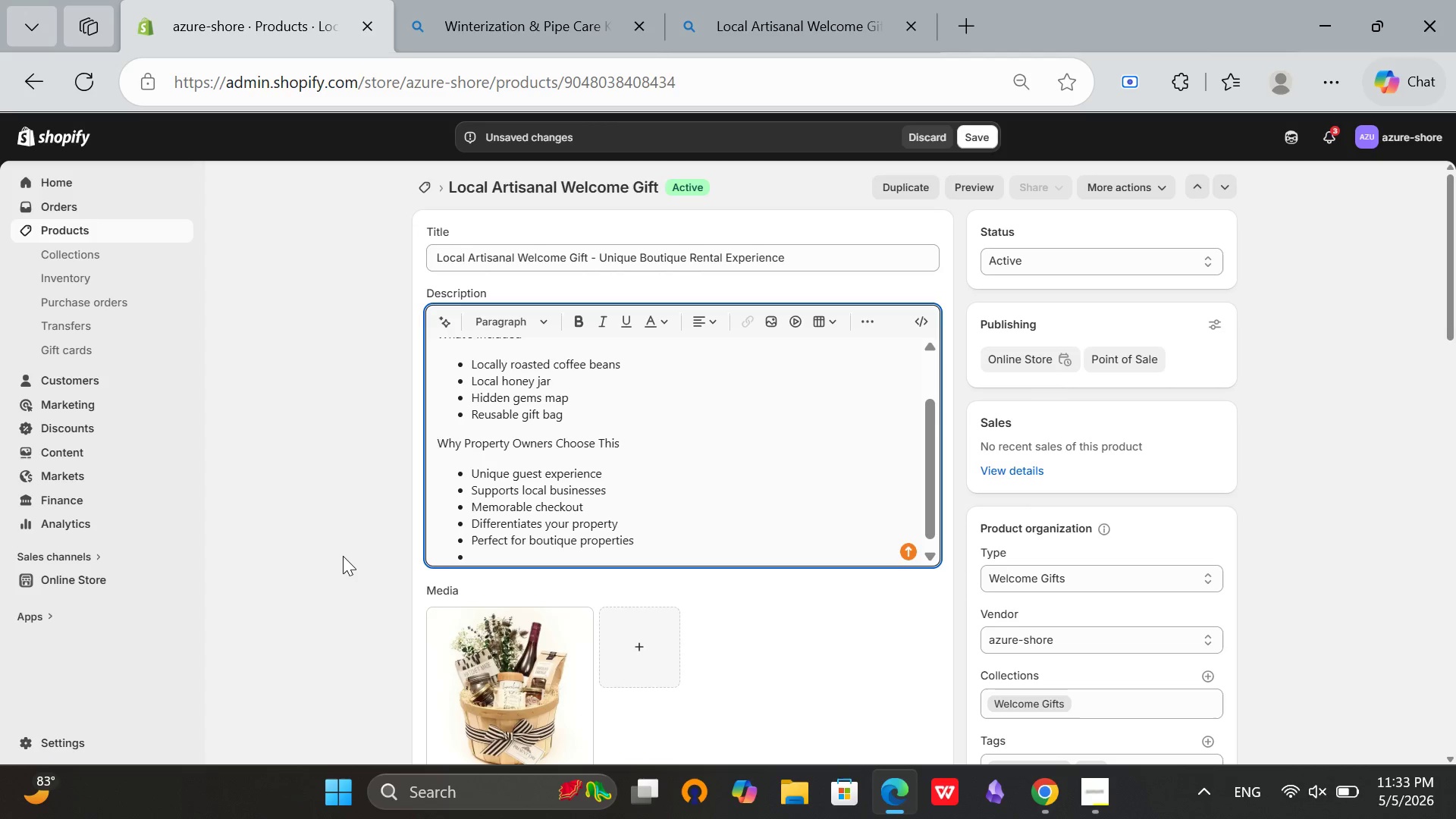 
type(Trusted by Azure Shore)
 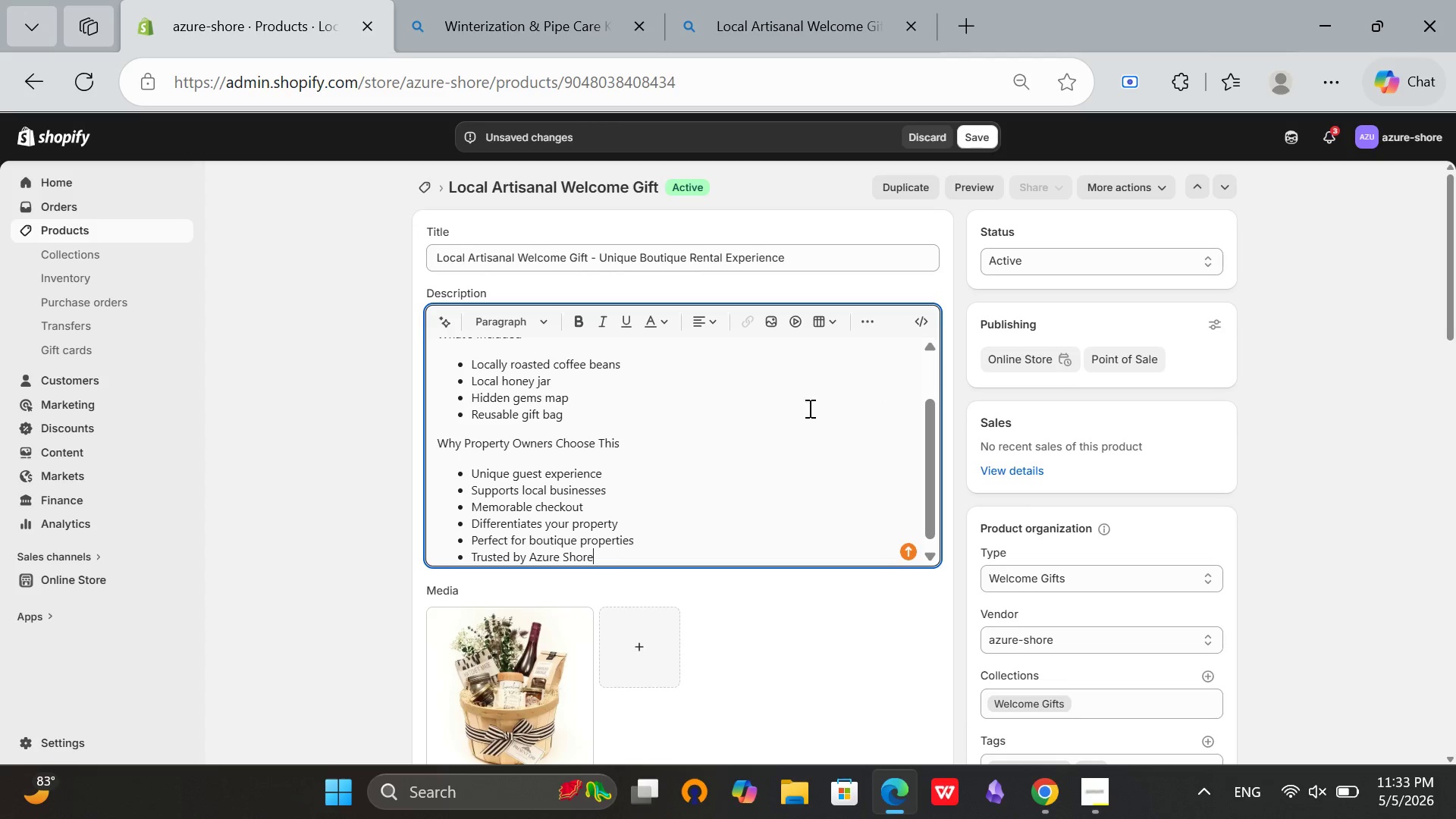 
scroll: coordinate [813, 465], scroll_direction: up, amount: 3.0
 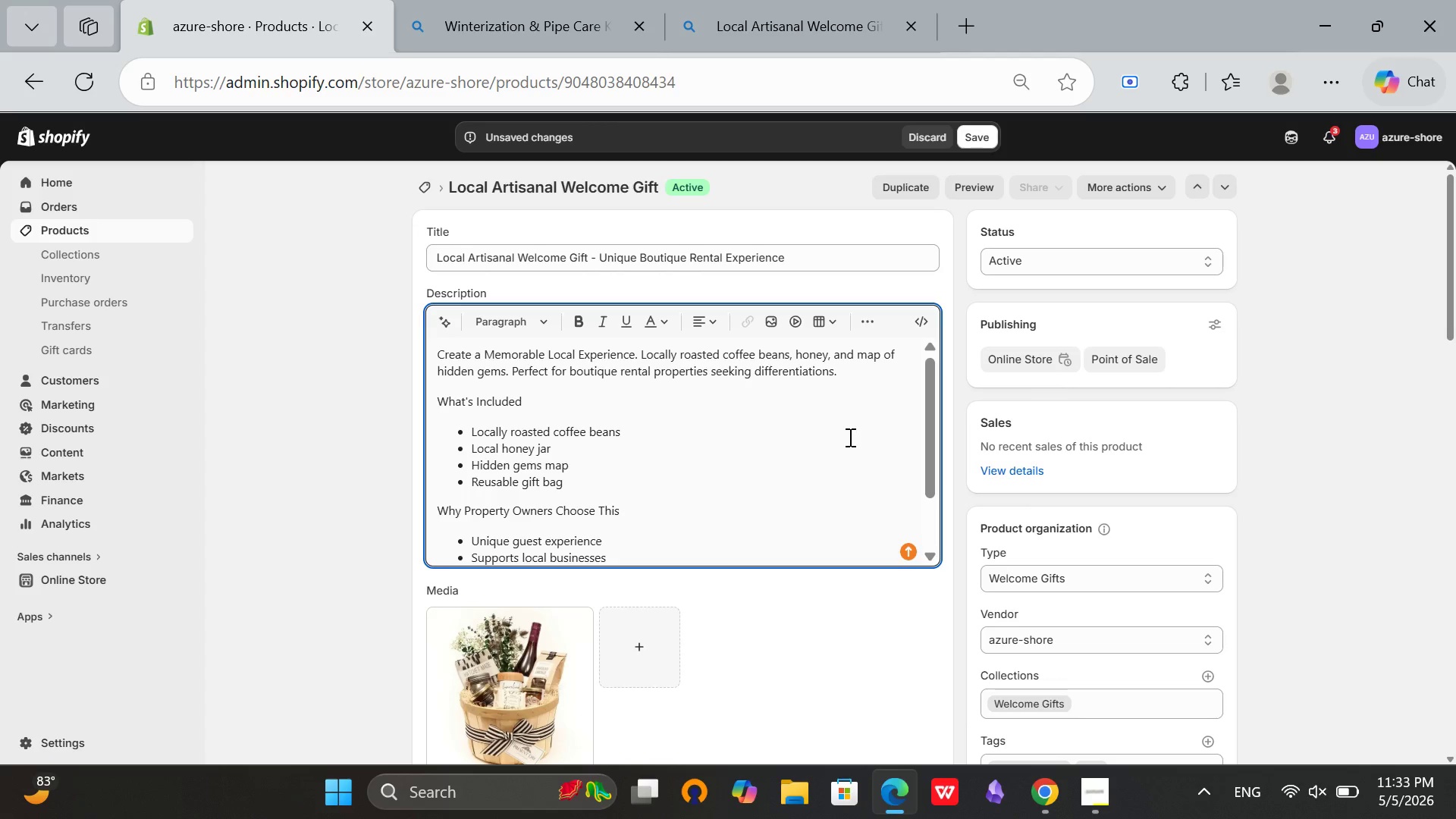 
scroll: coordinate [1379, 447], scroll_direction: down, amount: 8.0
 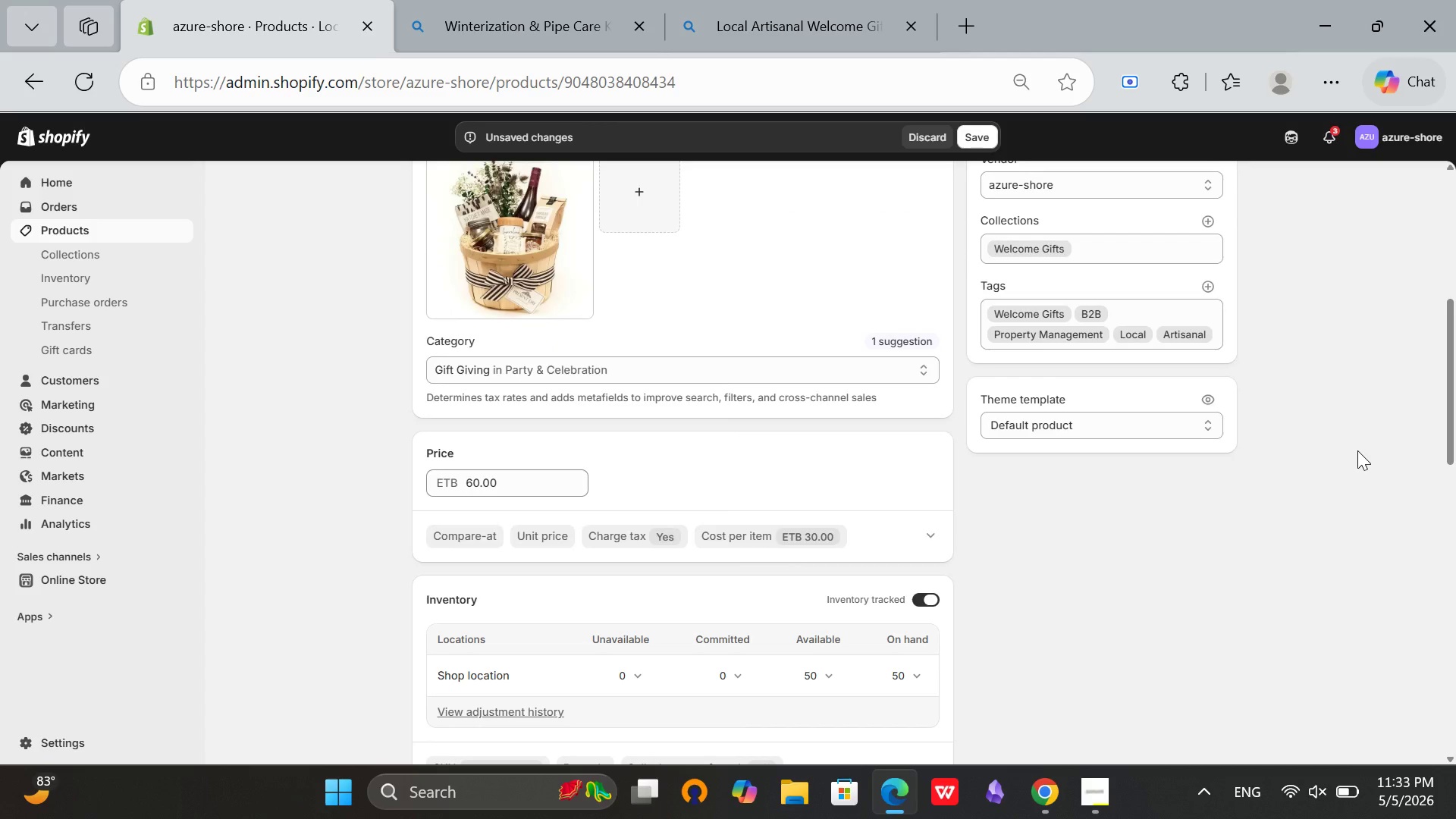 
scroll: coordinate [1357, 450], scroll_direction: up, amount: 1.0
 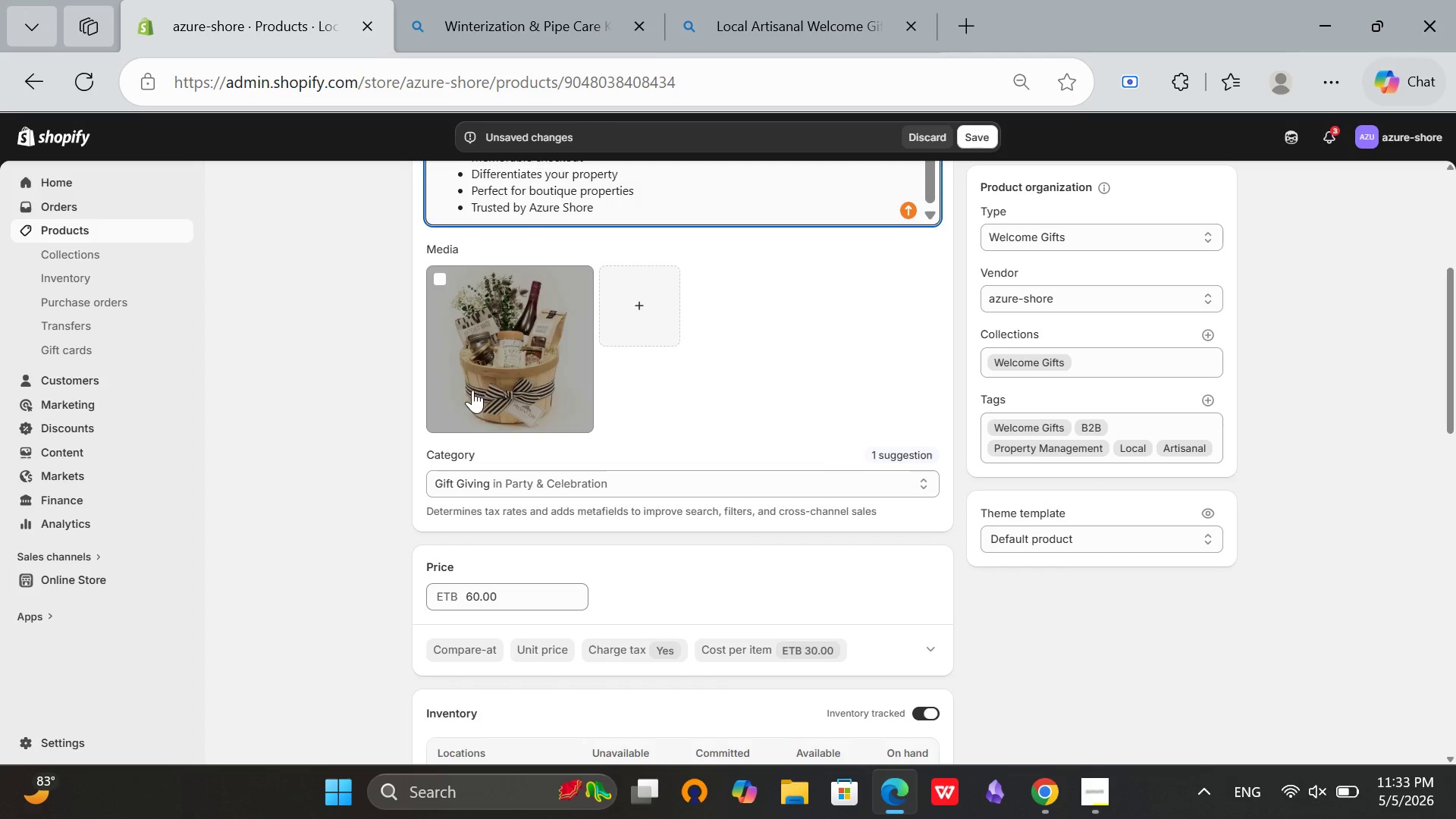 
left_click([469, 370])
 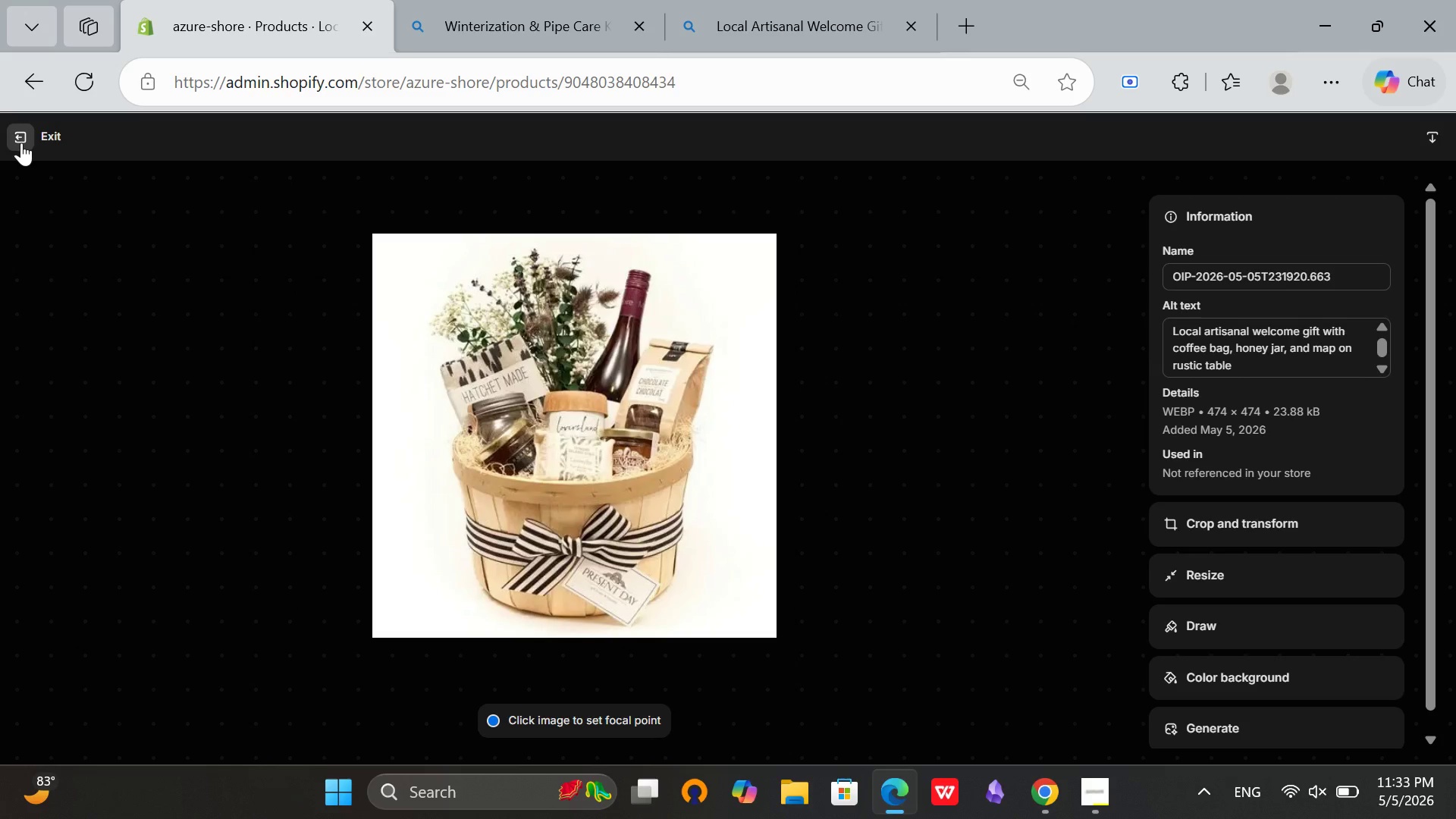 
left_click([19, 140])
 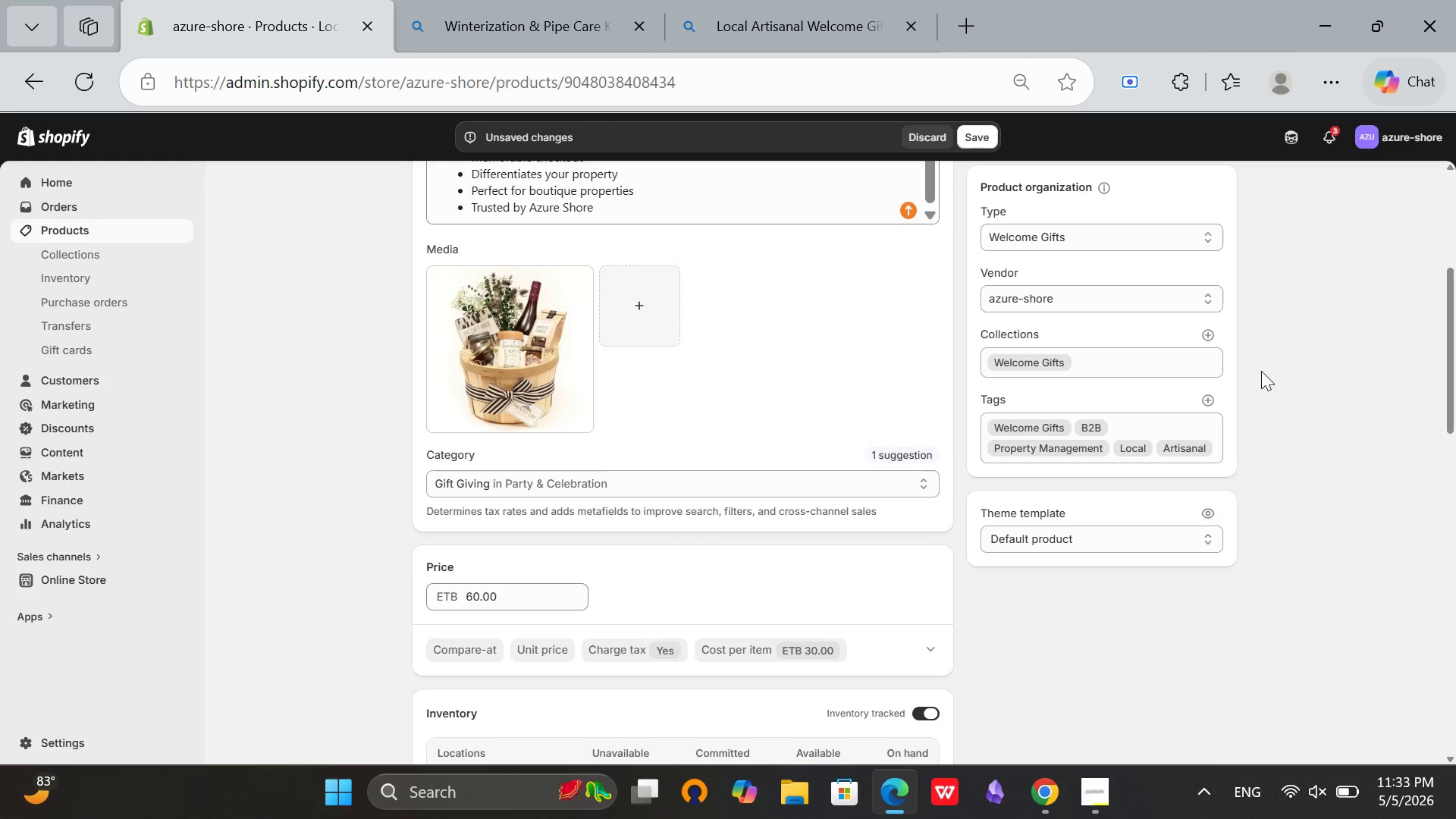 
scroll: coordinate [1323, 573], scroll_direction: down, amount: 10.0
 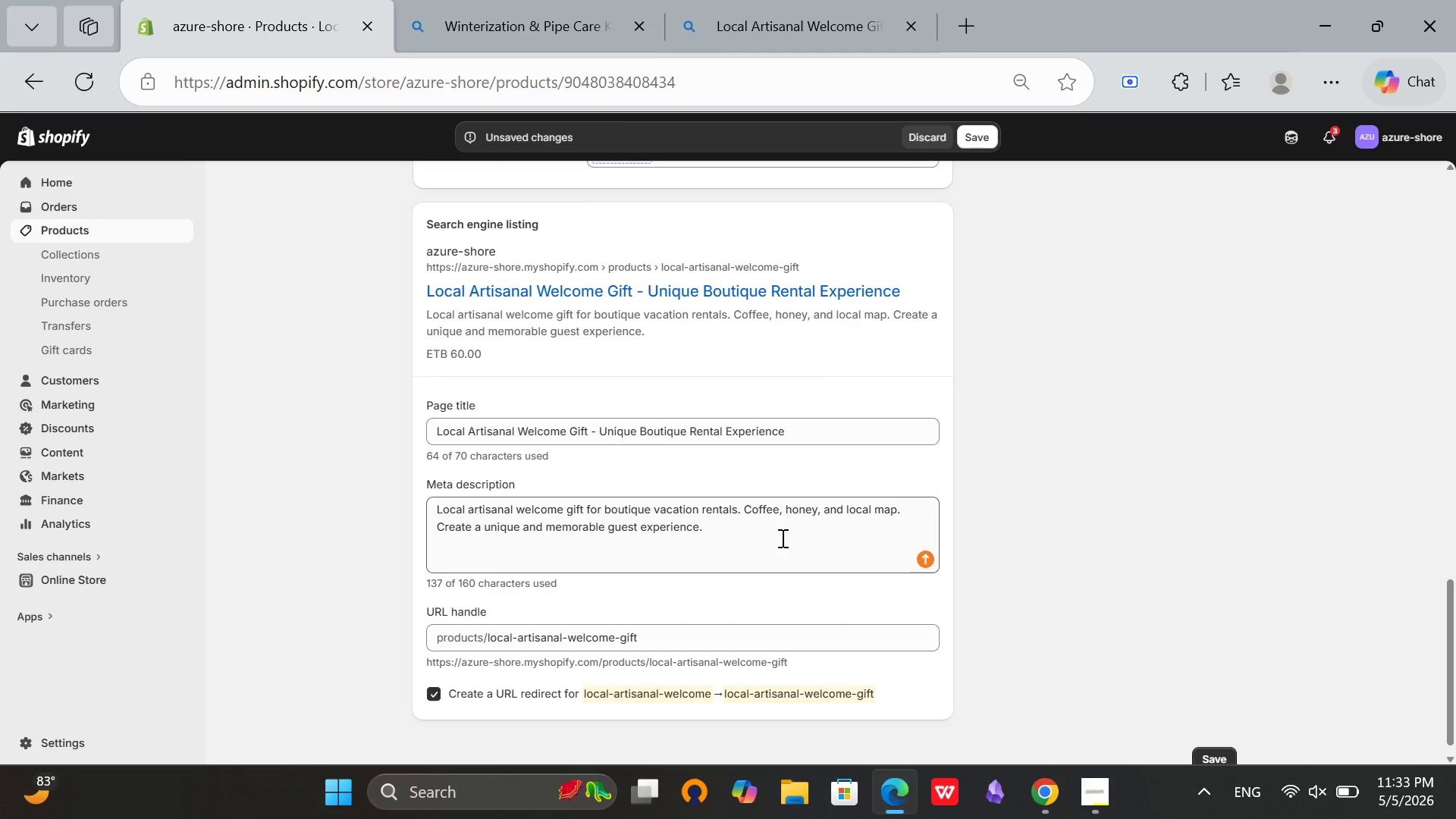 
left_click([781, 538])
 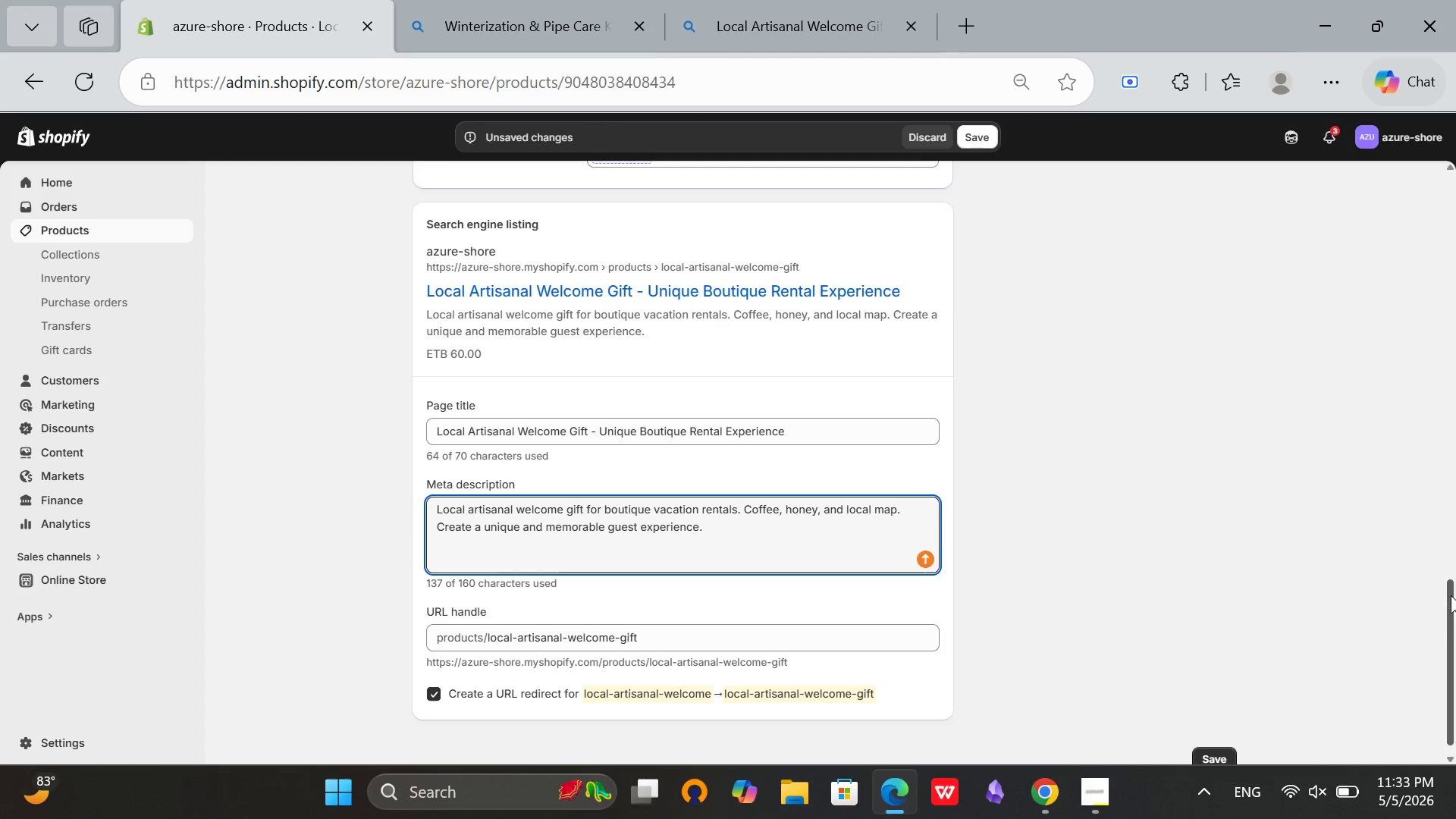 
scroll: coordinate [1451, 595], scroll_direction: up, amount: 2.0
 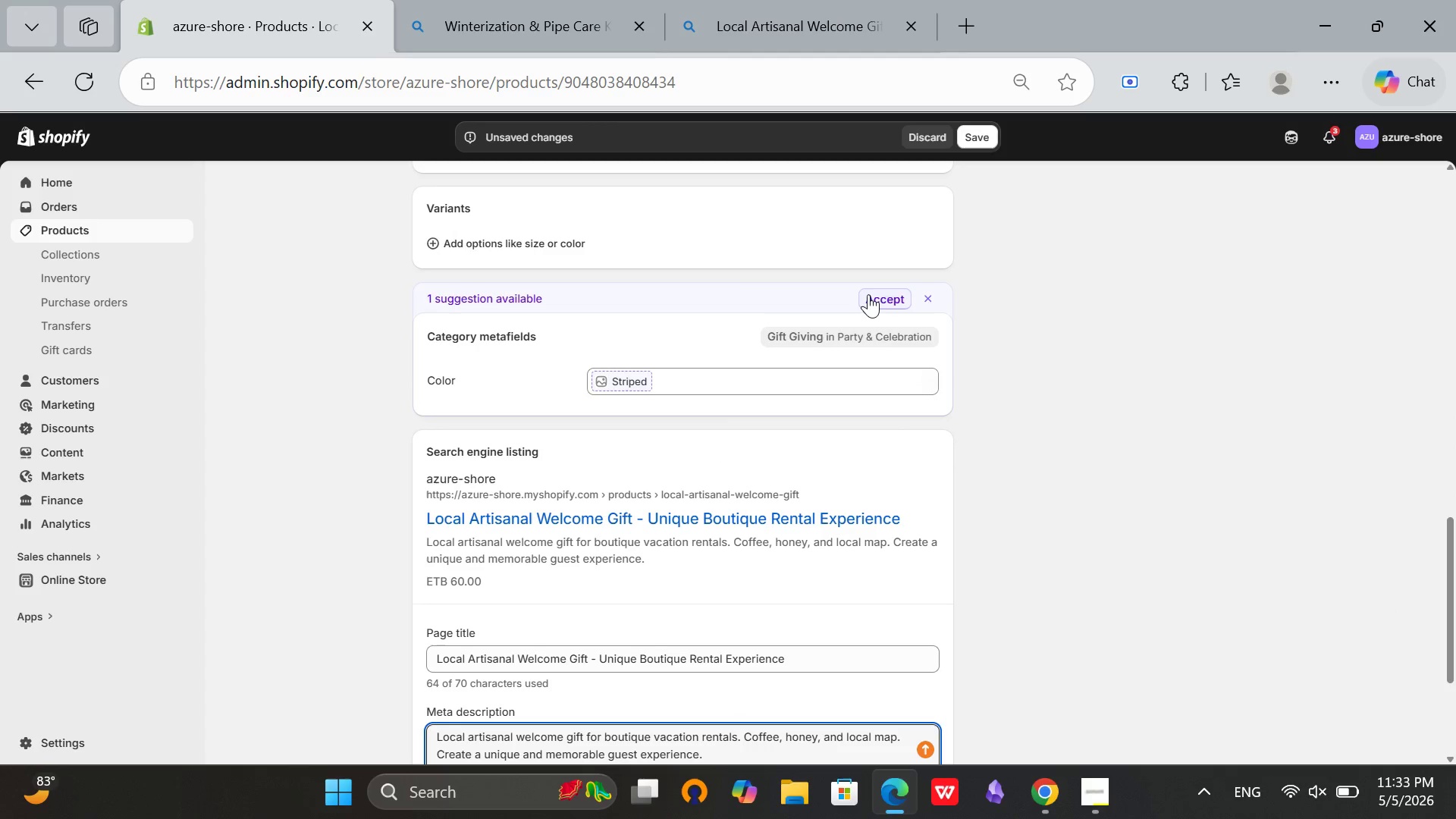 
left_click([874, 297])
 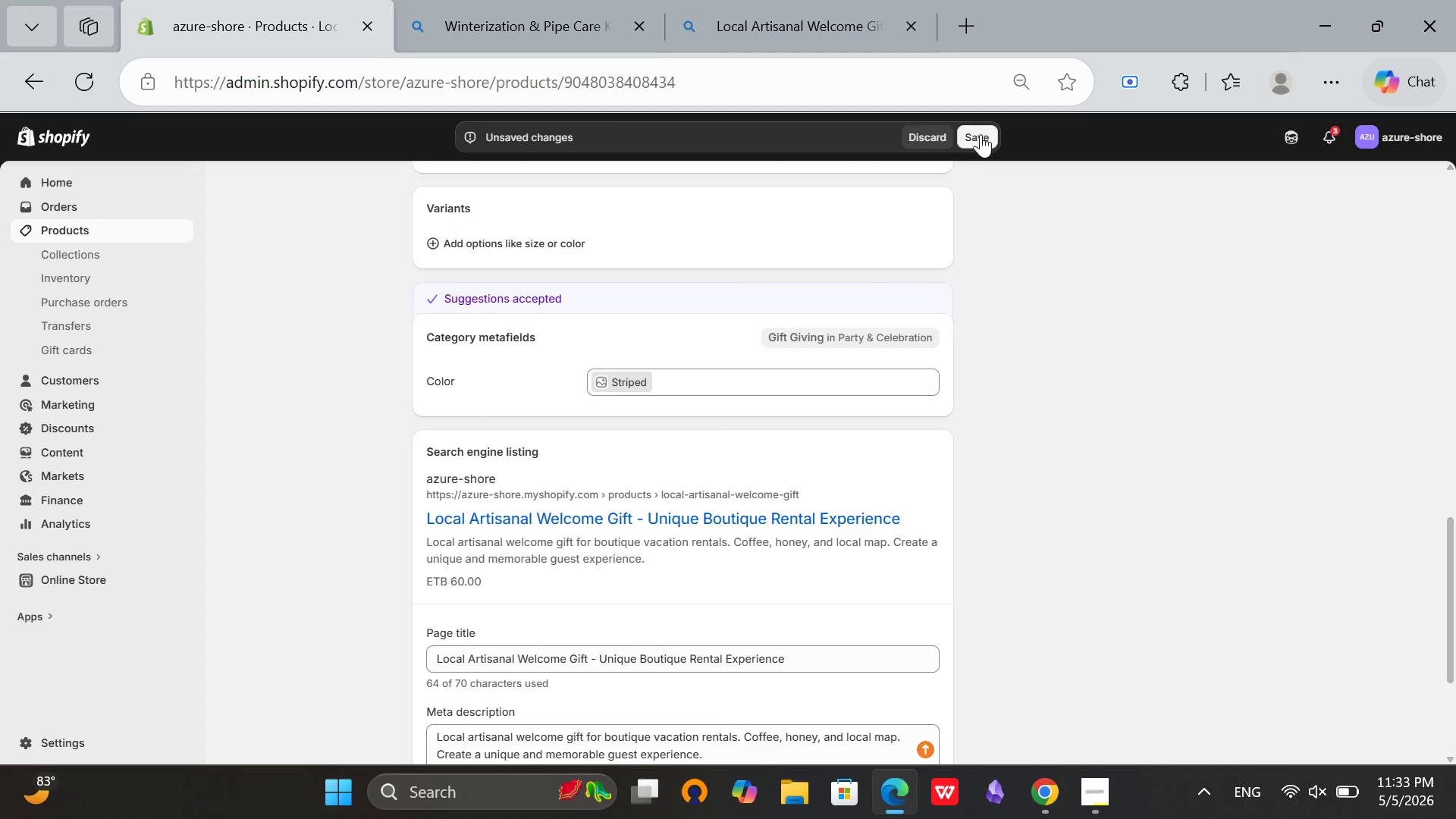 
left_click([977, 135])
 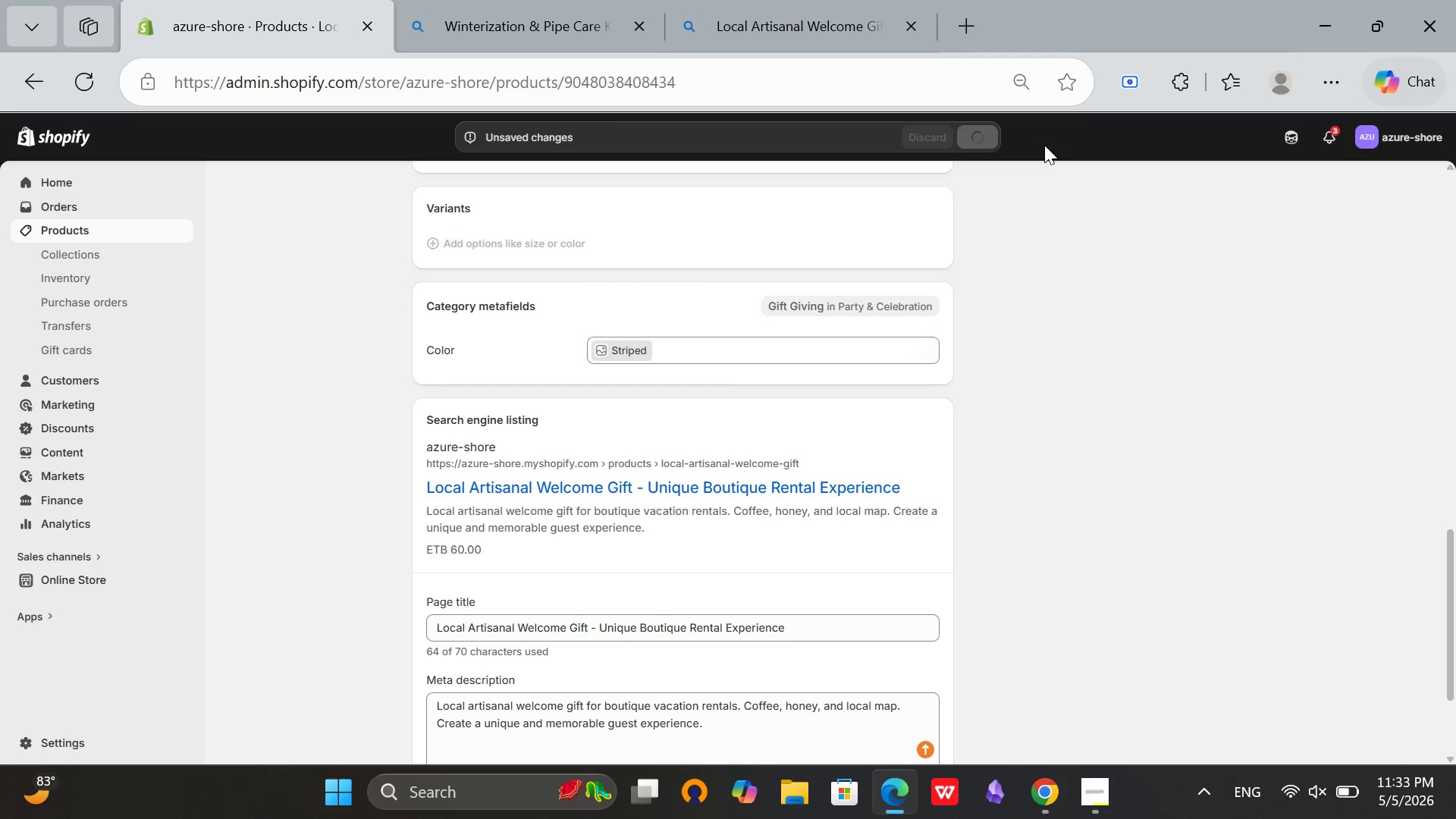 
wait(7.52)
 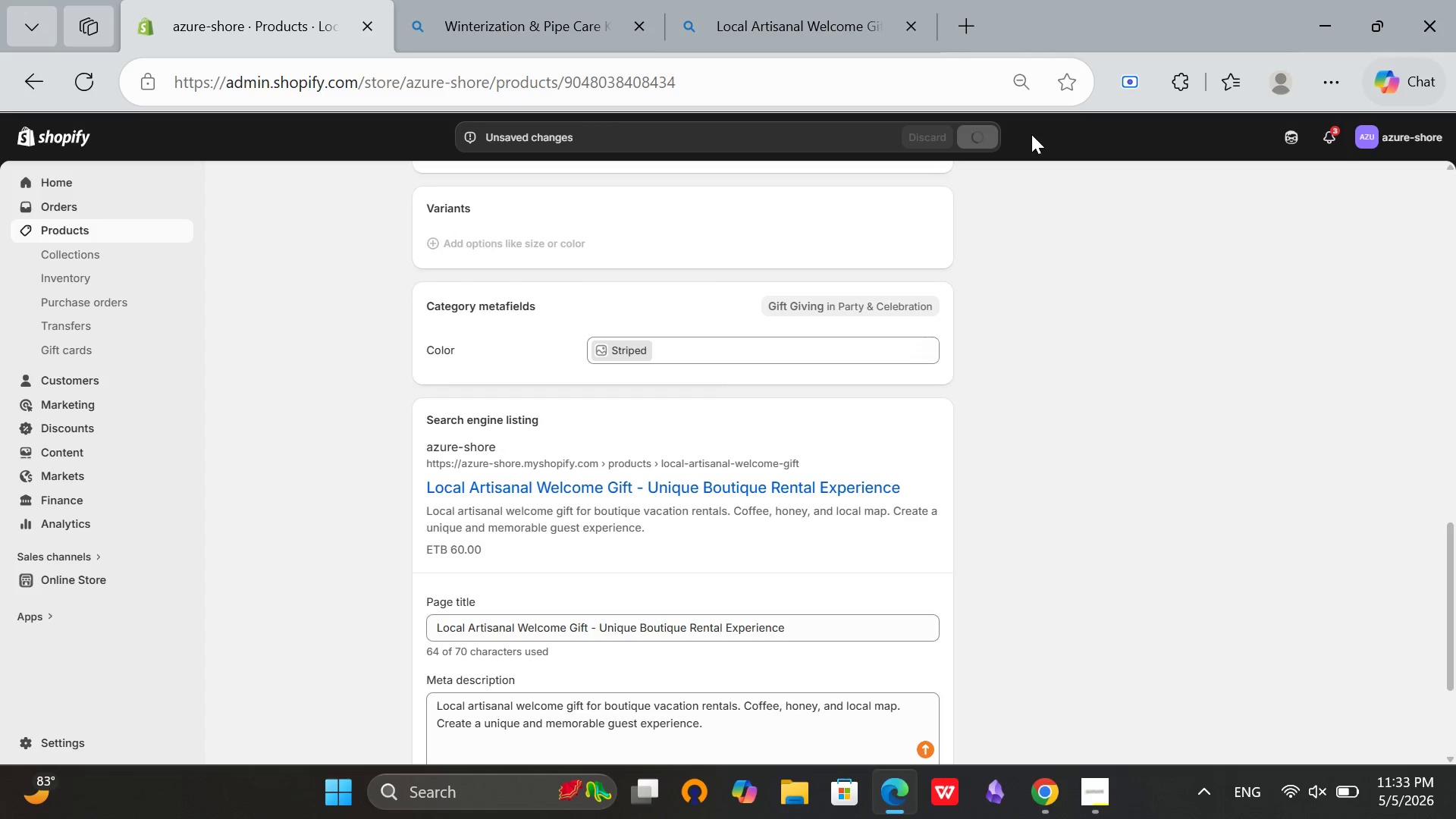 
left_click_drag(start_coordinate=[1454, 623], to_coordinate=[1424, 239])
 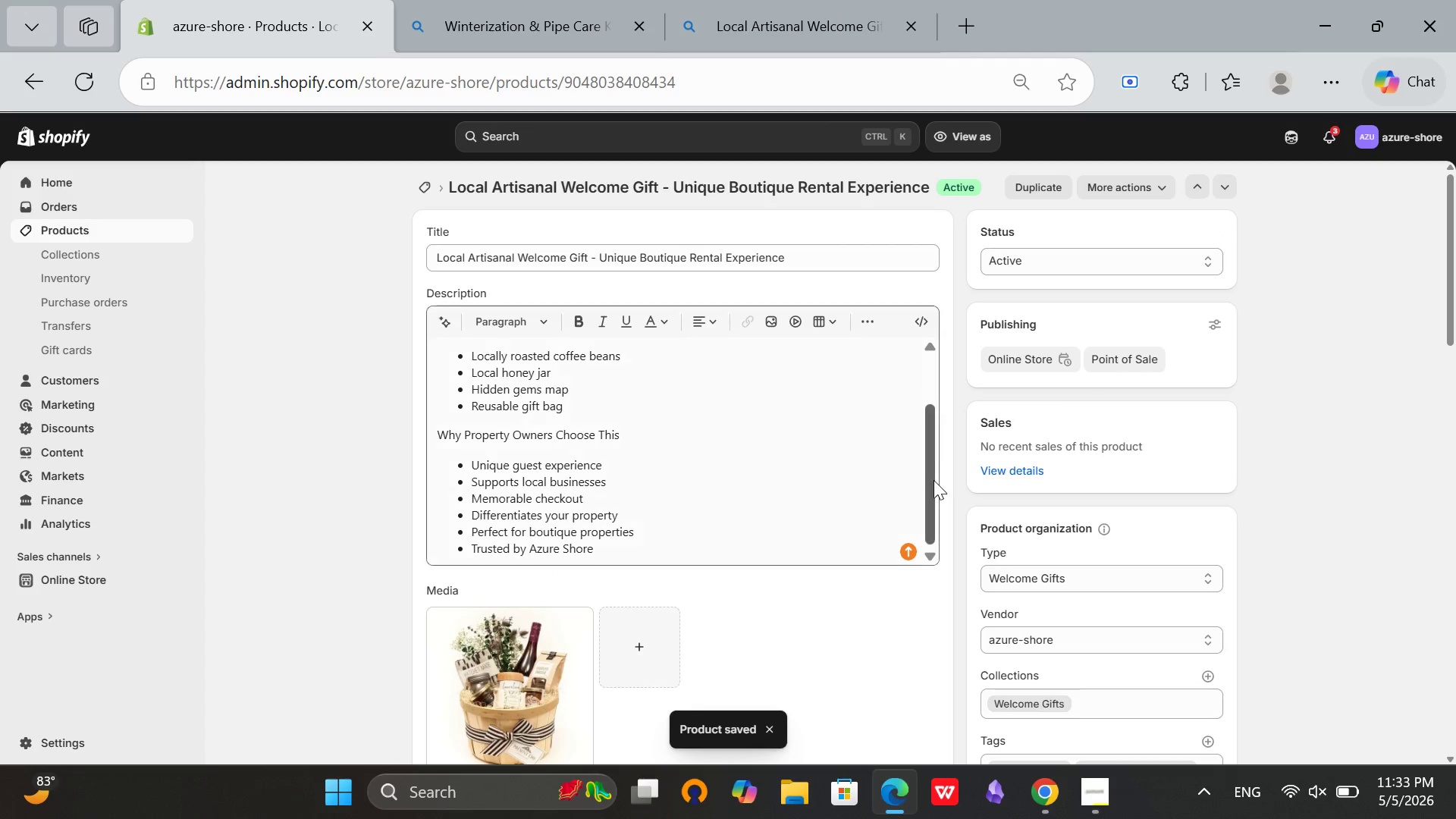 
left_click_drag(start_coordinate=[927, 478], to_coordinate=[934, 378])
 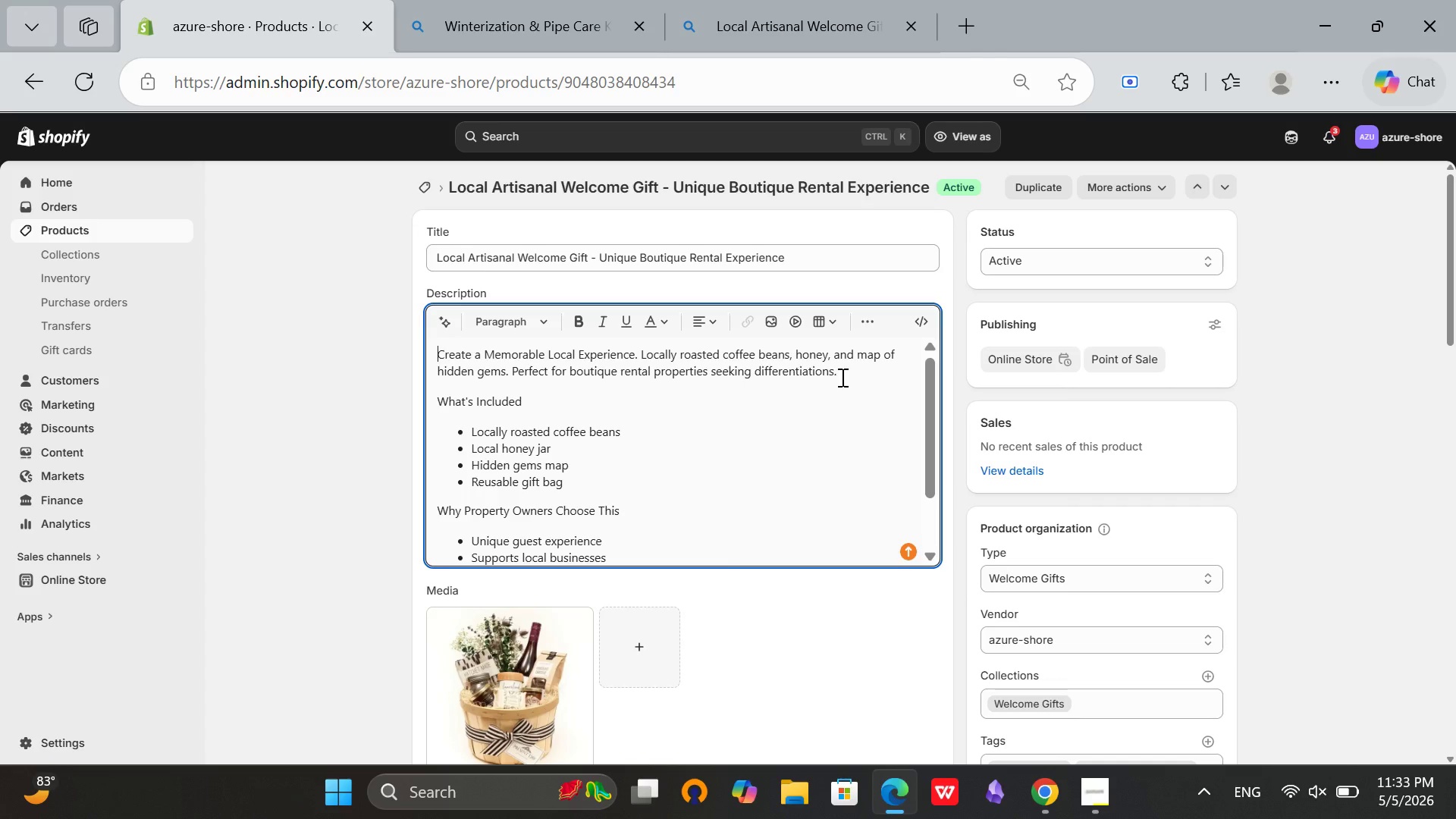 
left_click([845, 378])
 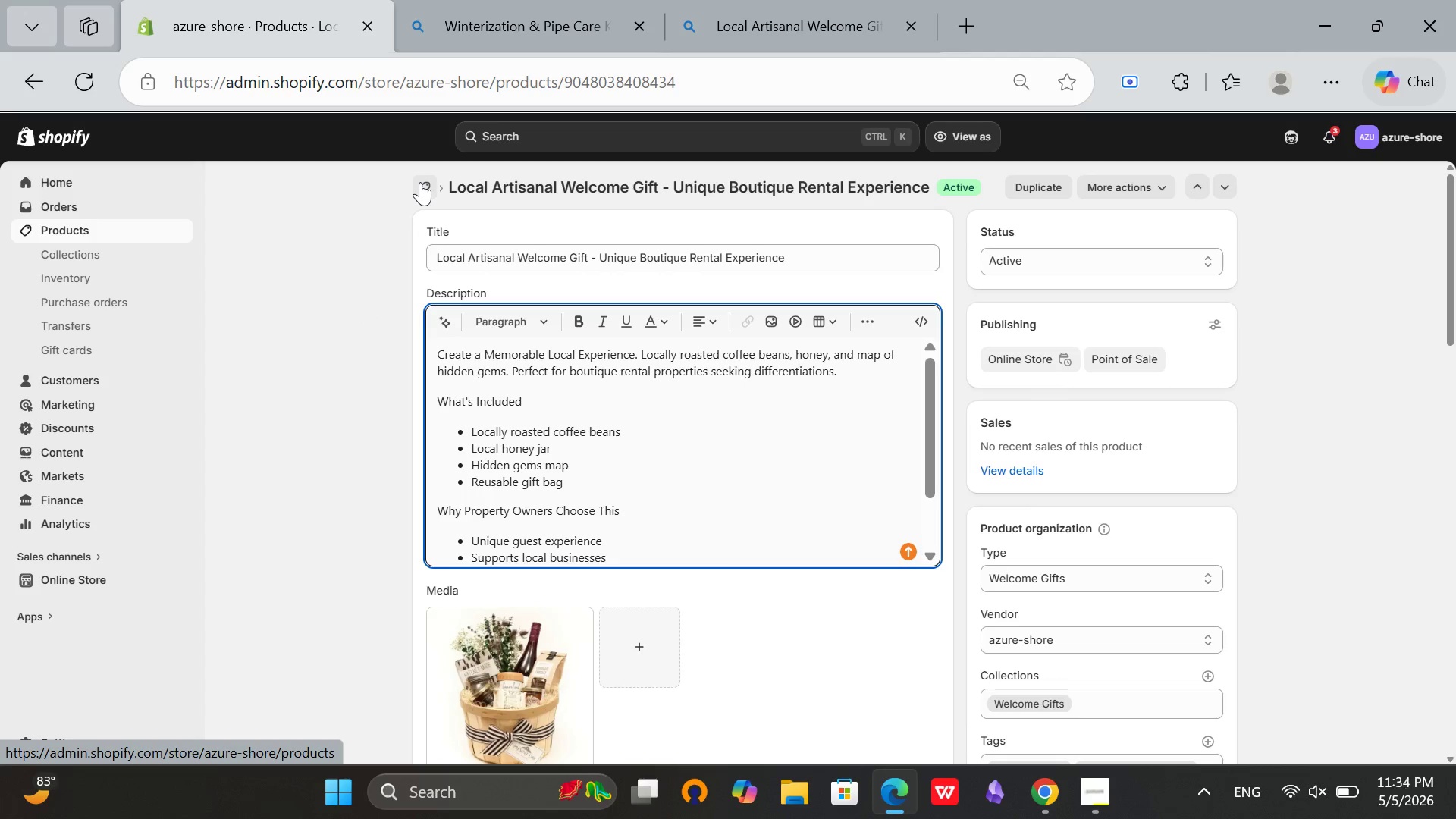 
wait(18.23)
 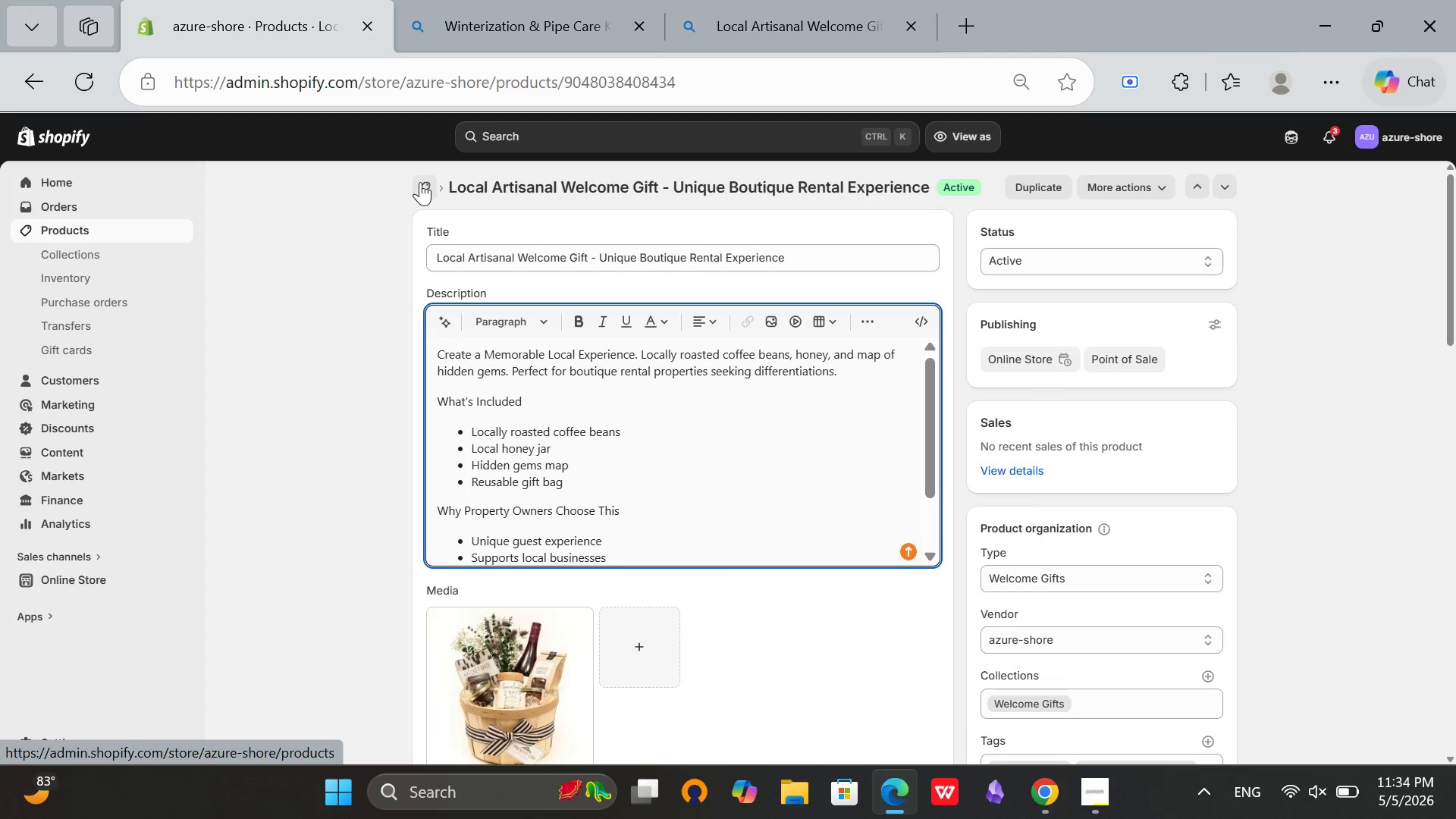 
left_click([433, 181])
 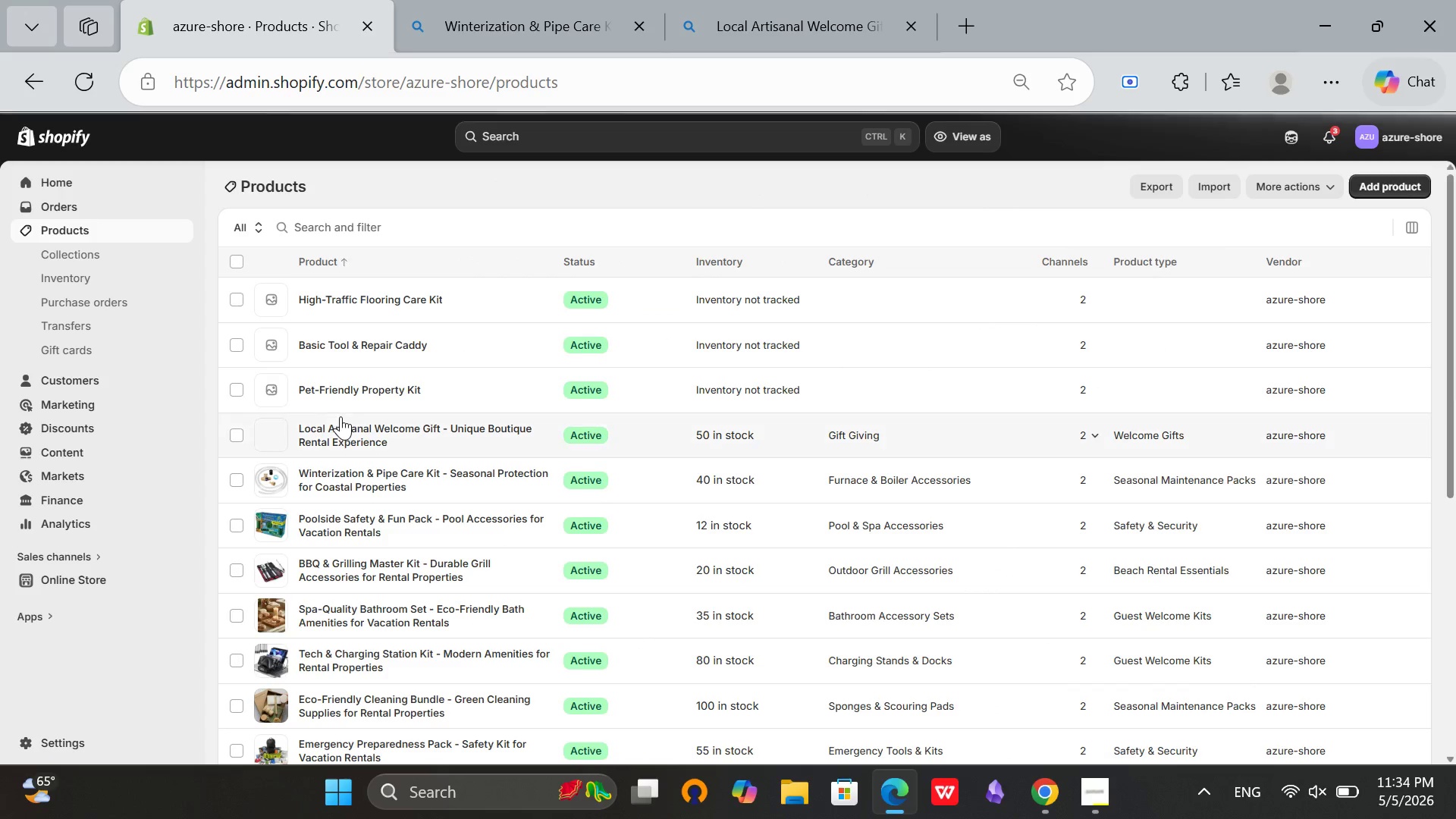 
wait(5.03)
 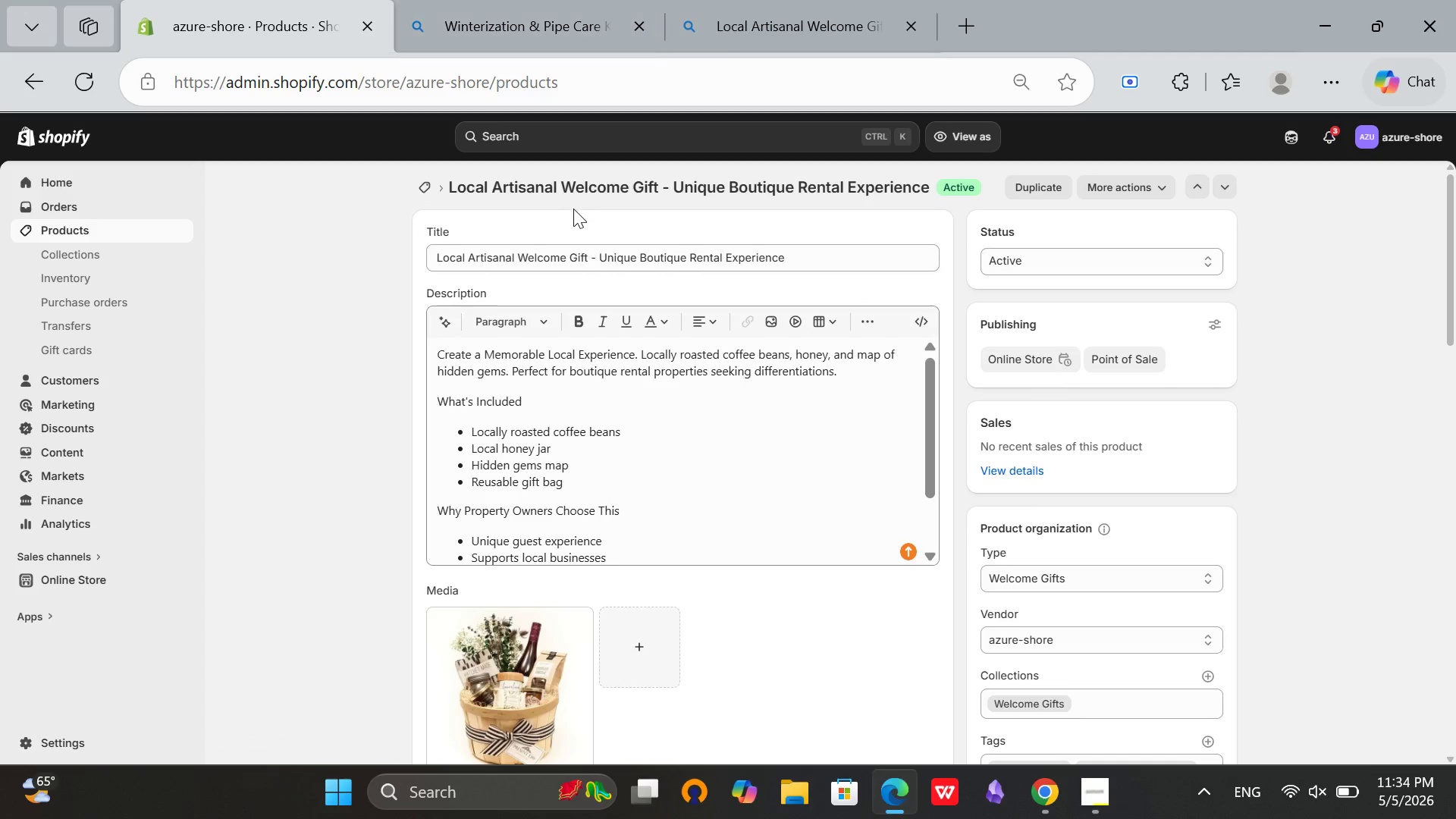 
left_click([336, 383])
 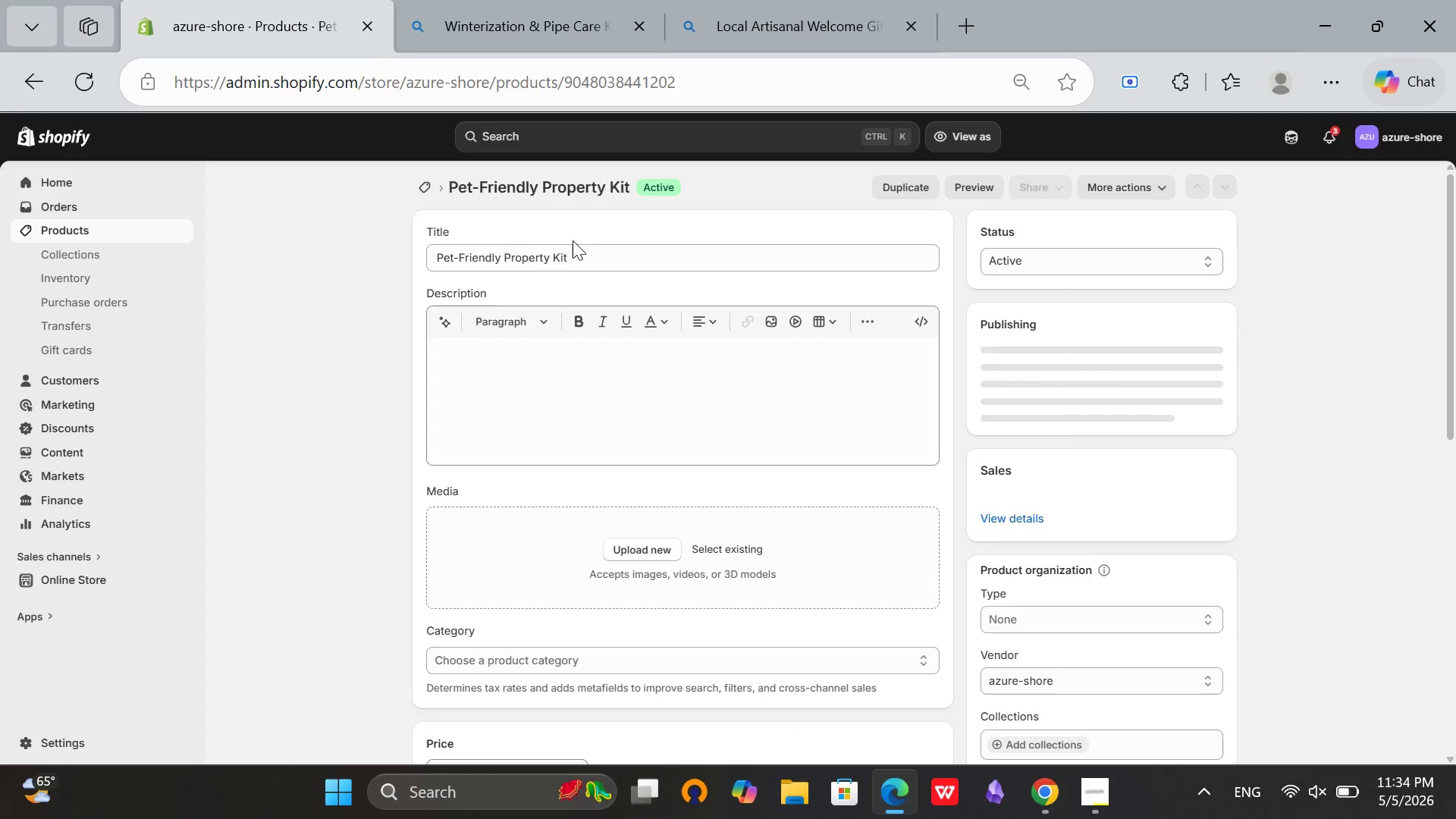 
left_click([582, 255])
 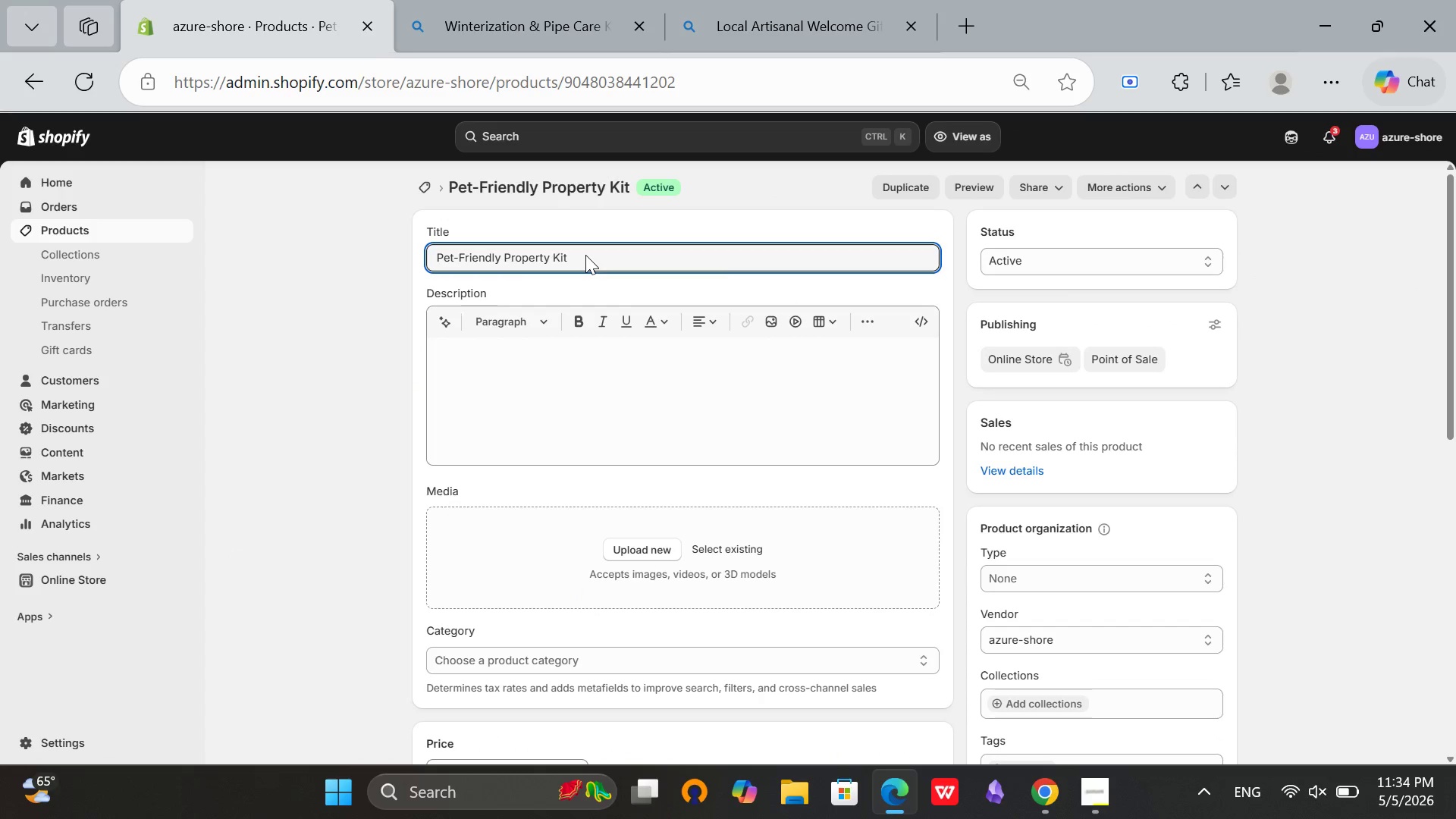 
key(Control+A)
 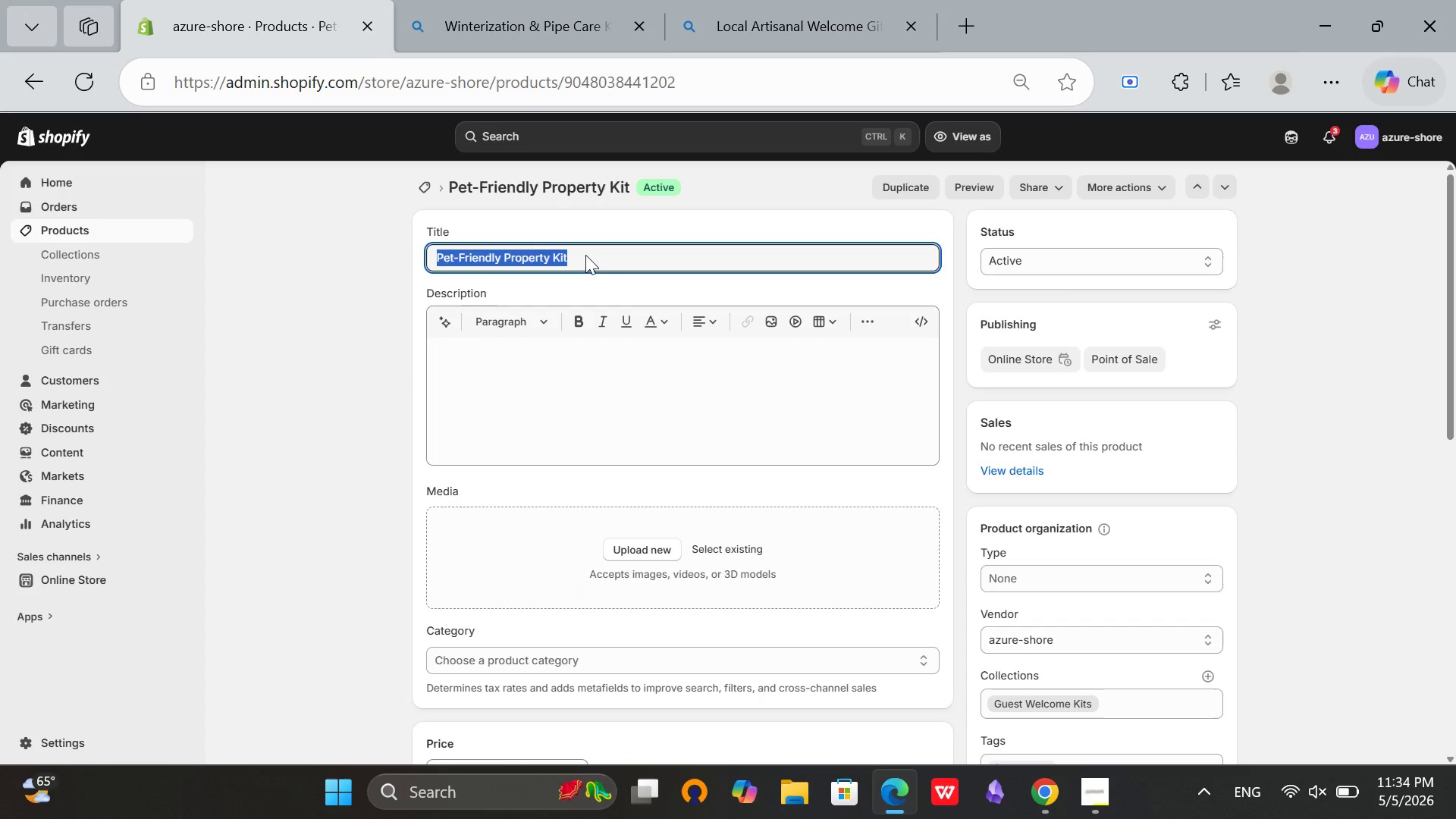 
key(Control+C)
 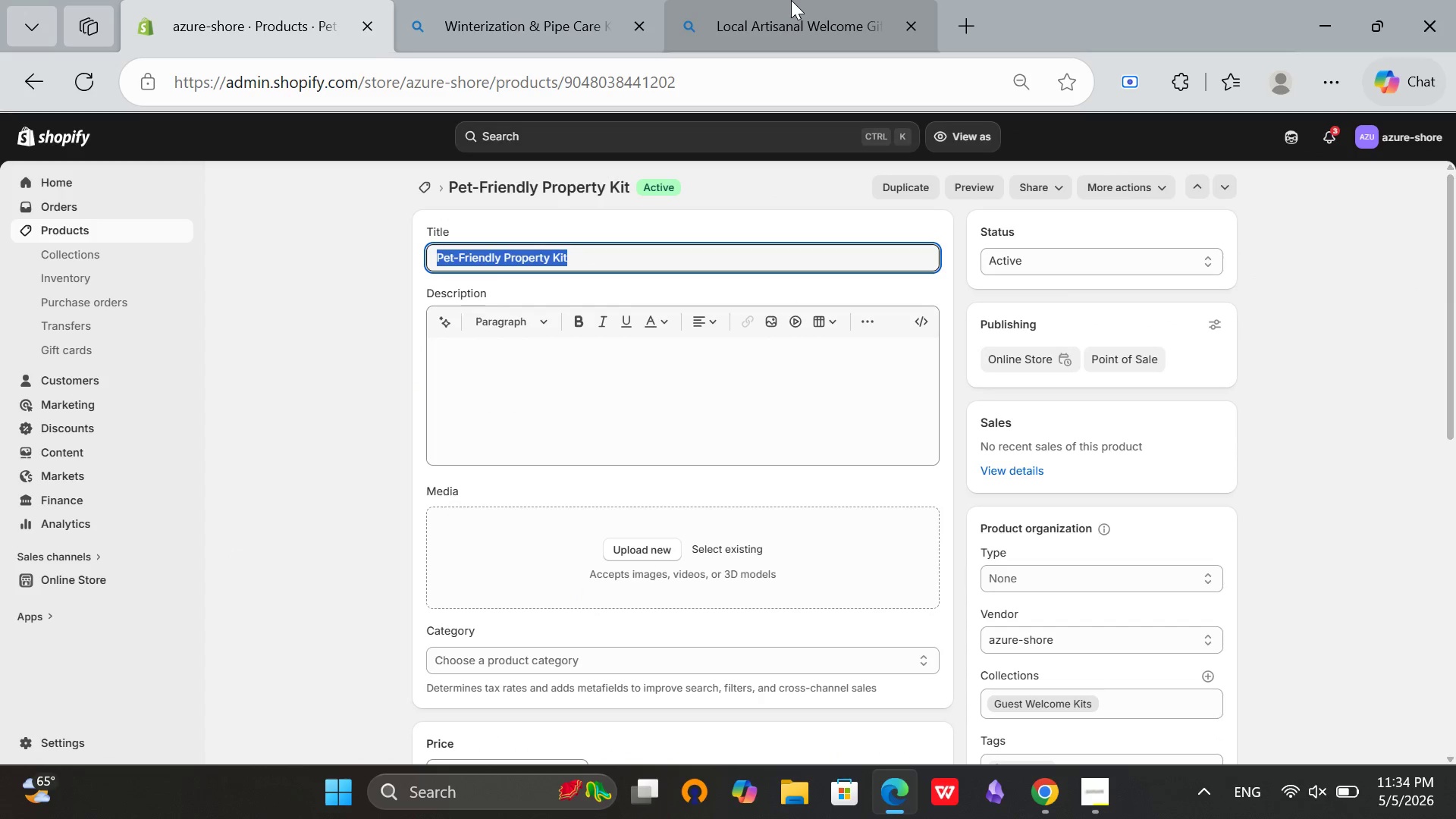 
left_click([791, 0])
 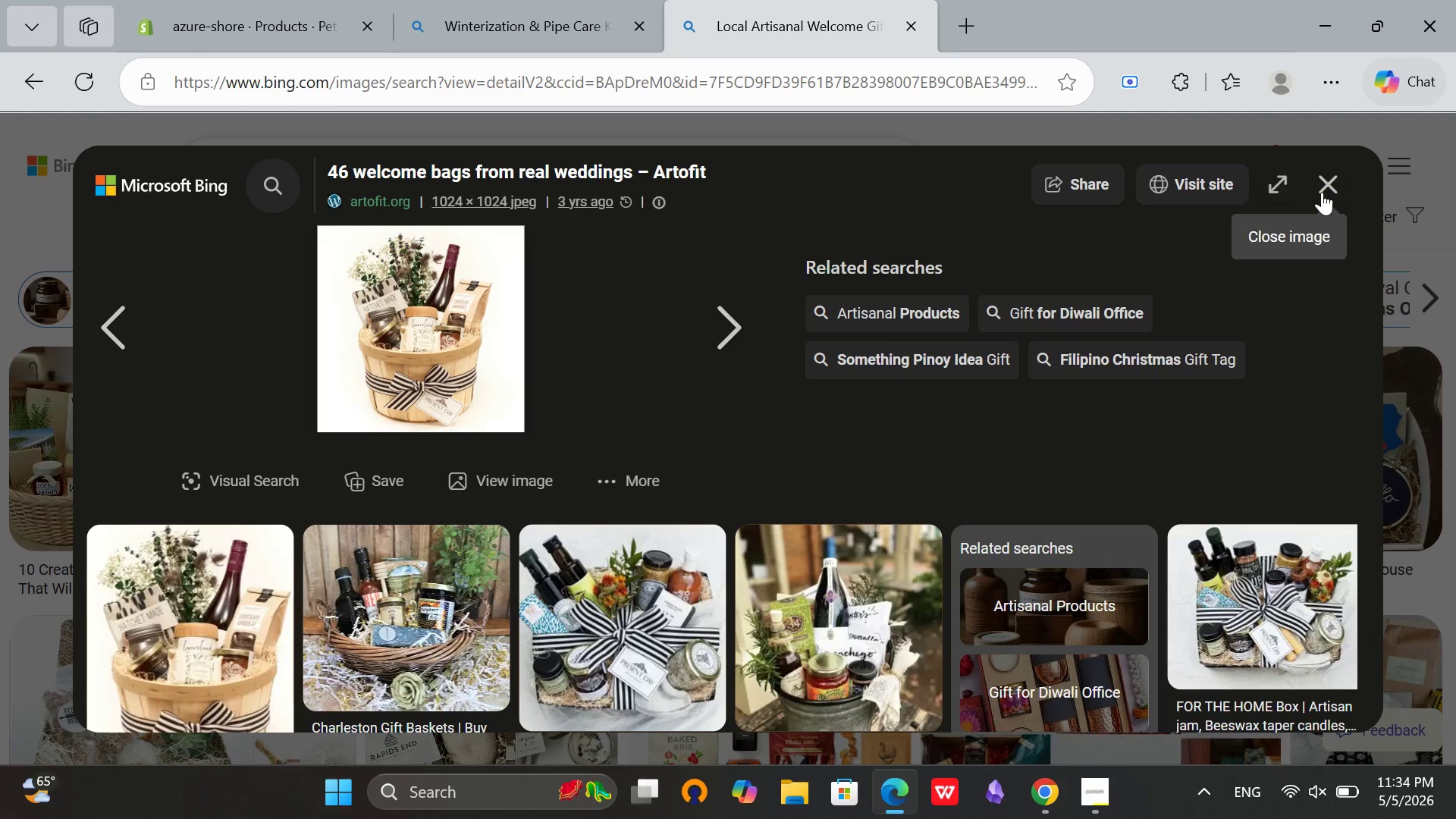 
left_click([1322, 192])
 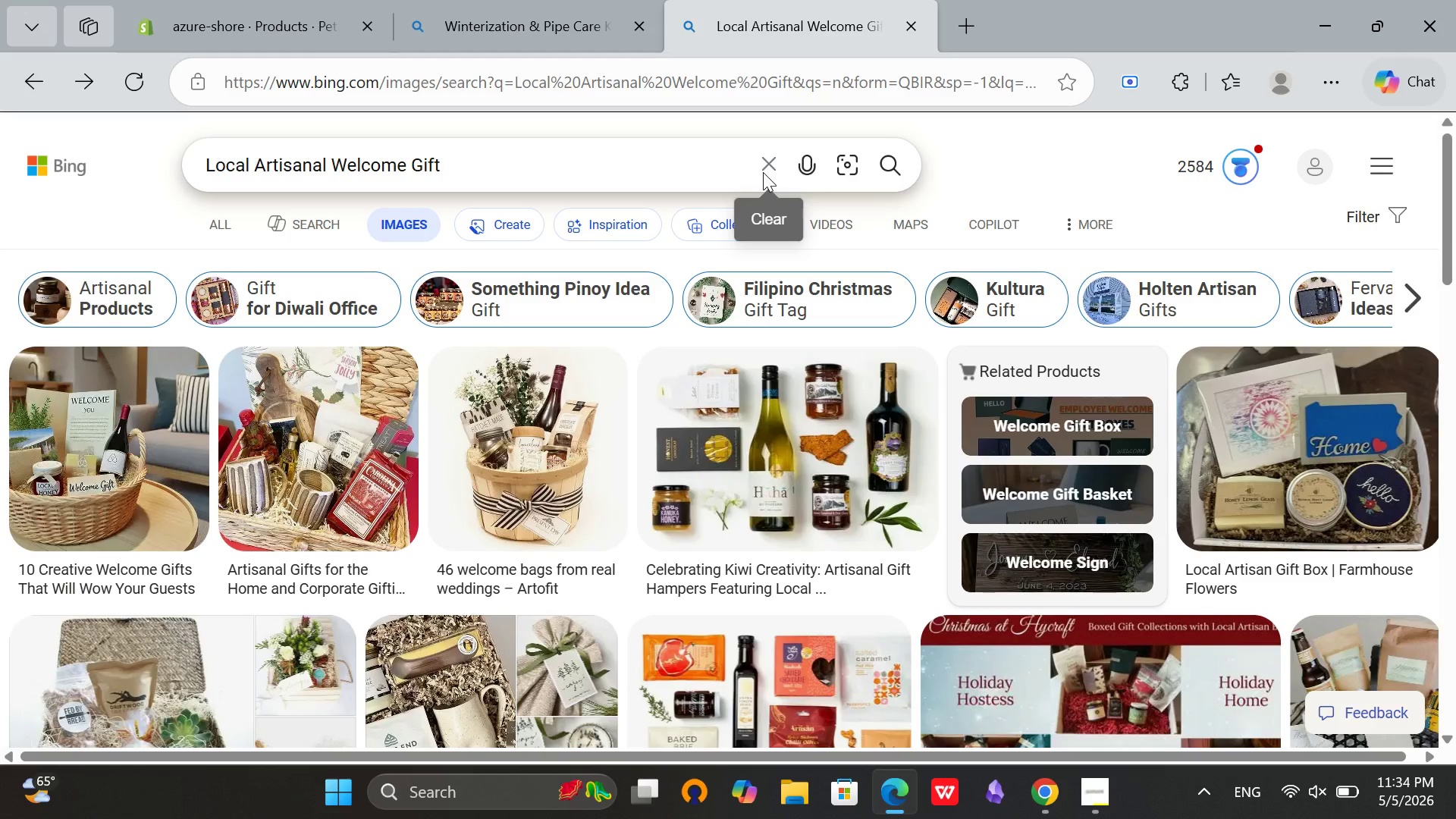 
left_click([763, 172])
 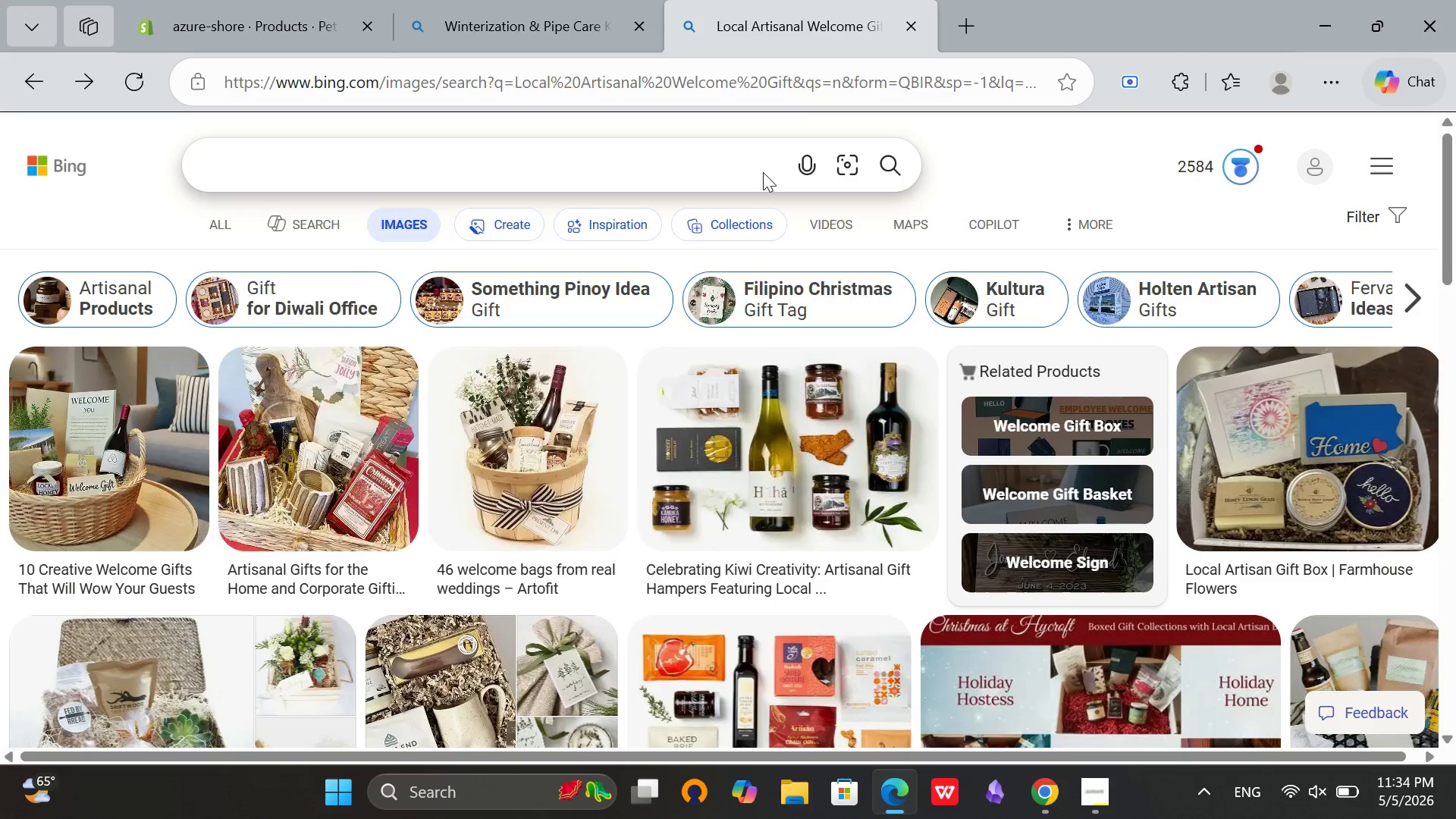 
key(Control+V)
 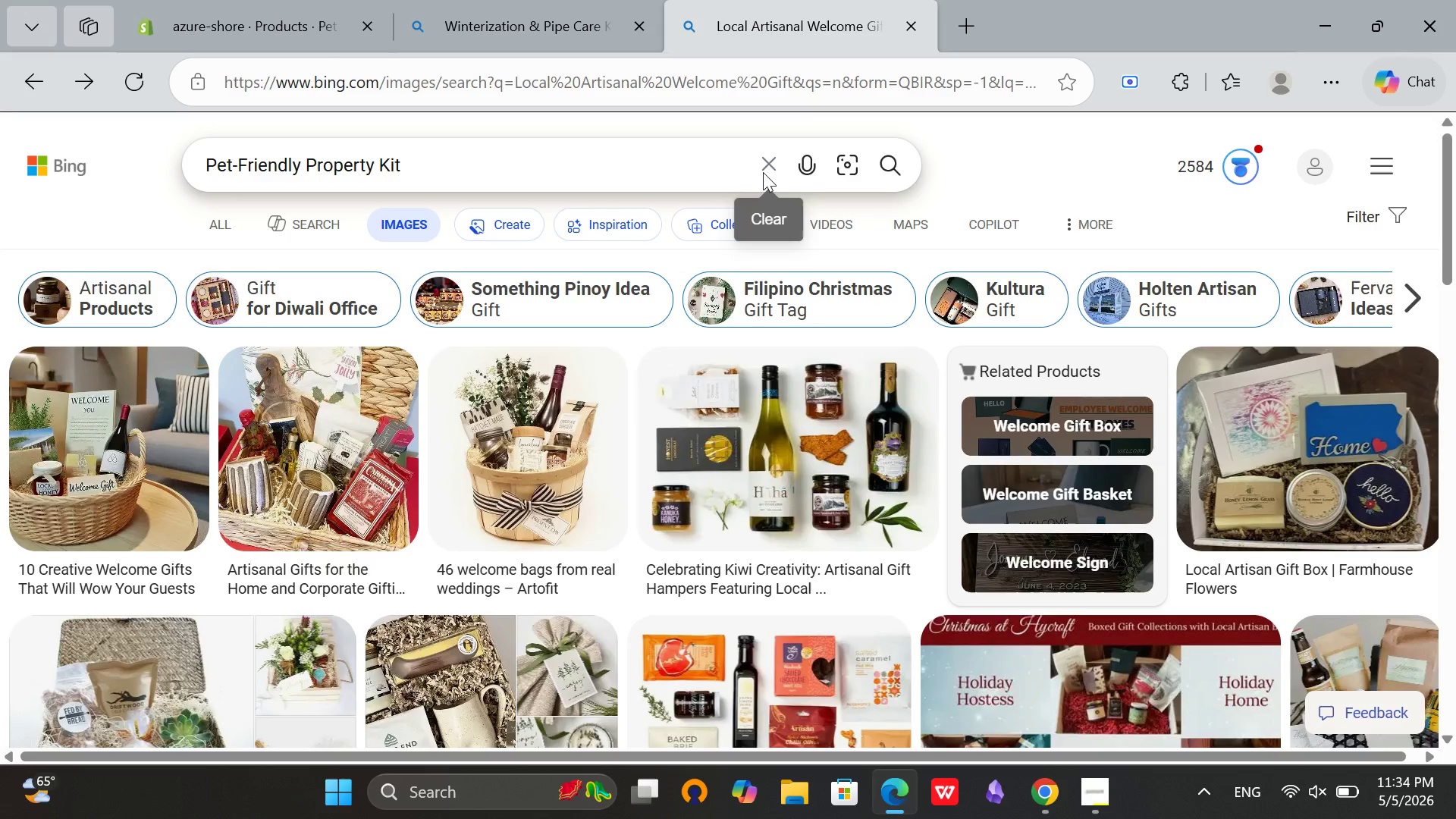 
key(Enter)
 